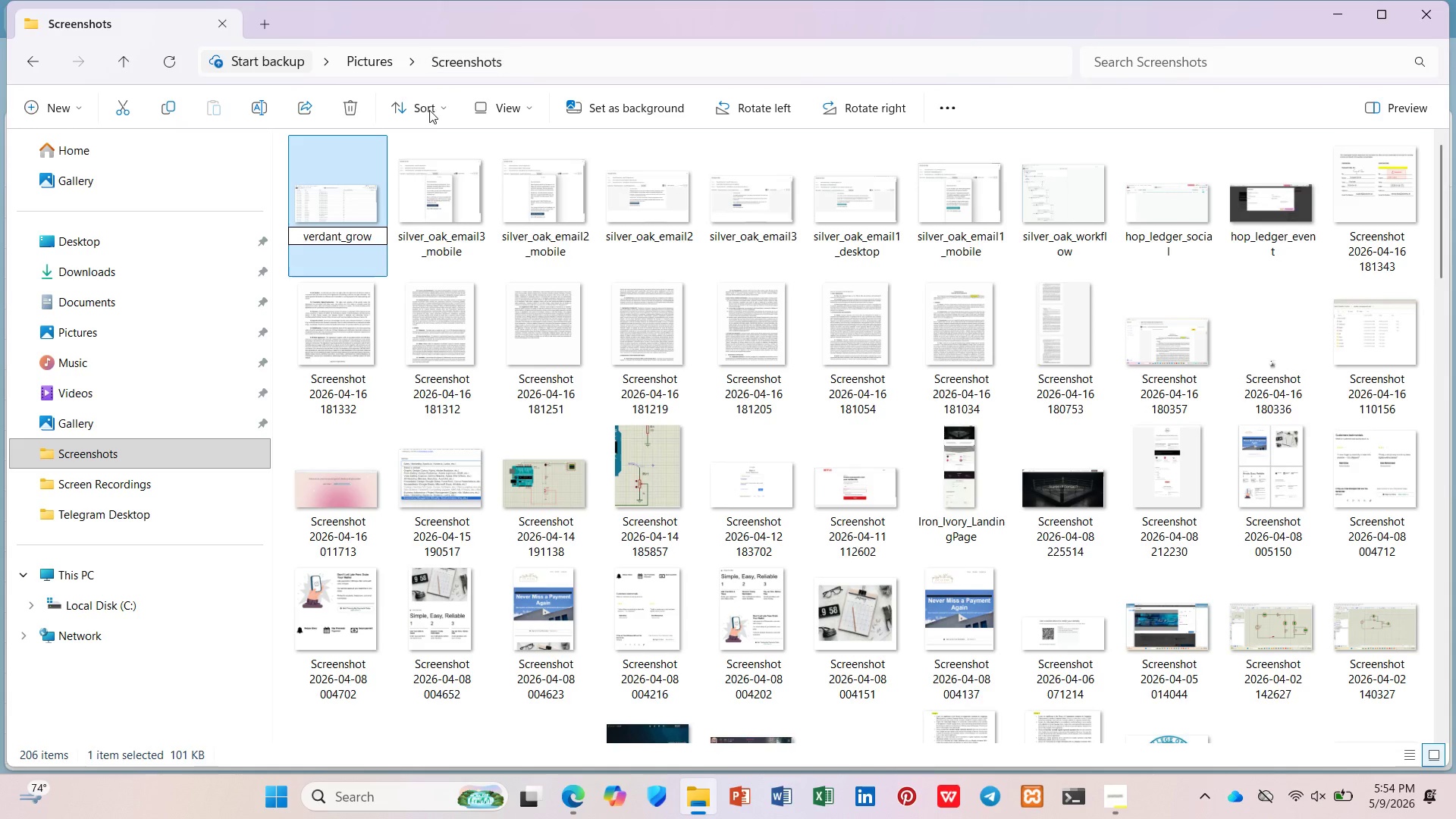 
type(th_high_maturity)
 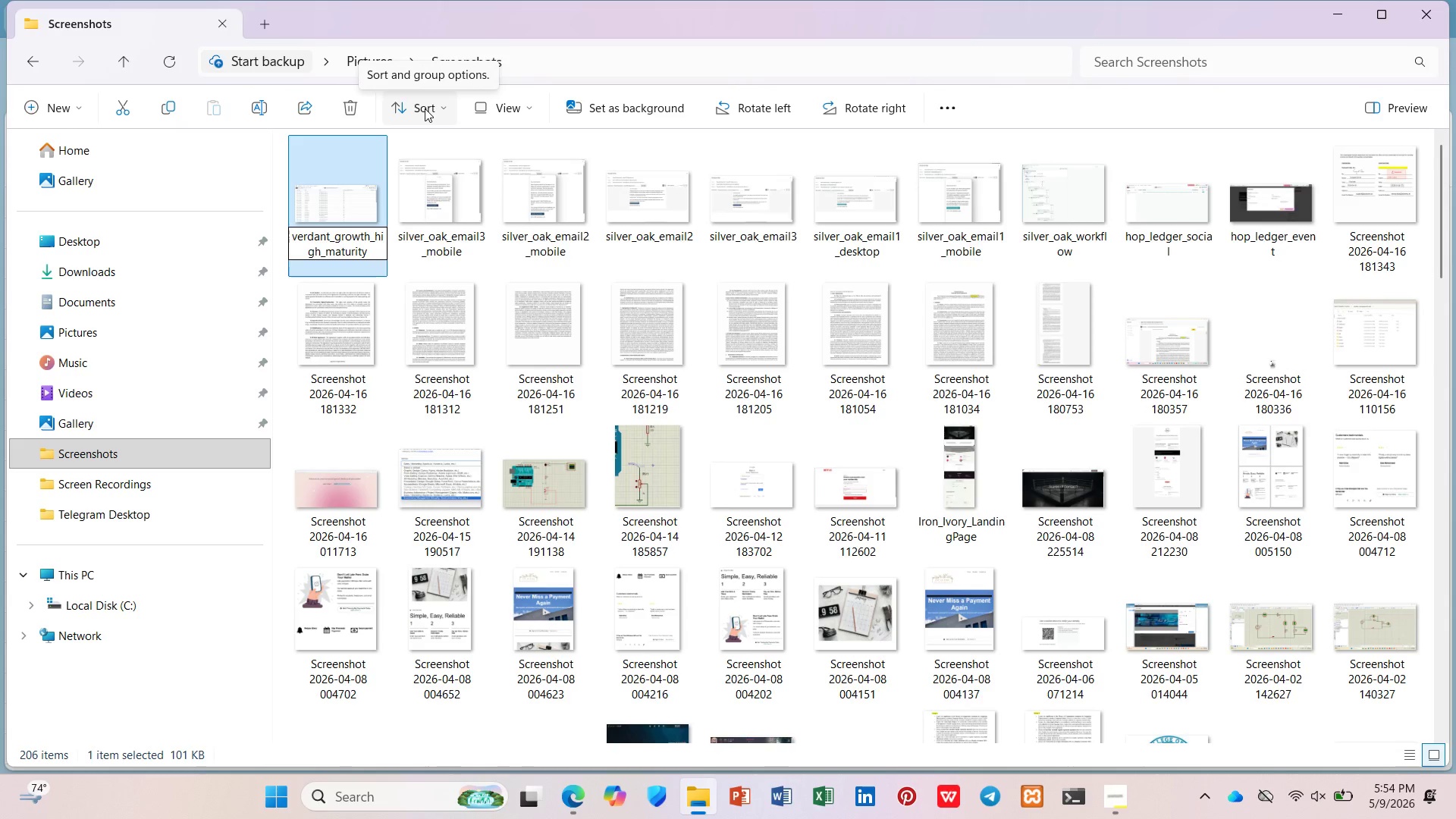 
key(Enter)
 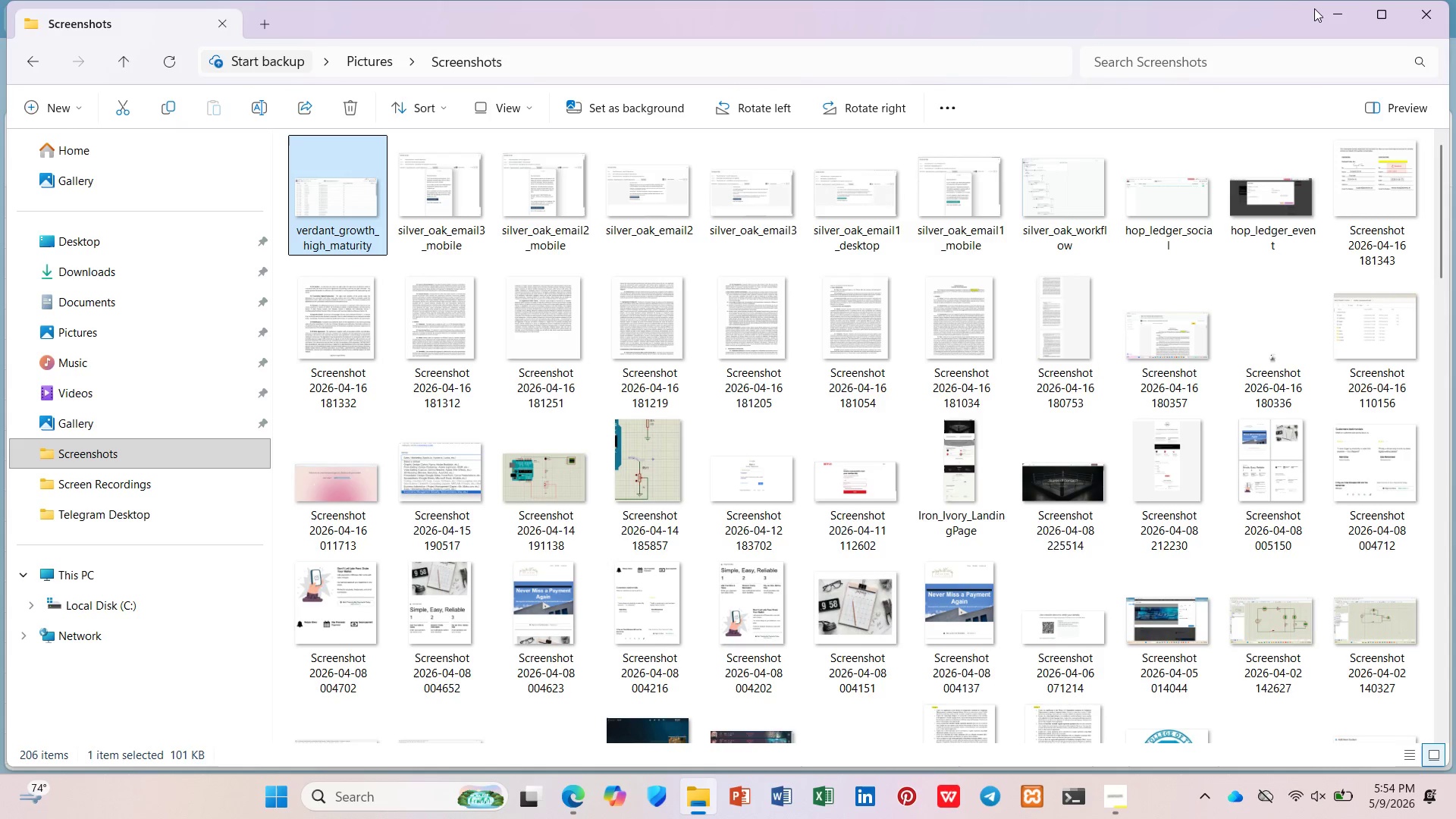 
left_click([1316, 8])
 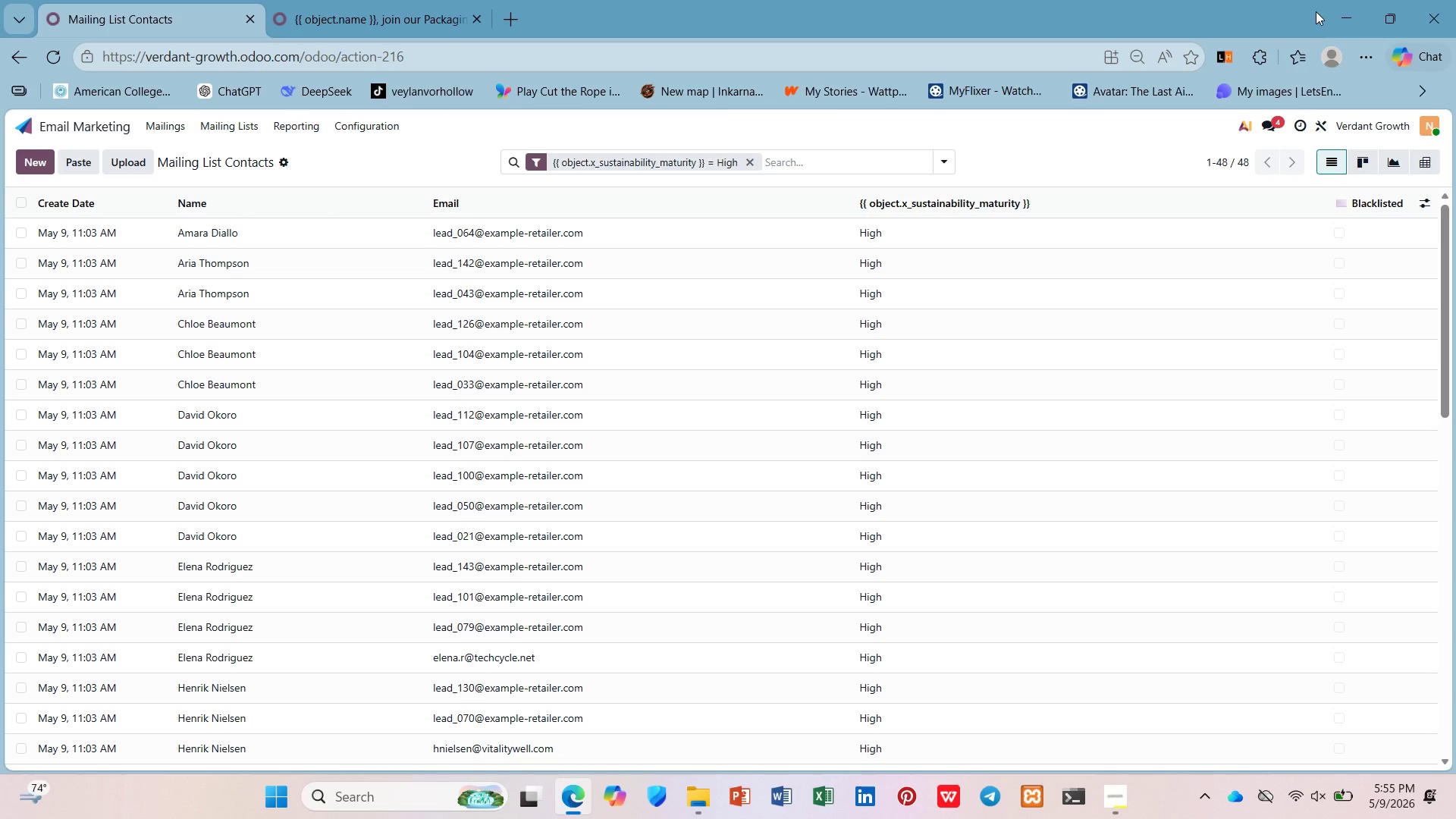 
wait(25.2)
 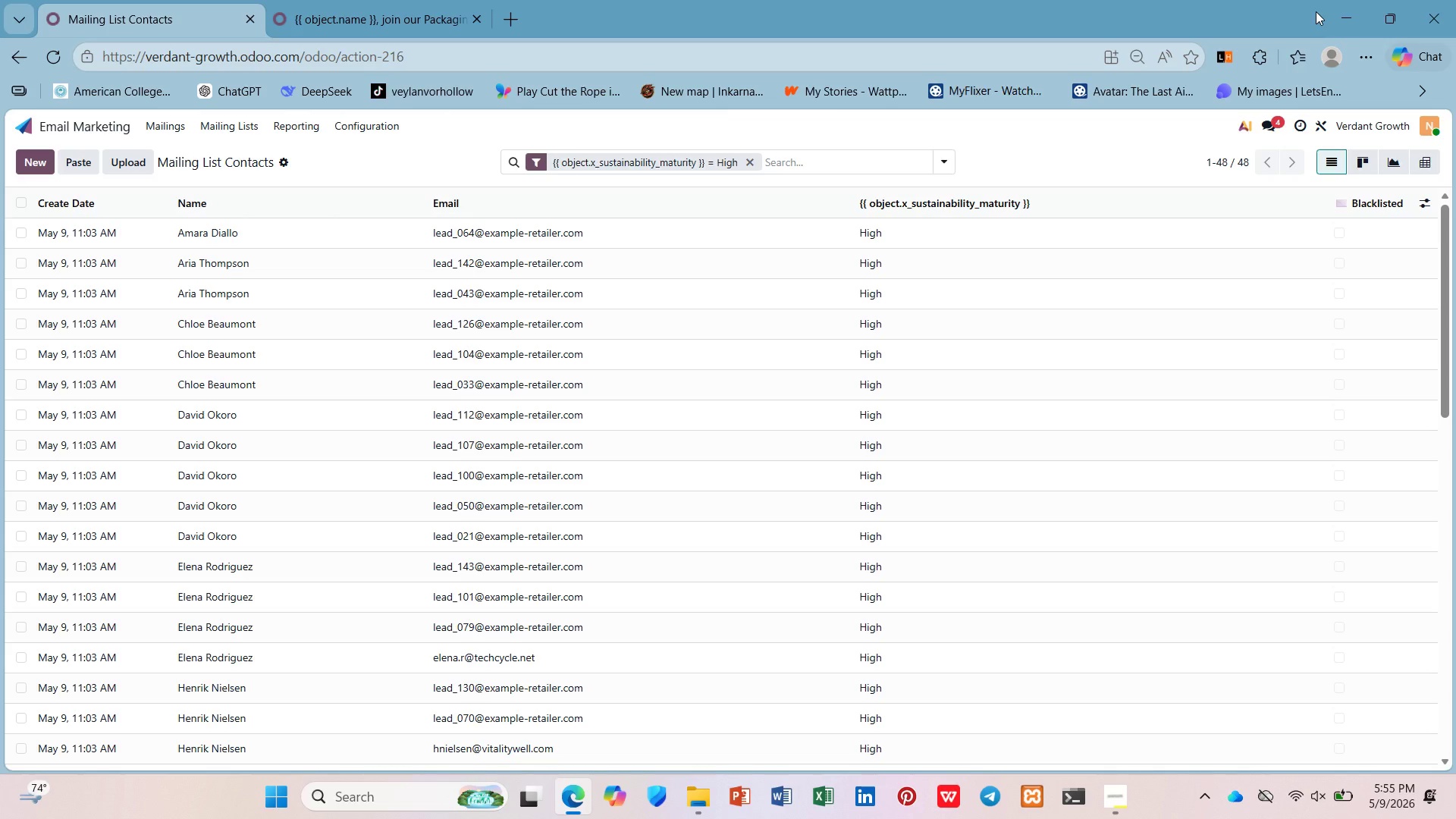 
left_click([748, 156])
 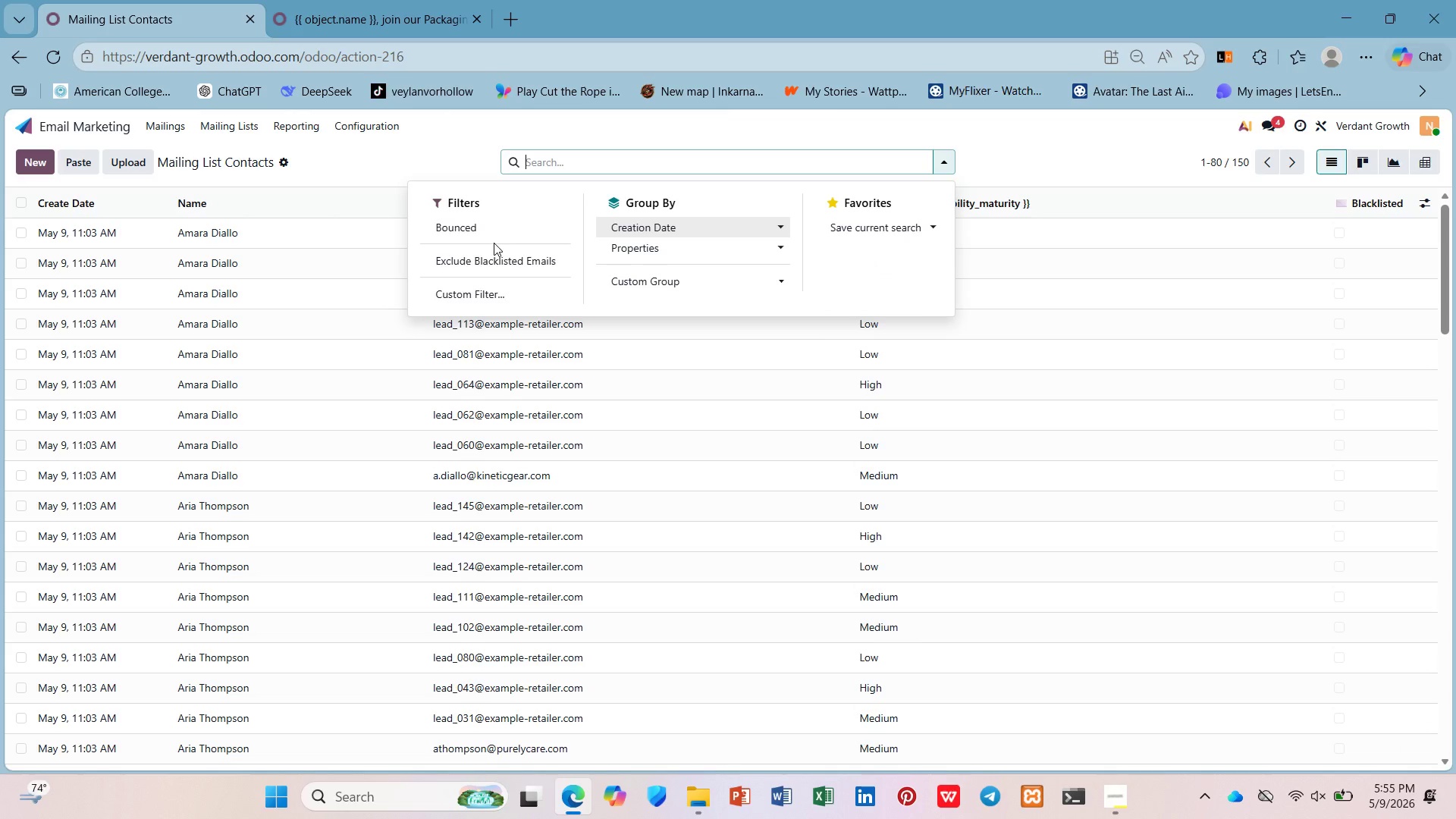 
type(low)
 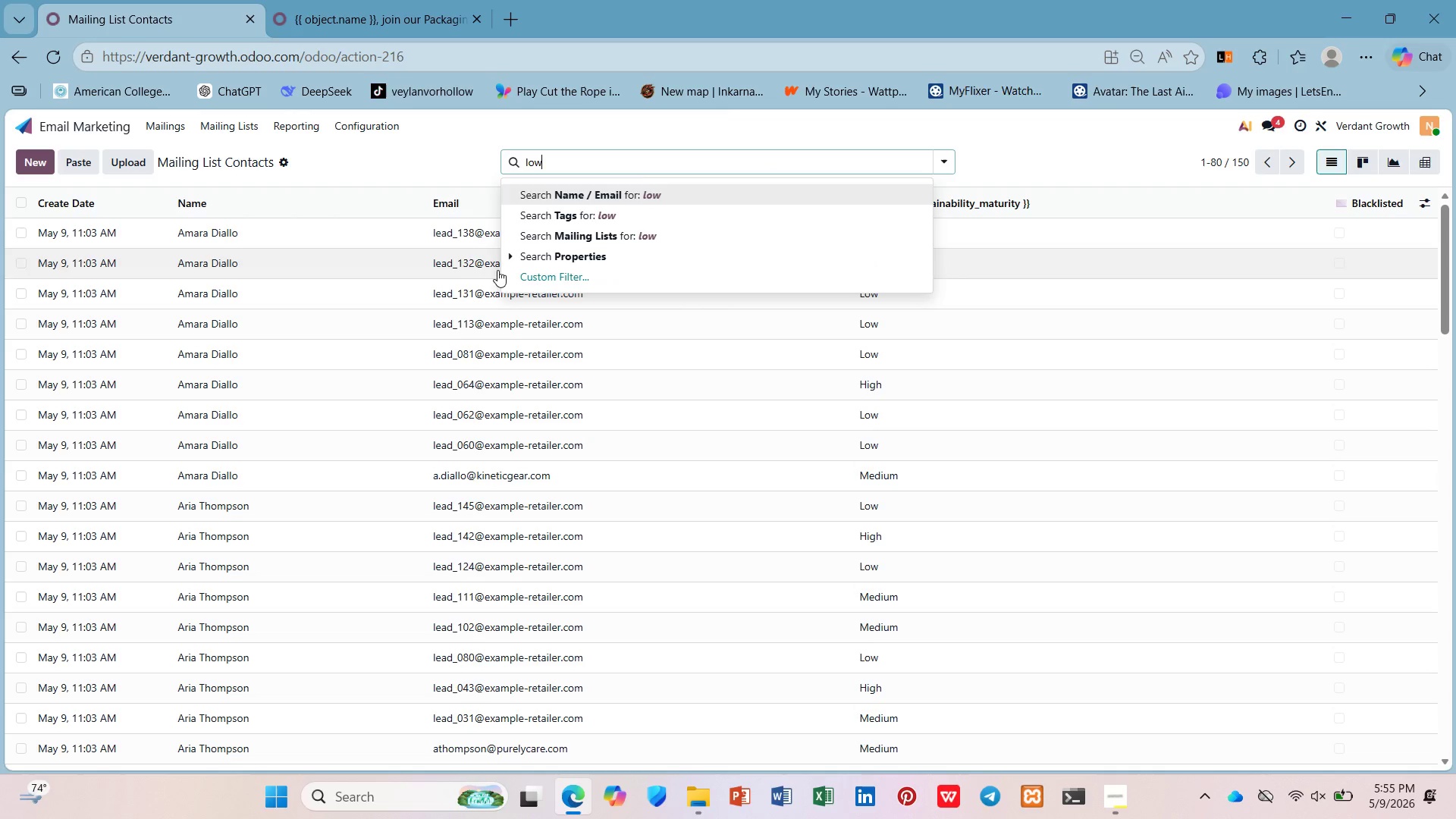 
left_click([513, 274])
 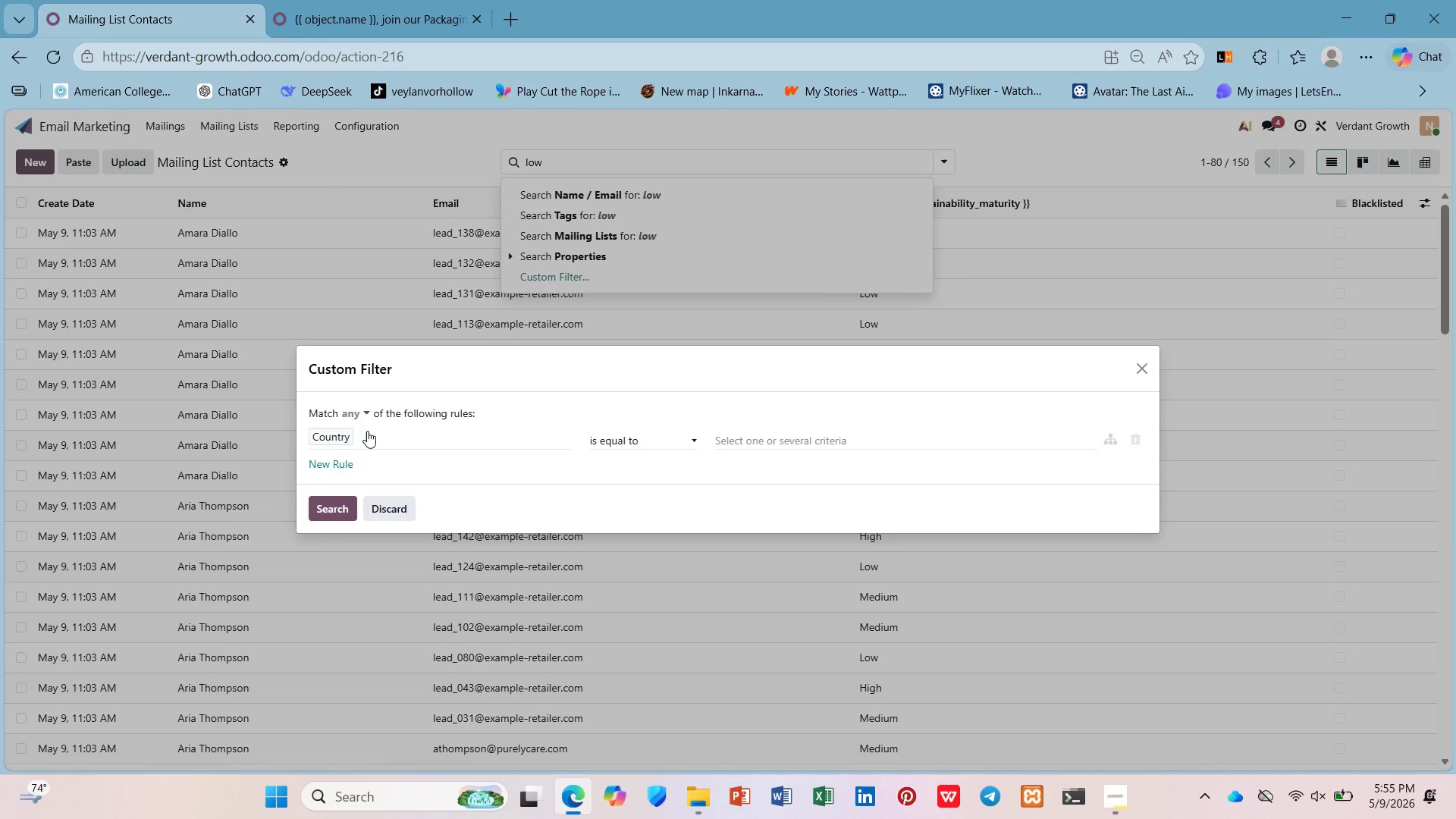 
left_click([353, 431])
 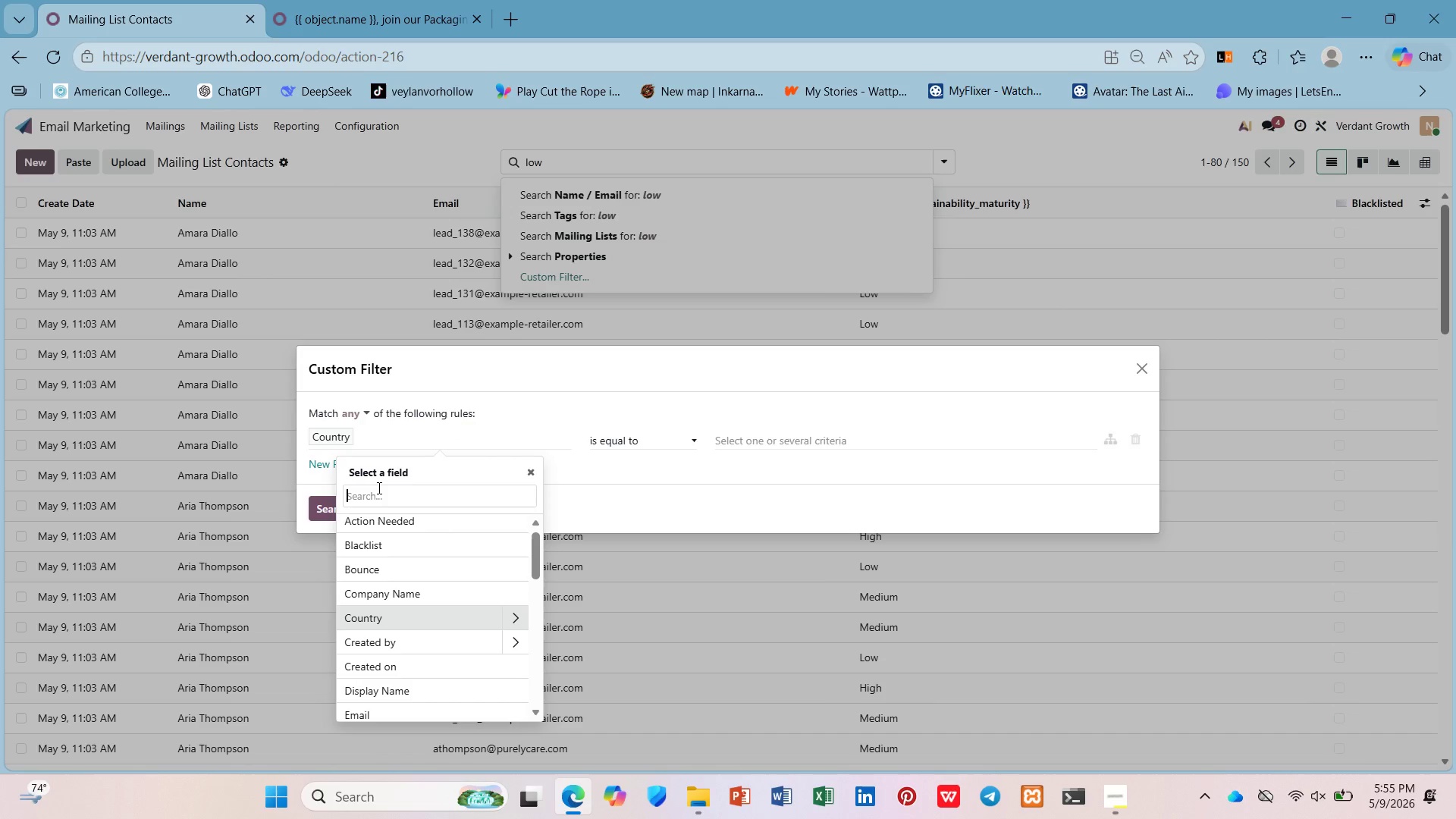 
key(Shift+BracketLeft)
 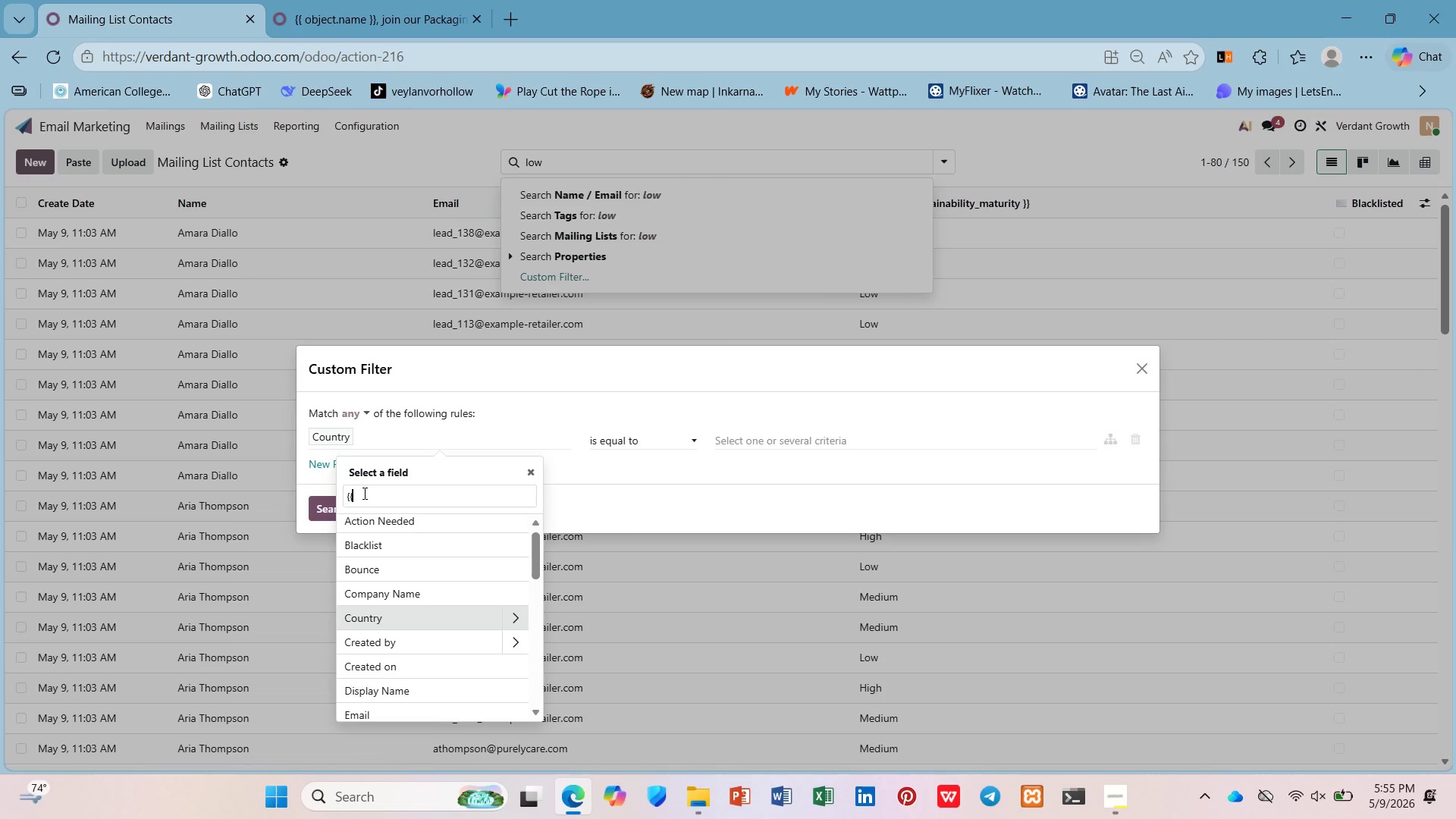 
key(Shift+BracketLeft)
 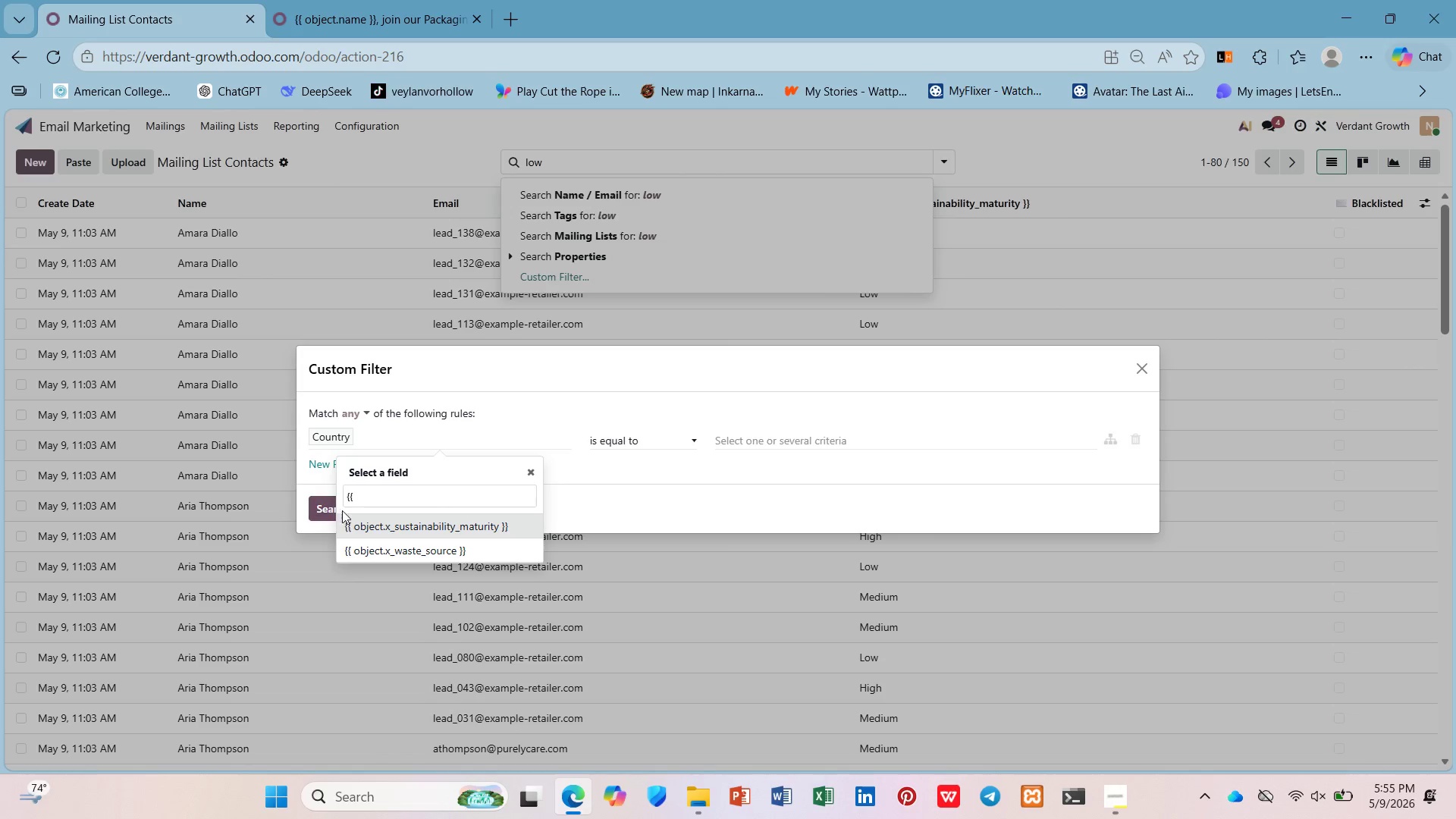 
left_click([350, 517])
 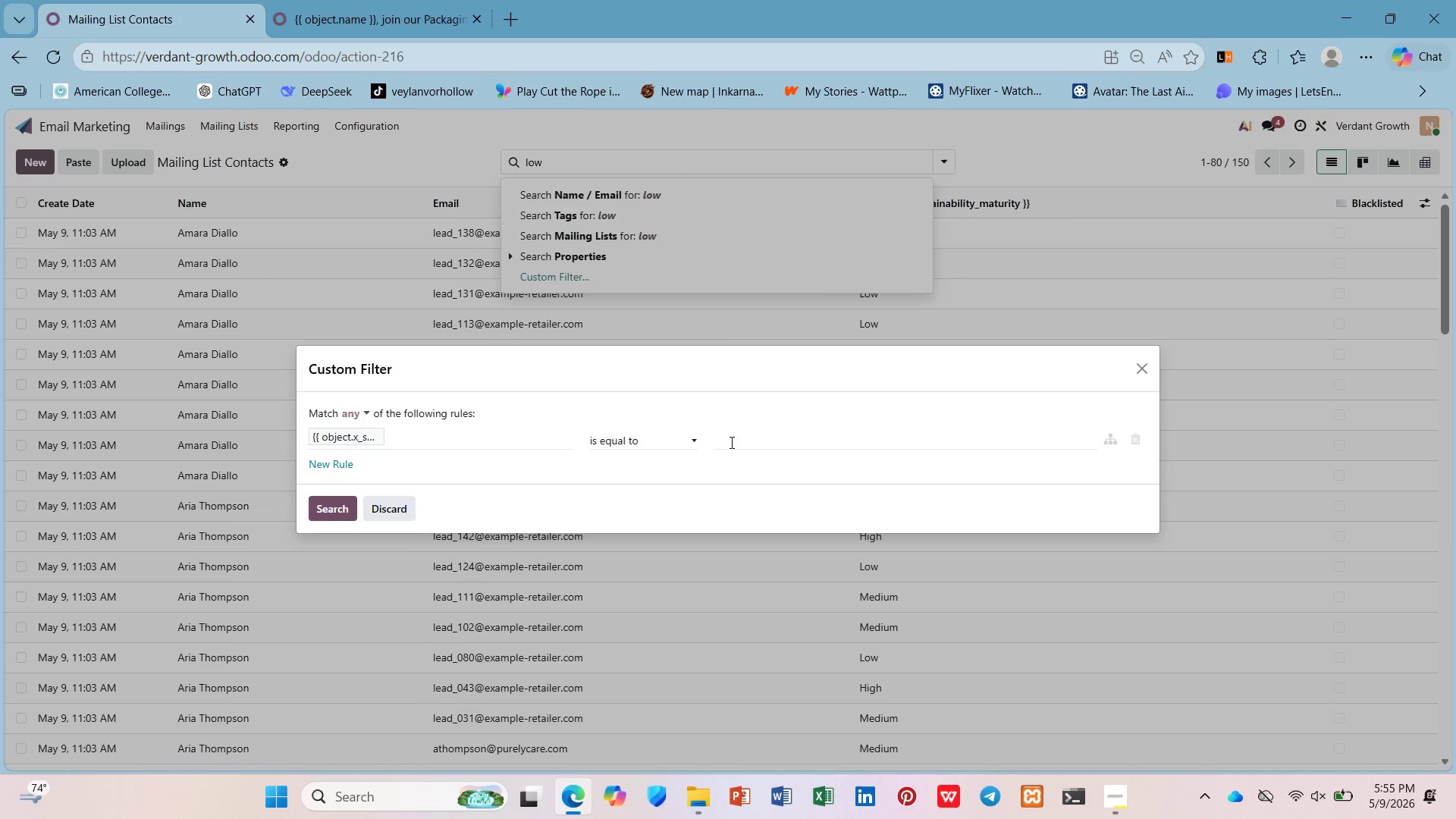 
double_click([733, 444])
 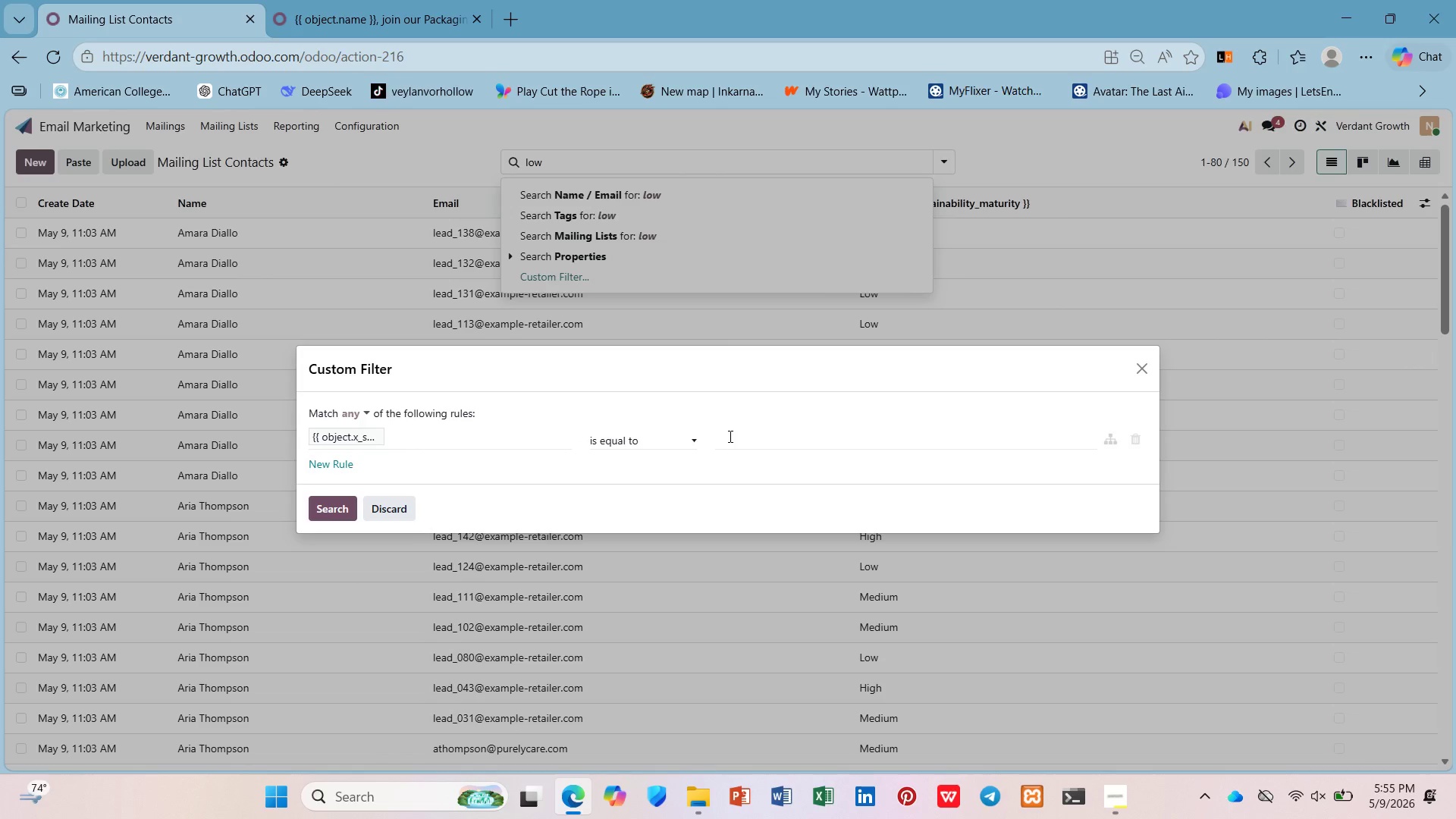 
type(L)
key(Backspace)
type(Medium)
 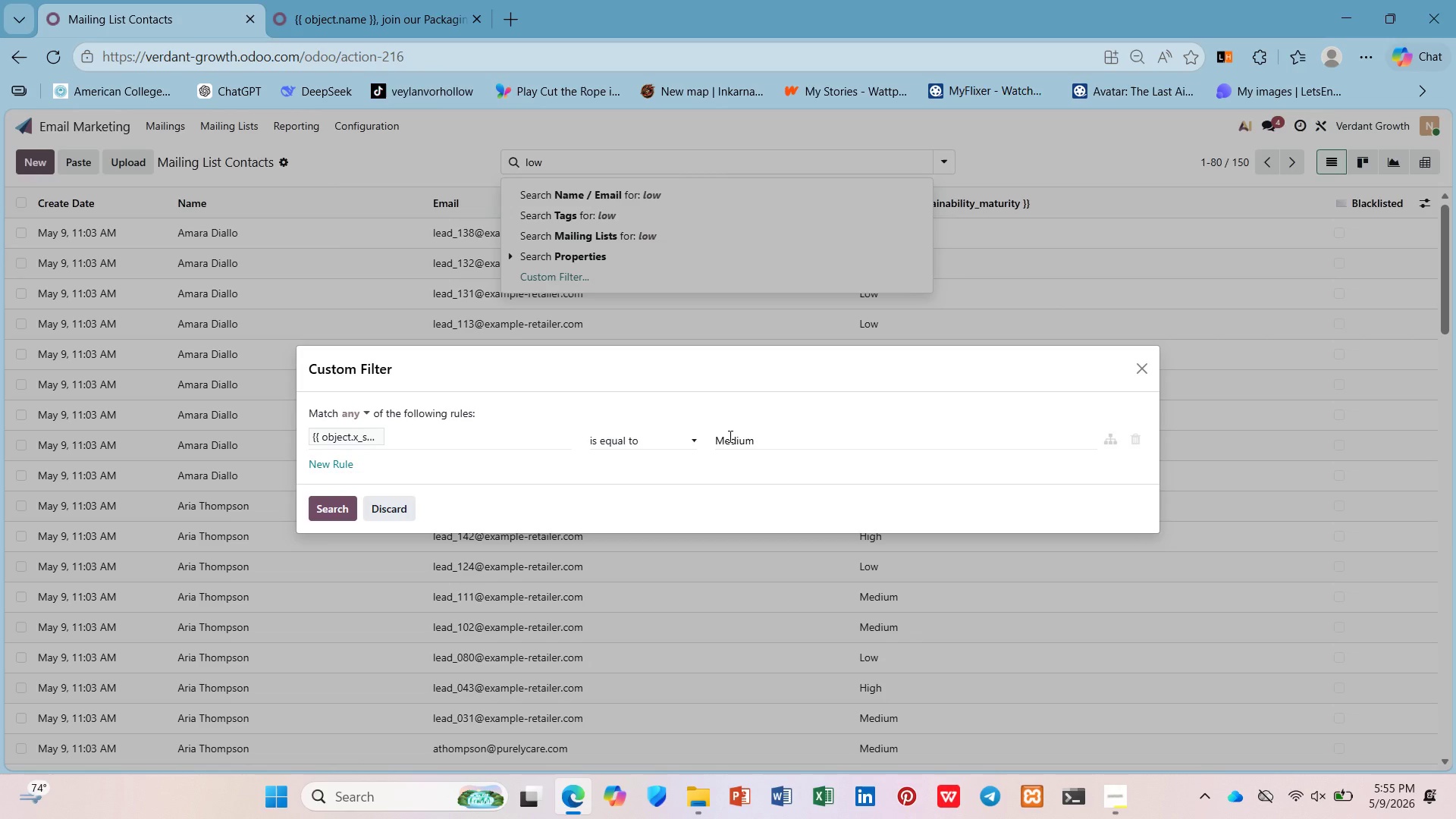 
left_click([328, 504])
 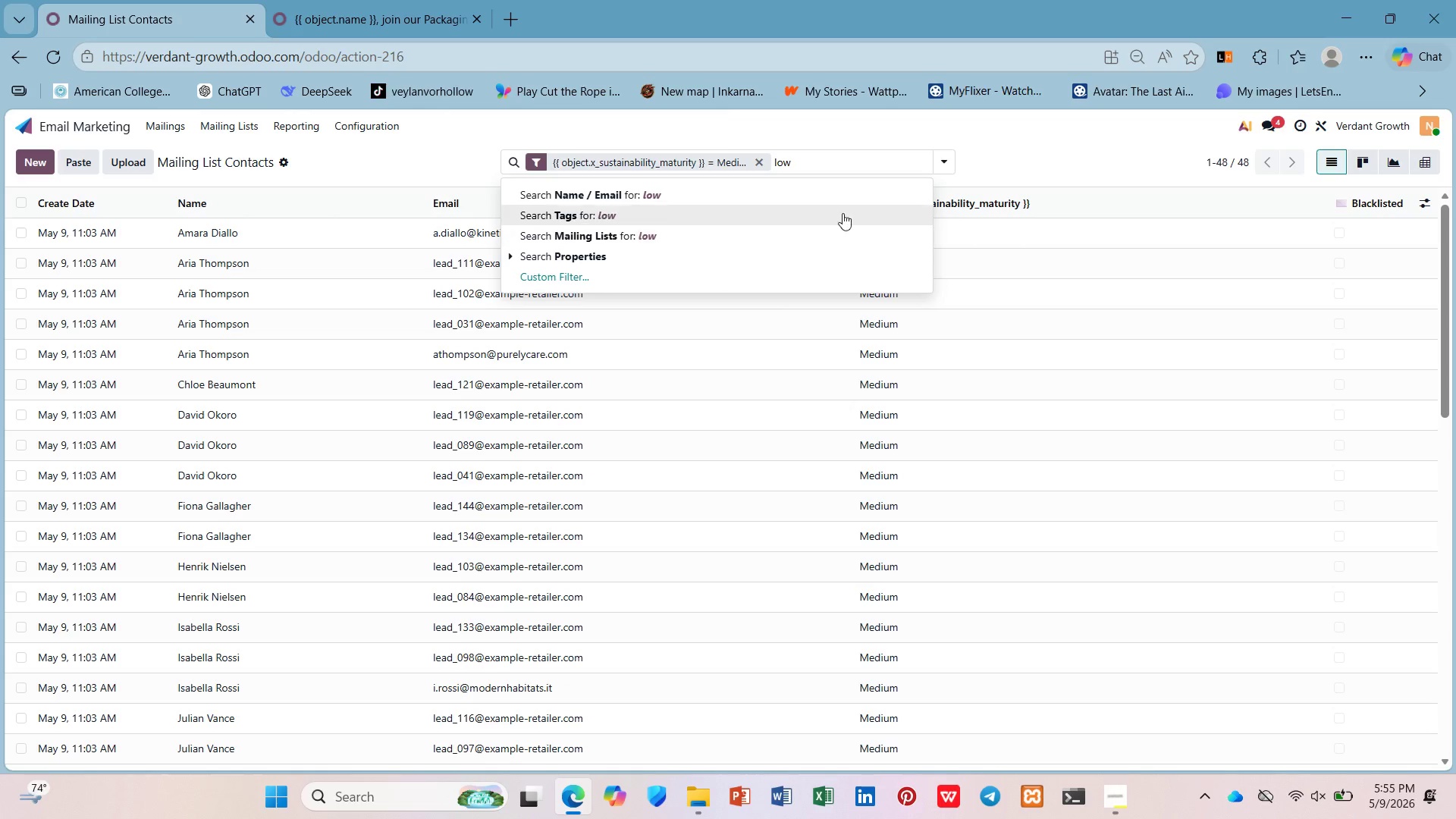 
left_click([1055, 164])
 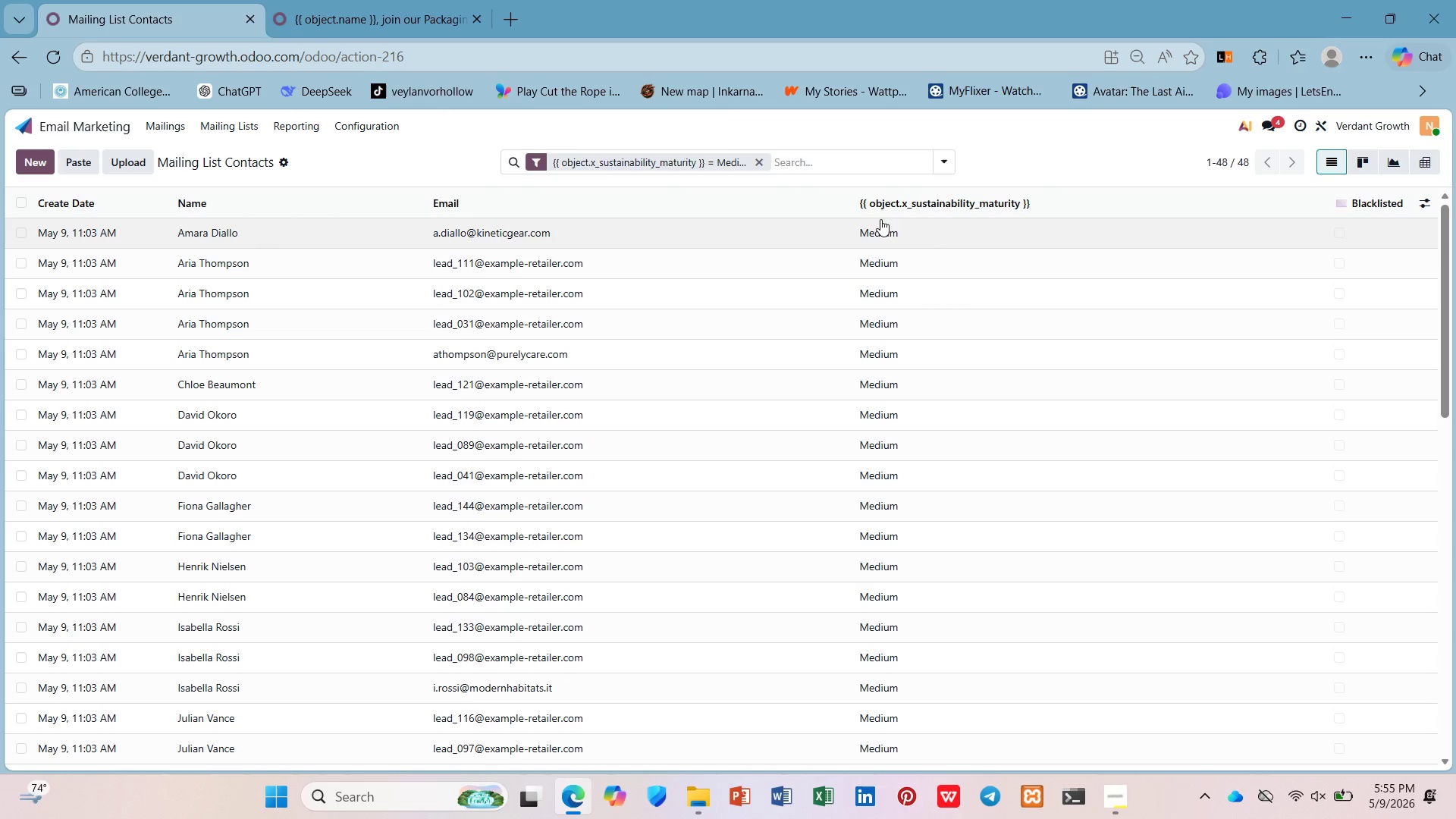 
key(PrintScreen)
 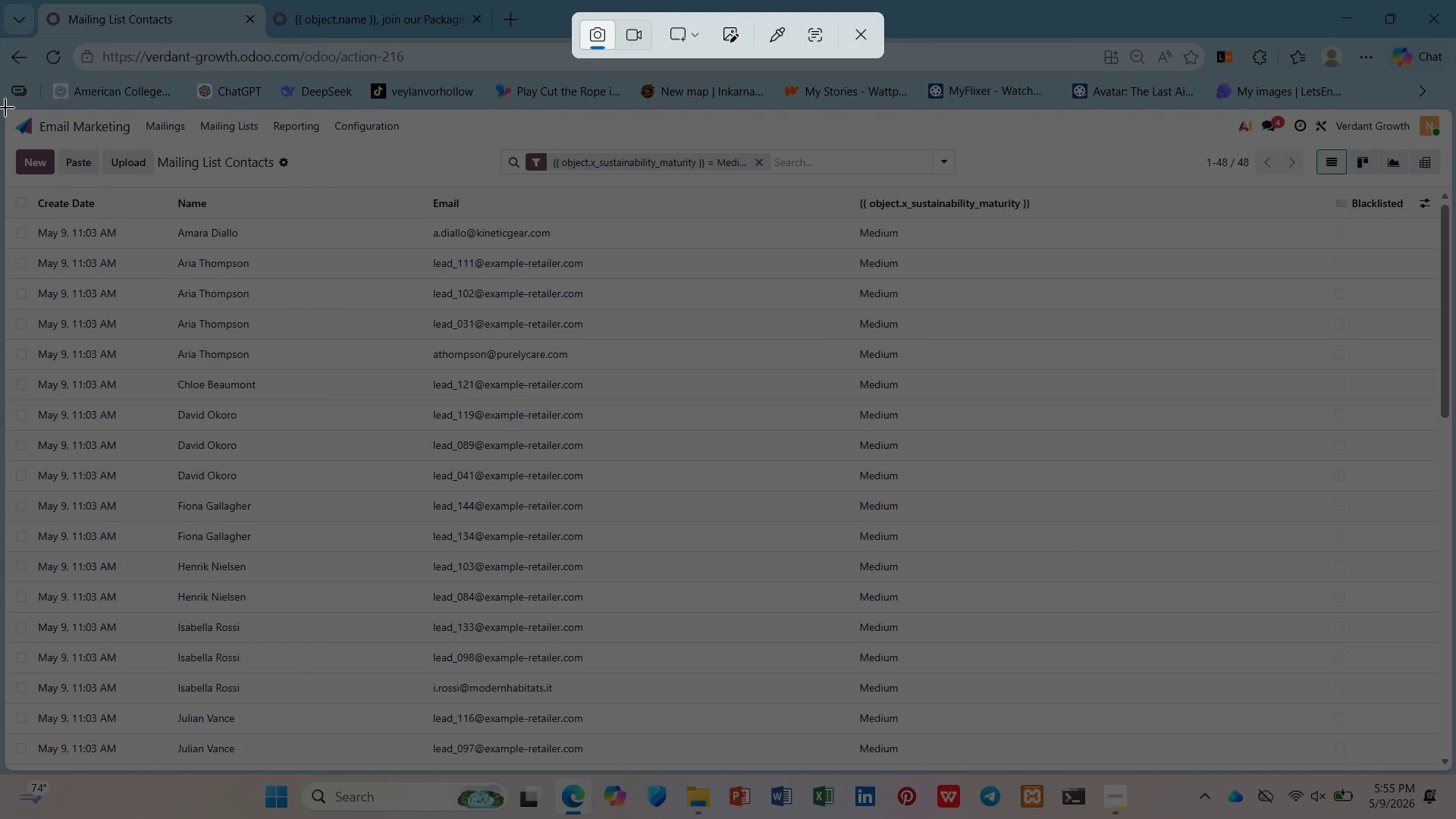 
left_click_drag(start_coordinate=[5, 109], to_coordinate=[1455, 770])
 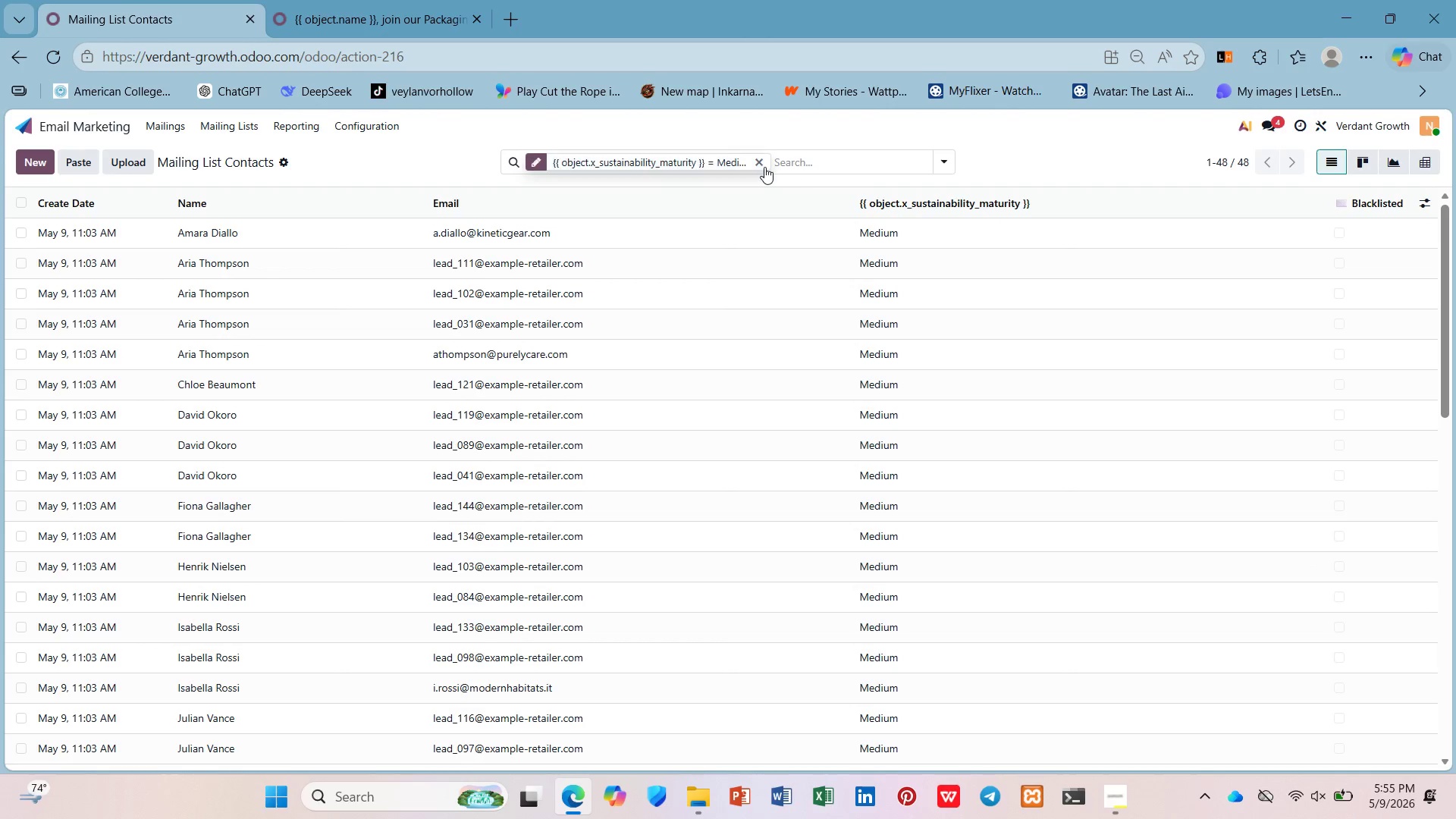 
left_click([757, 162])
 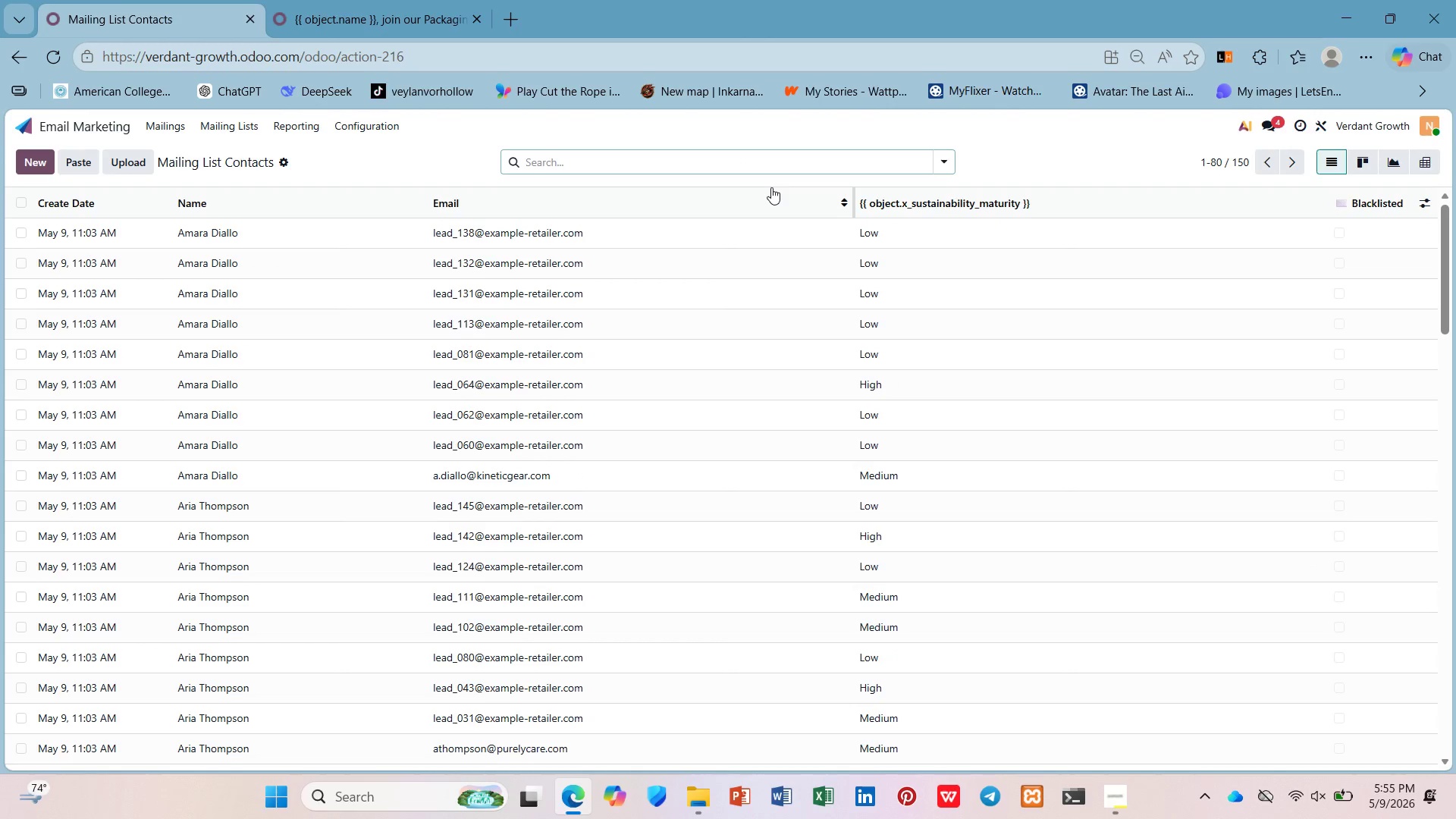 
type(low)
 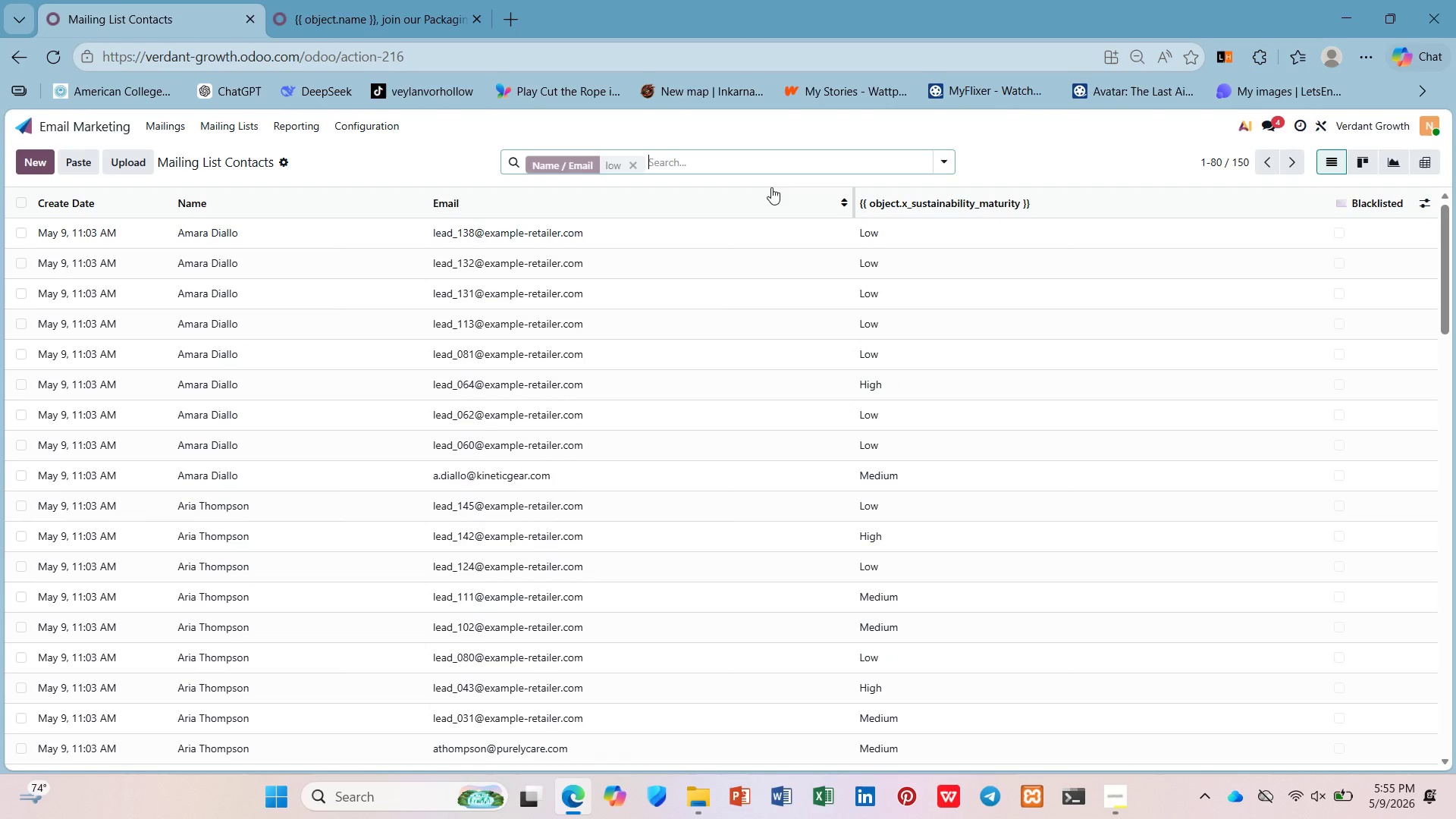 
key(Enter)
 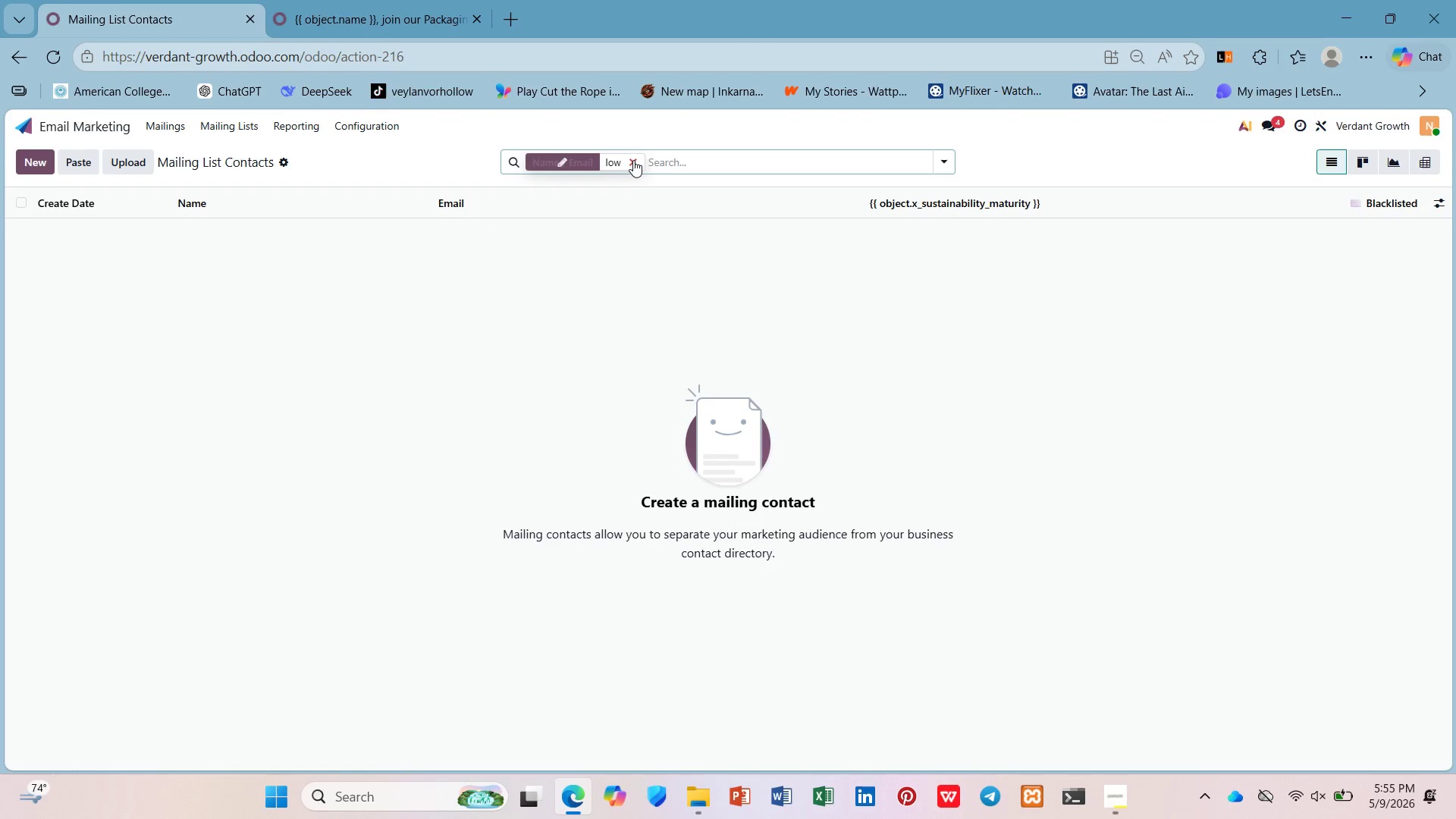 
double_click([636, 159])
 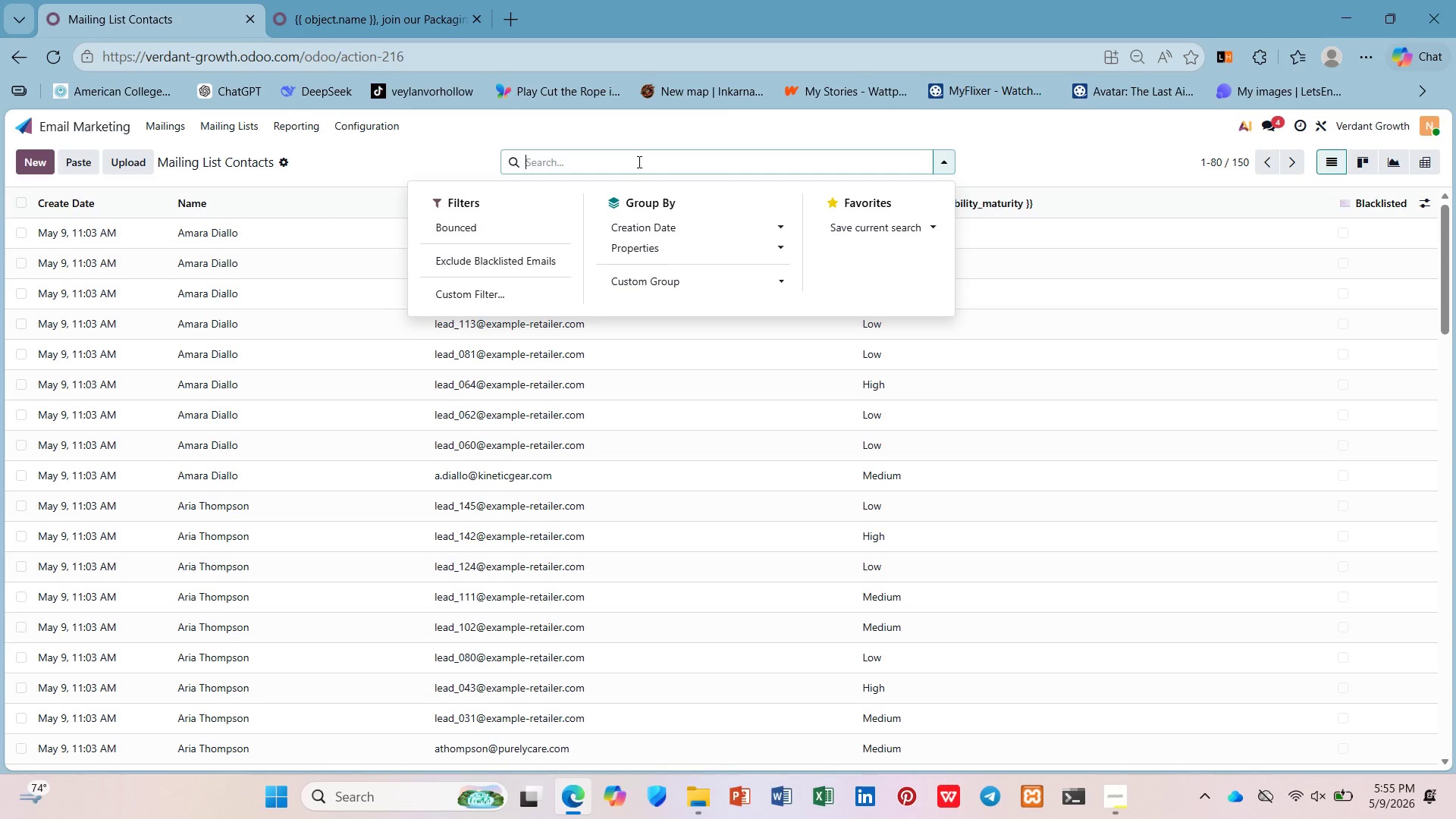 
key(L)
 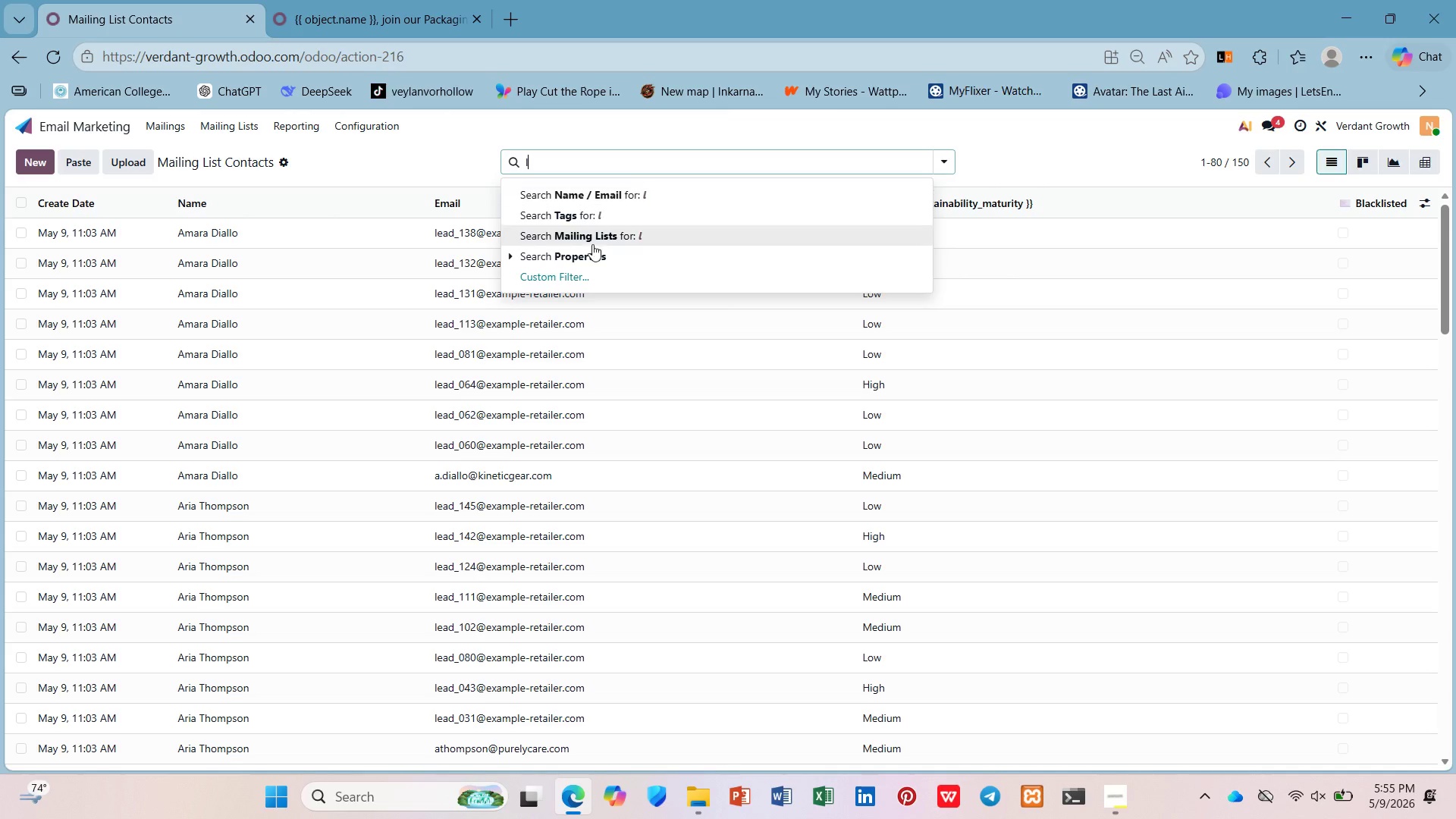 
left_click([583, 286])
 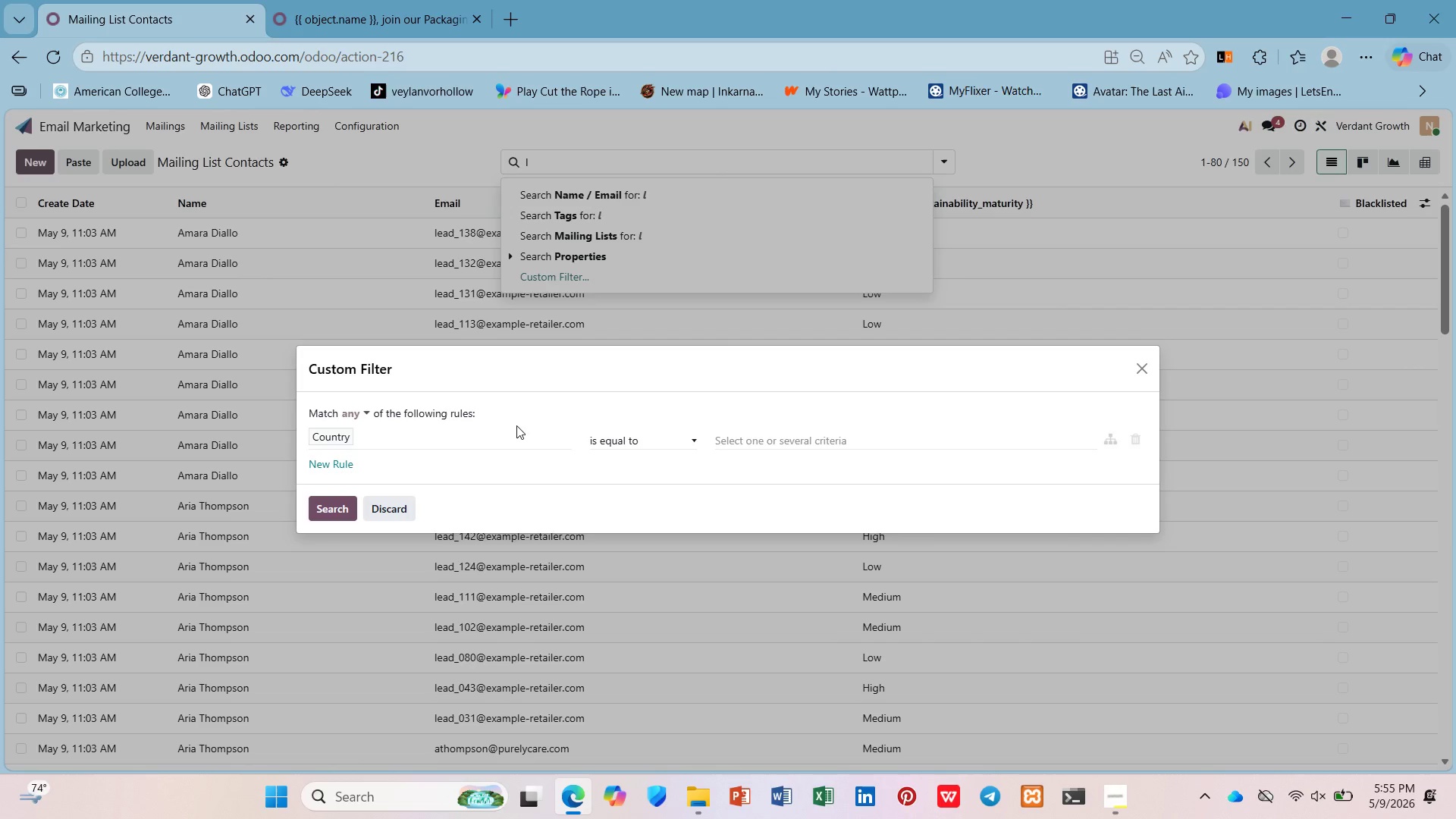 
left_click([514, 437])
 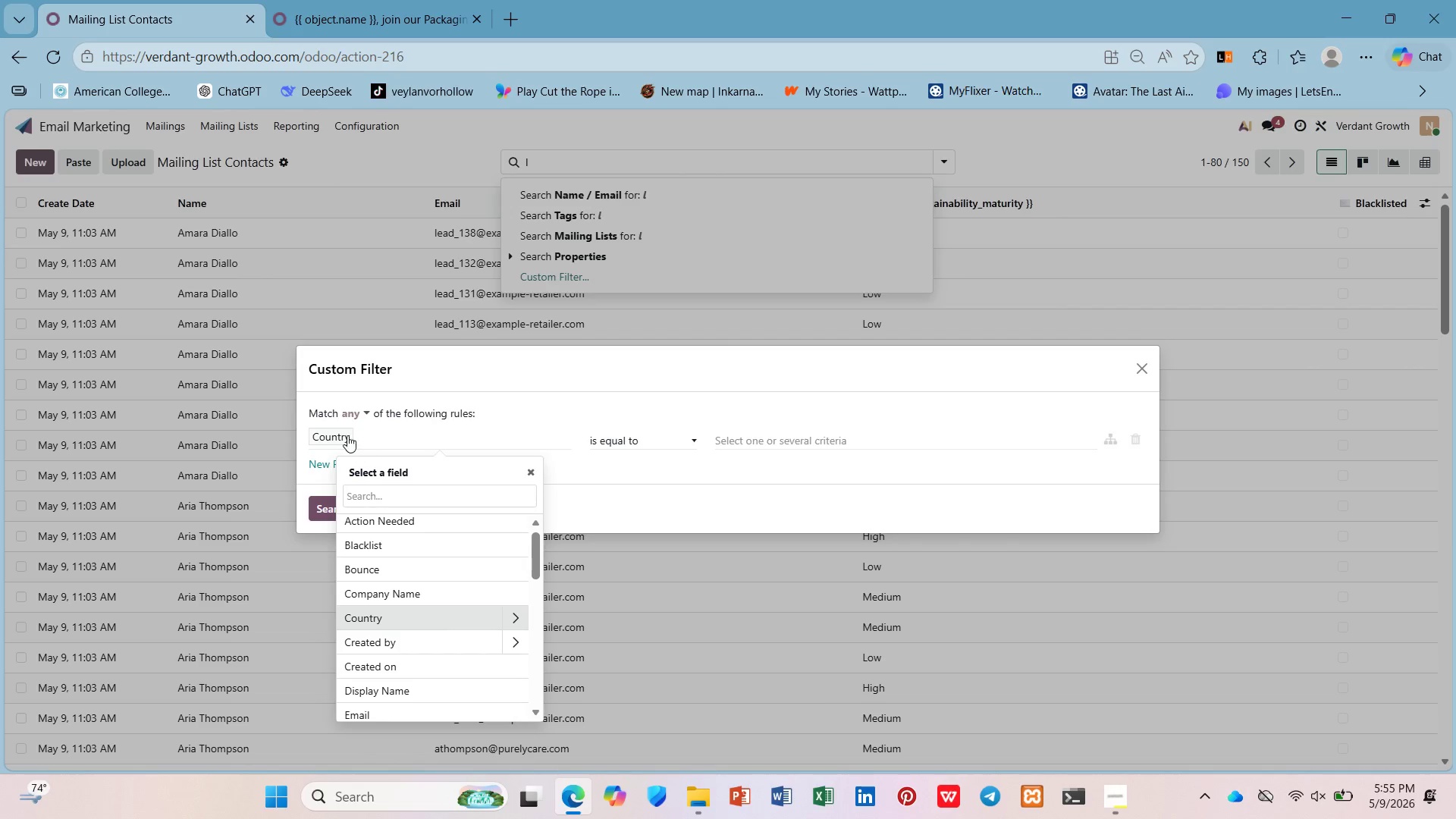 
key(Shift+BracketLeft)
 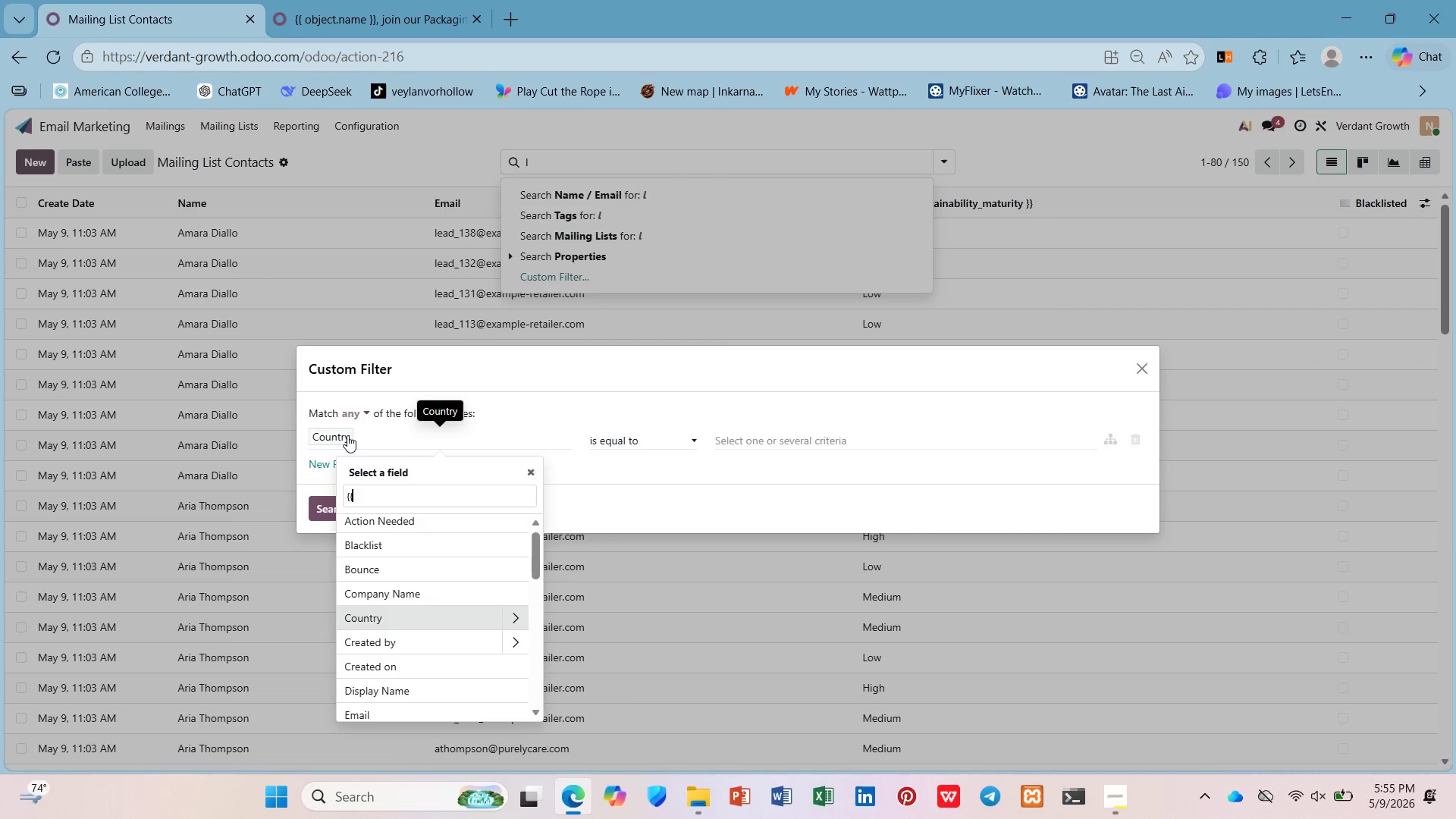 
key(Shift+BracketLeft)
 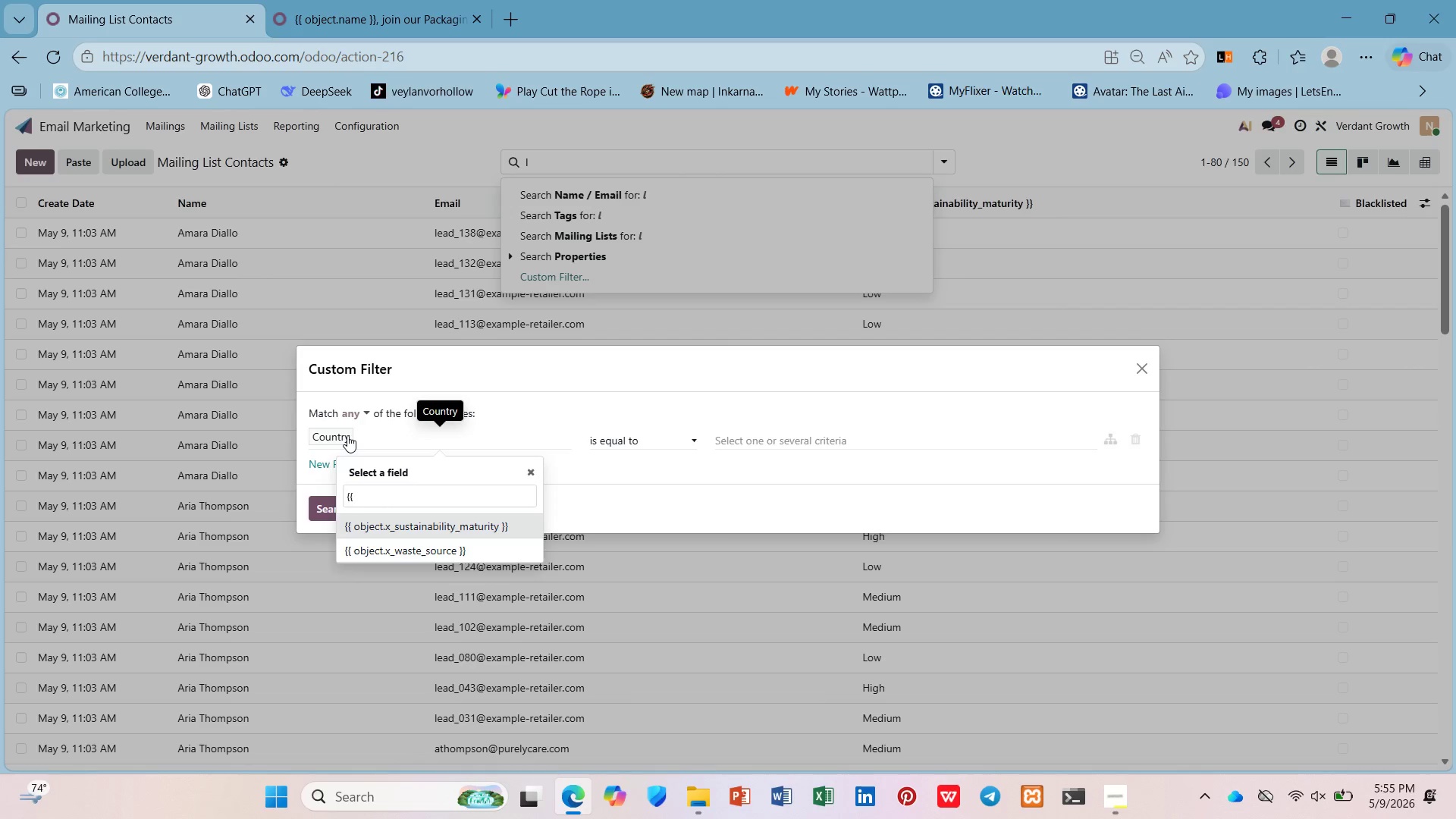 
key(Enter)
 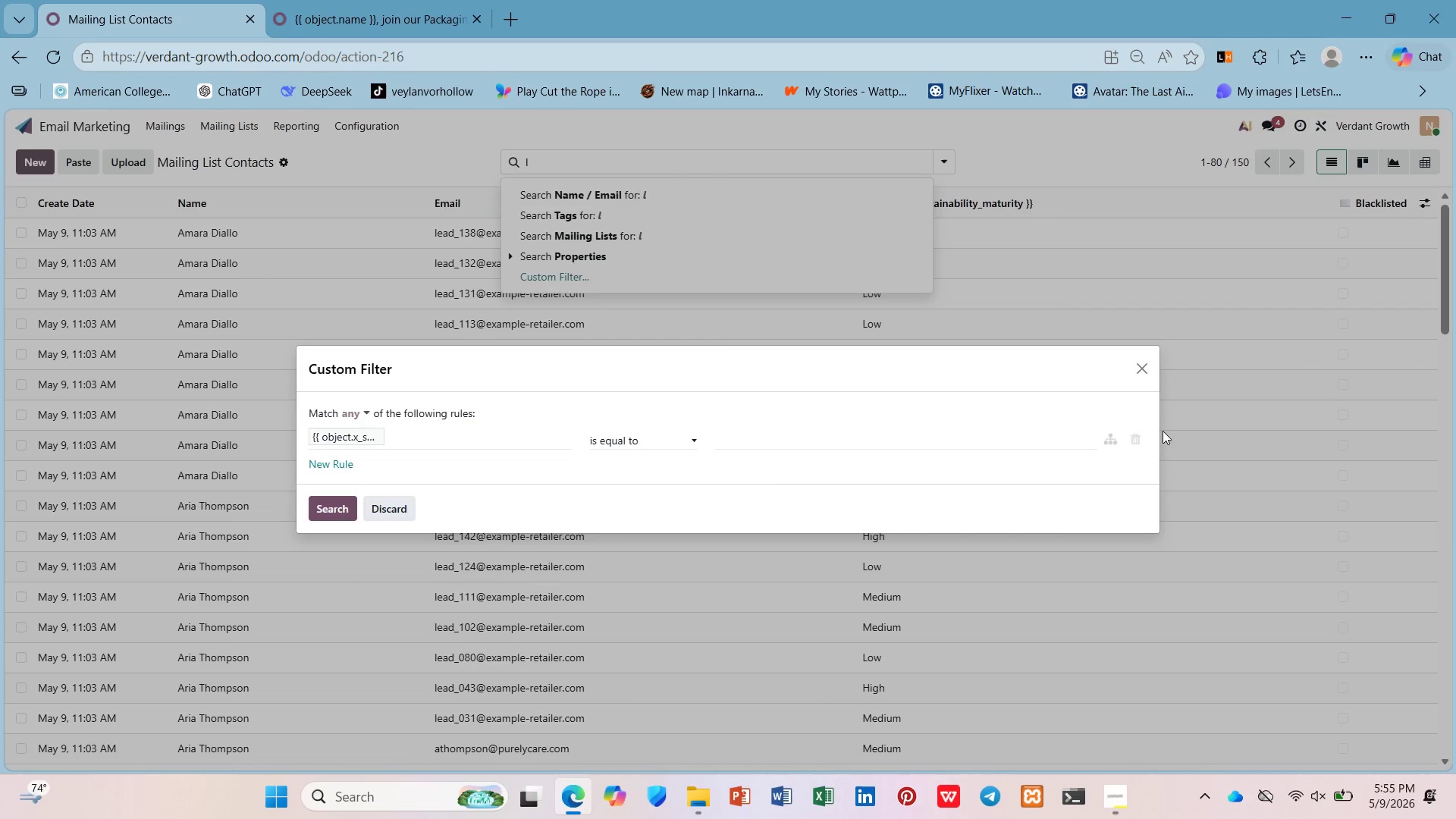 
left_click([997, 445])
 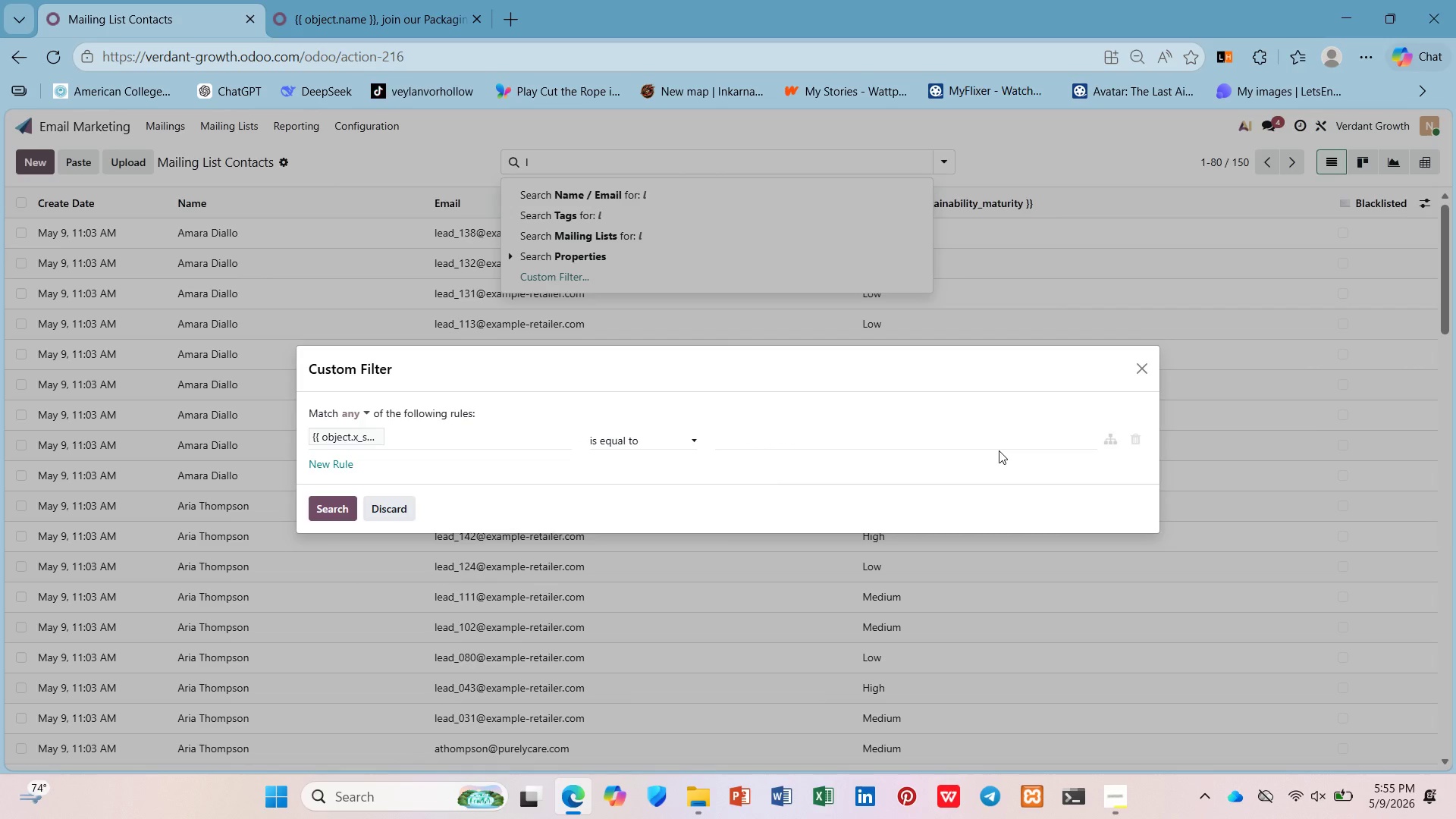 
type(Low)
 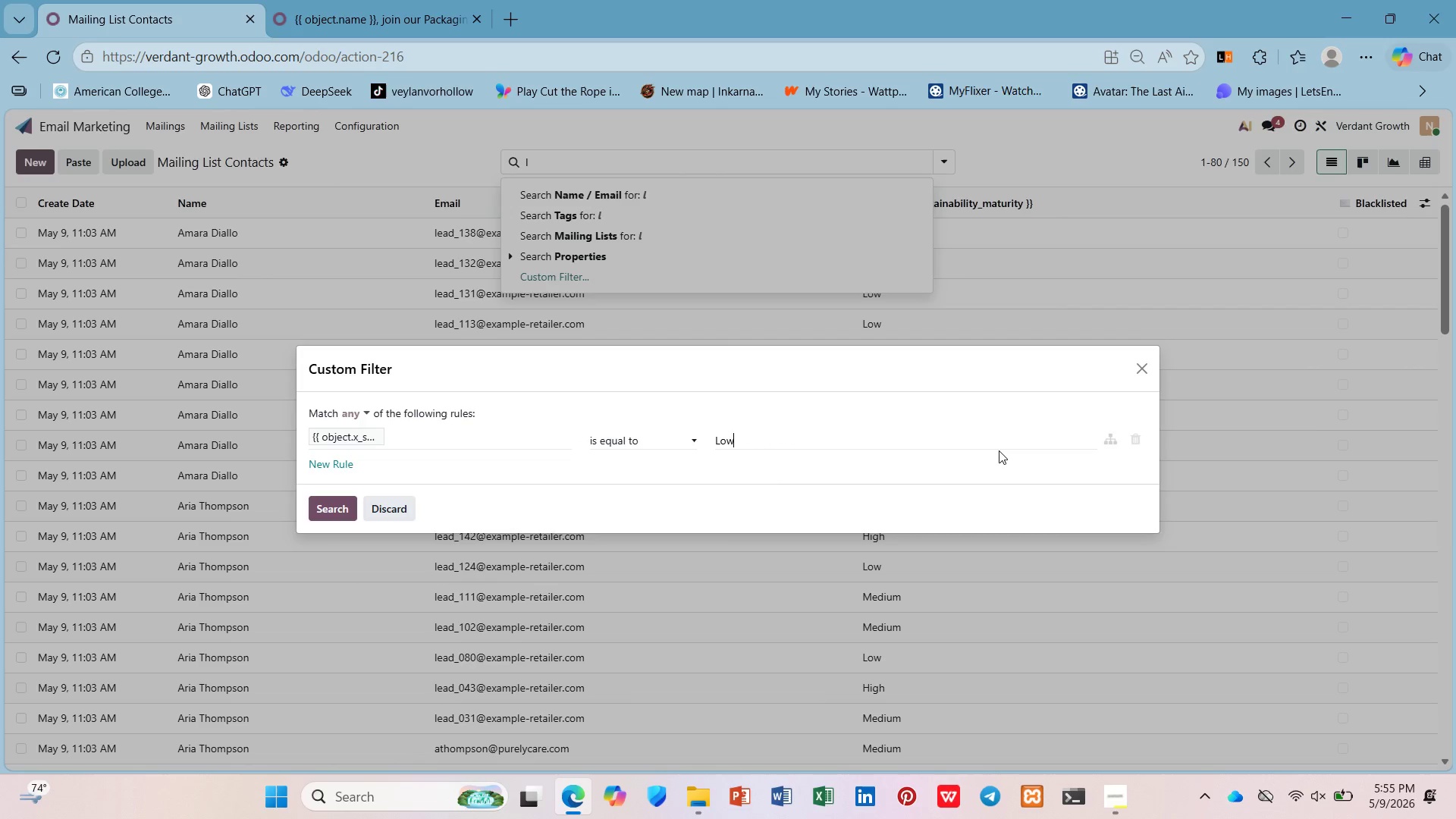 
key(Enter)
 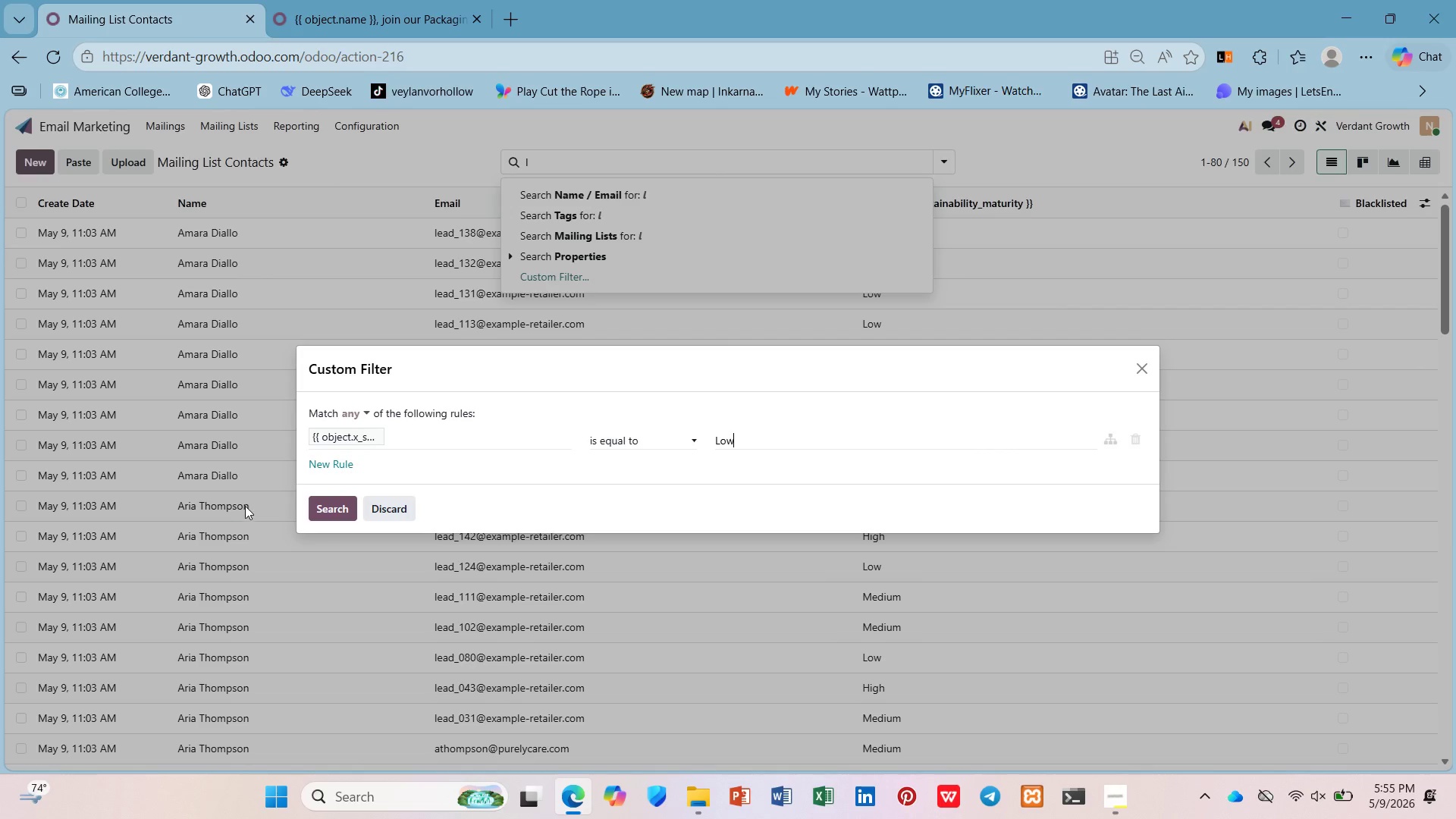 
left_click([330, 501])
 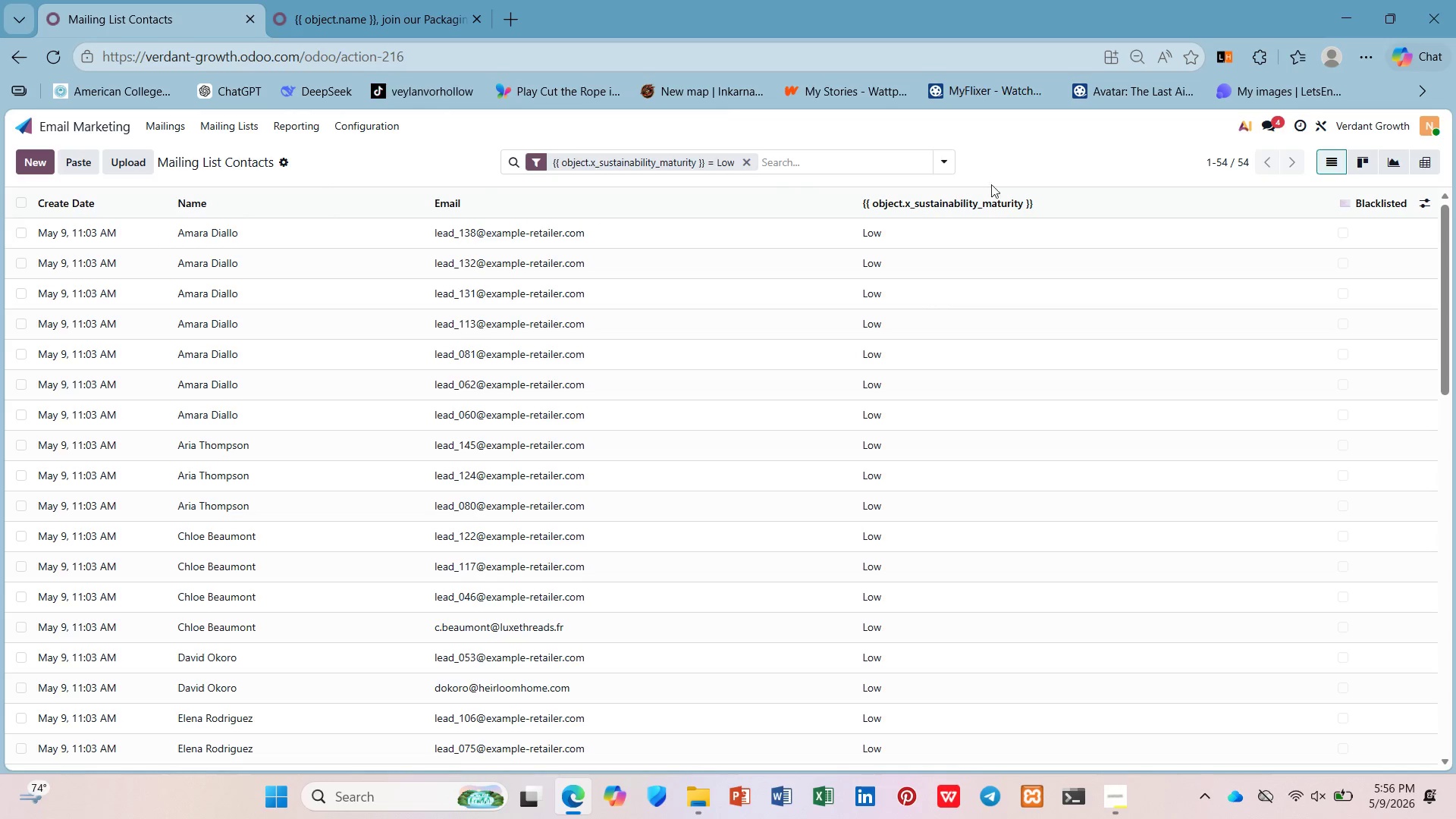 
wait(5.14)
 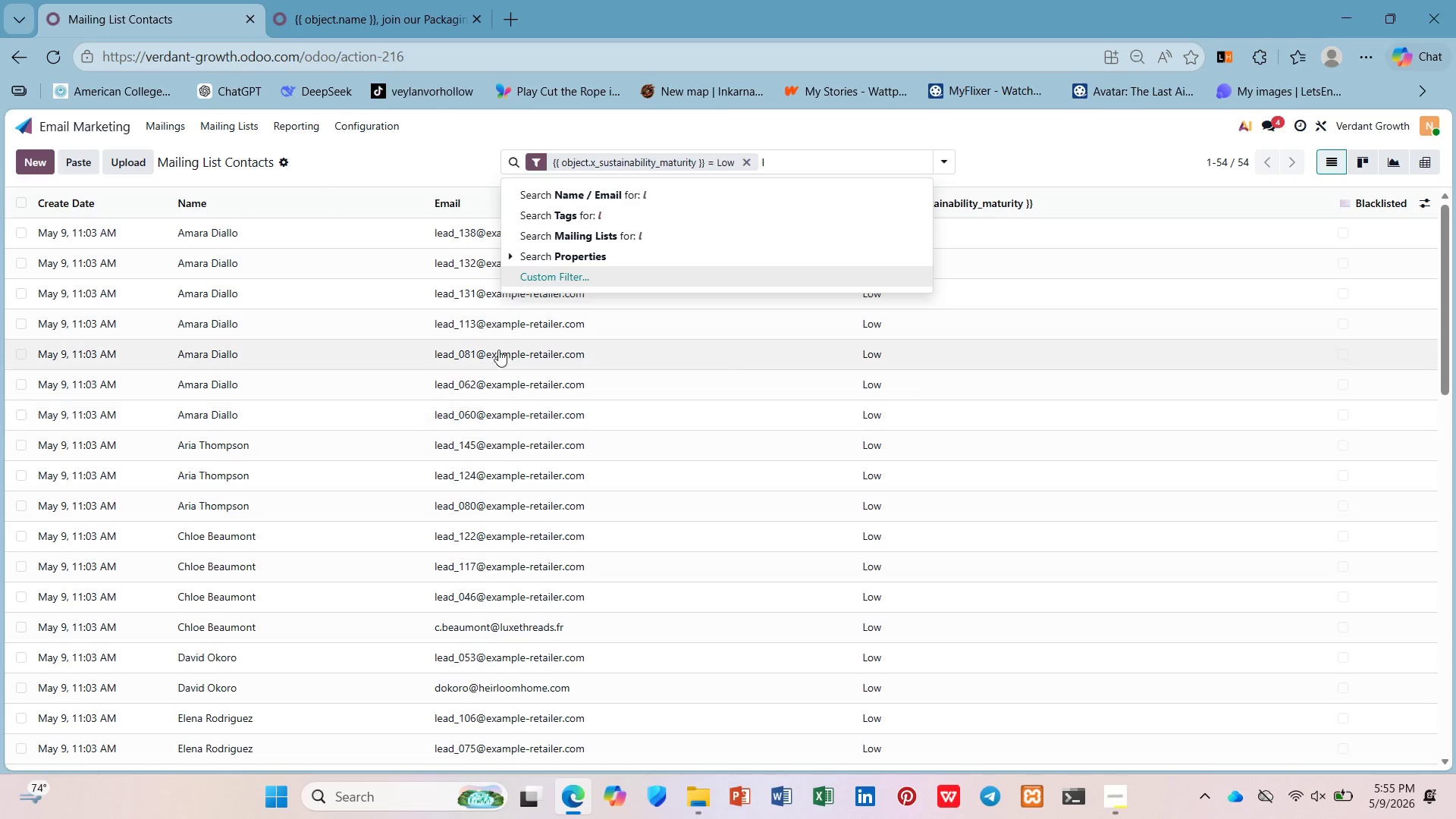 
left_click([683, 792])
 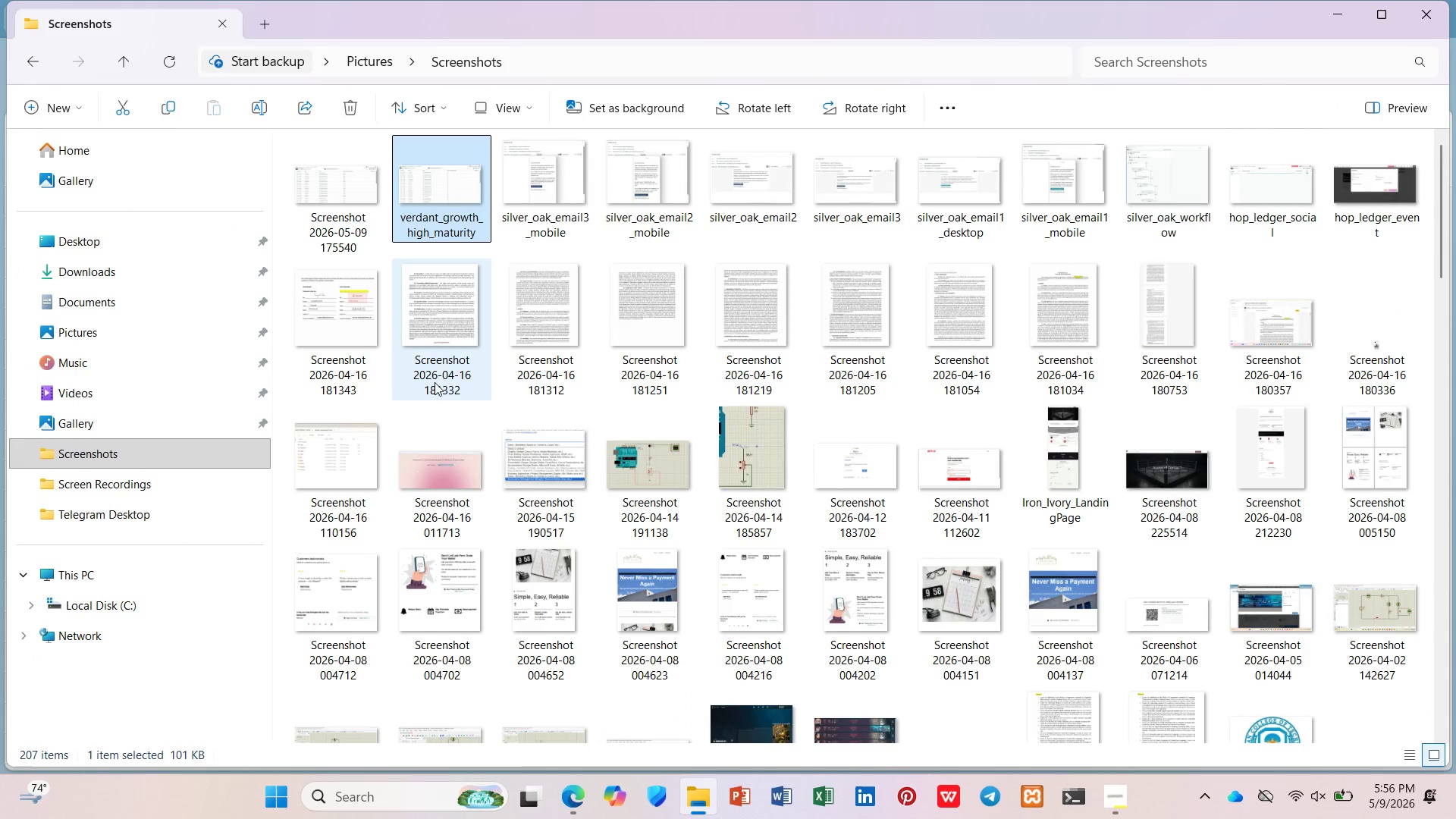 
left_click([313, 202])
 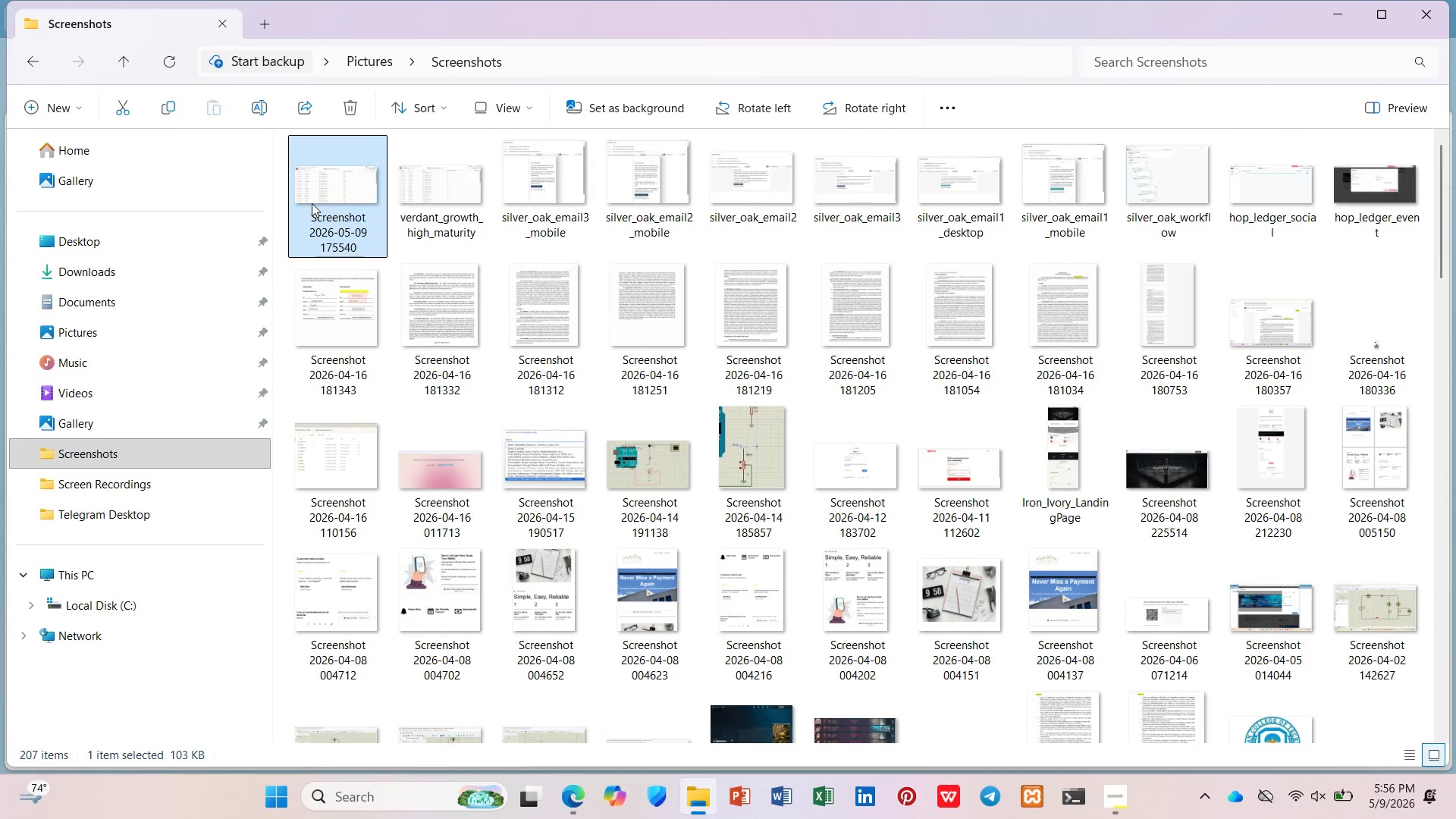 
right_click([312, 203])
 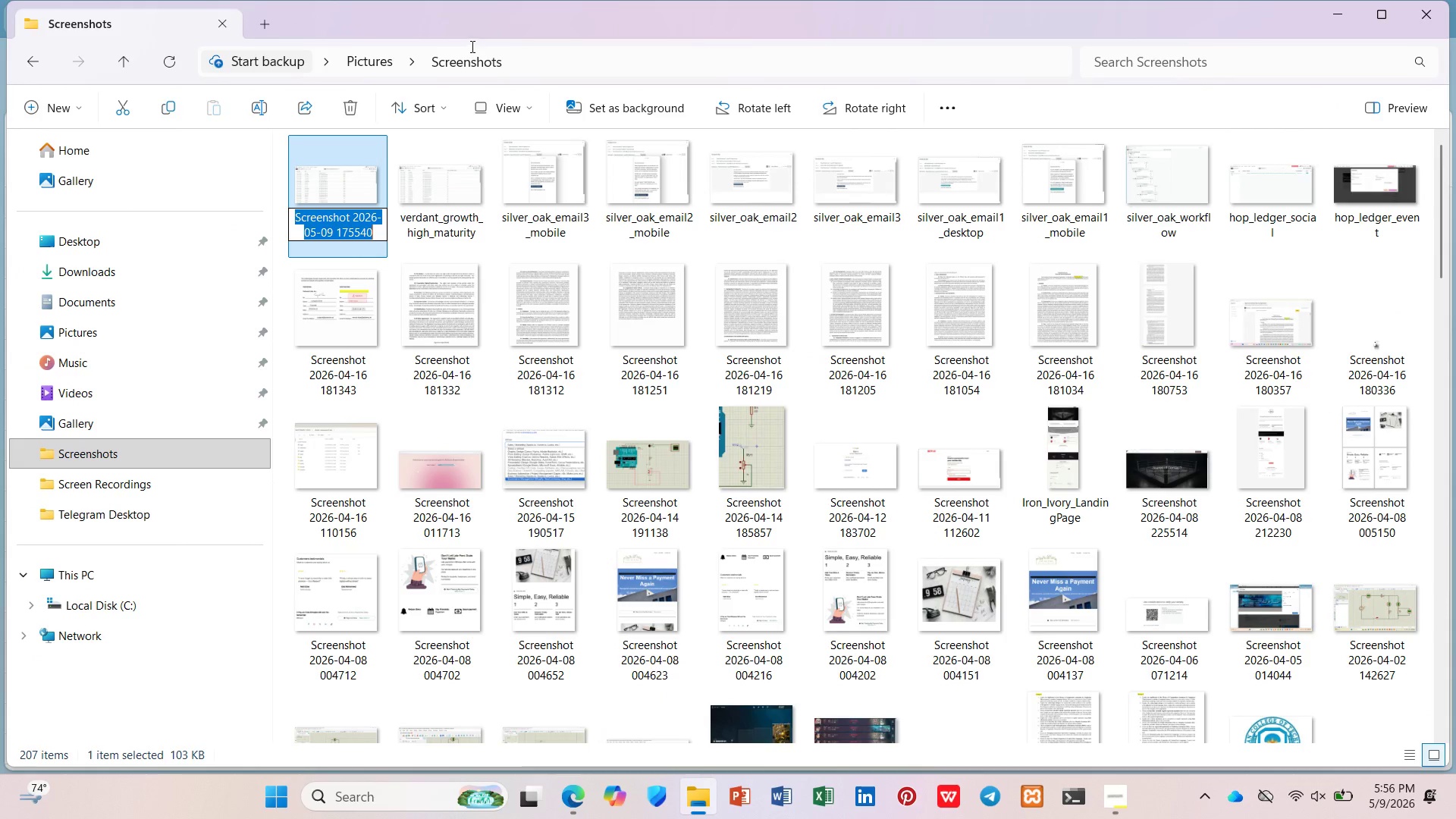 
type(verdant_growth_medium)
 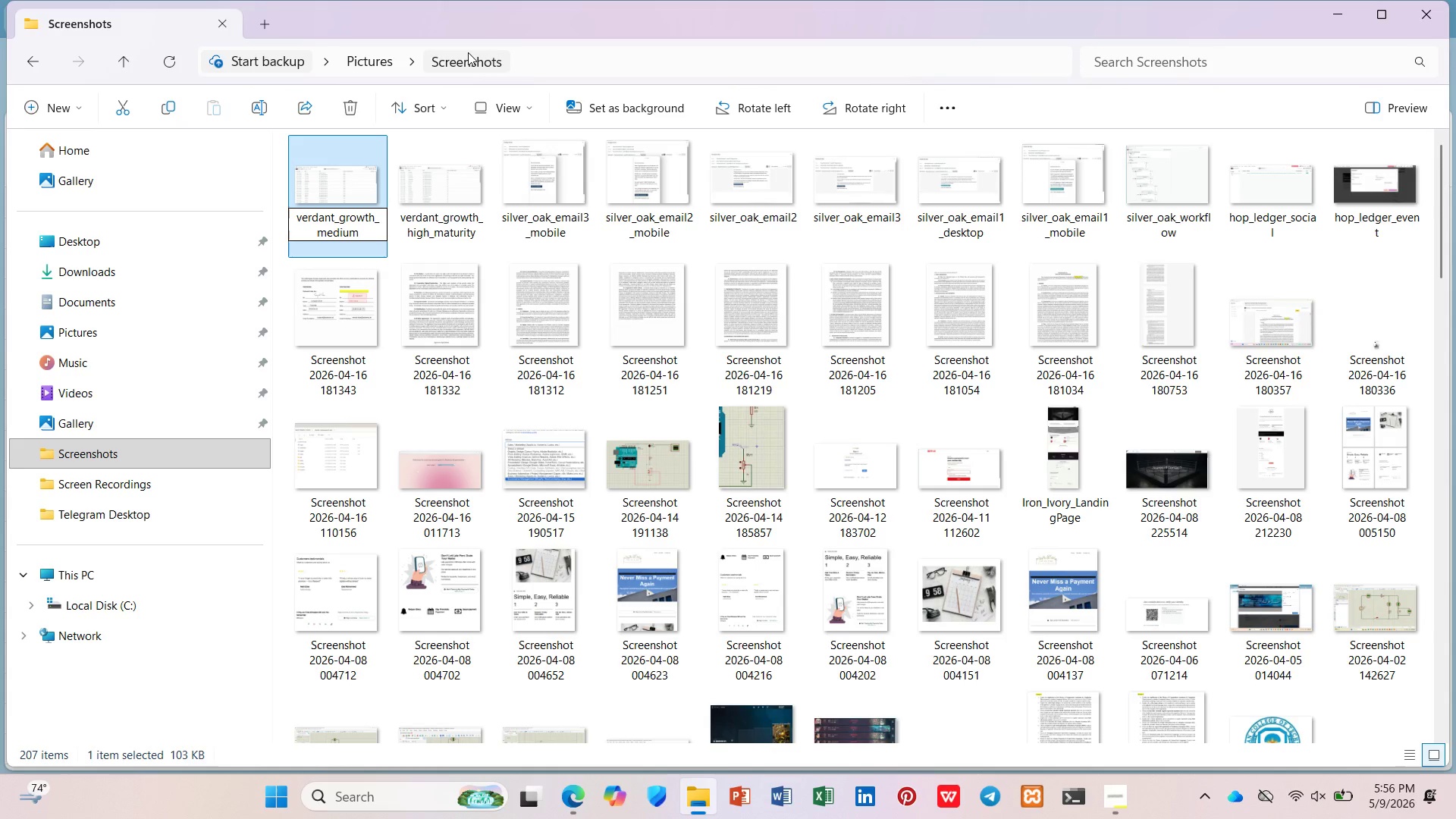 
type(_maturity)
 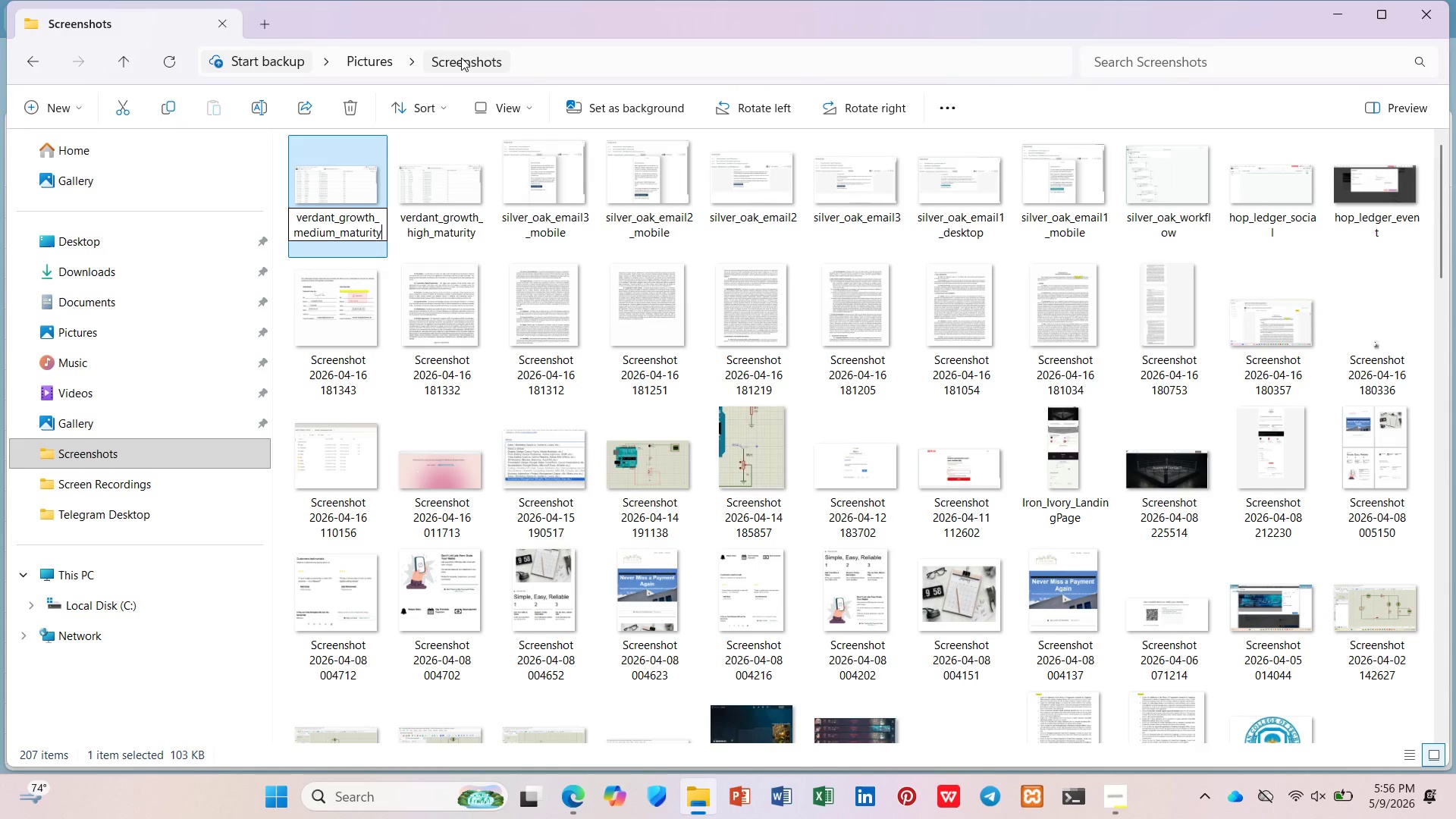 
key(Enter)
 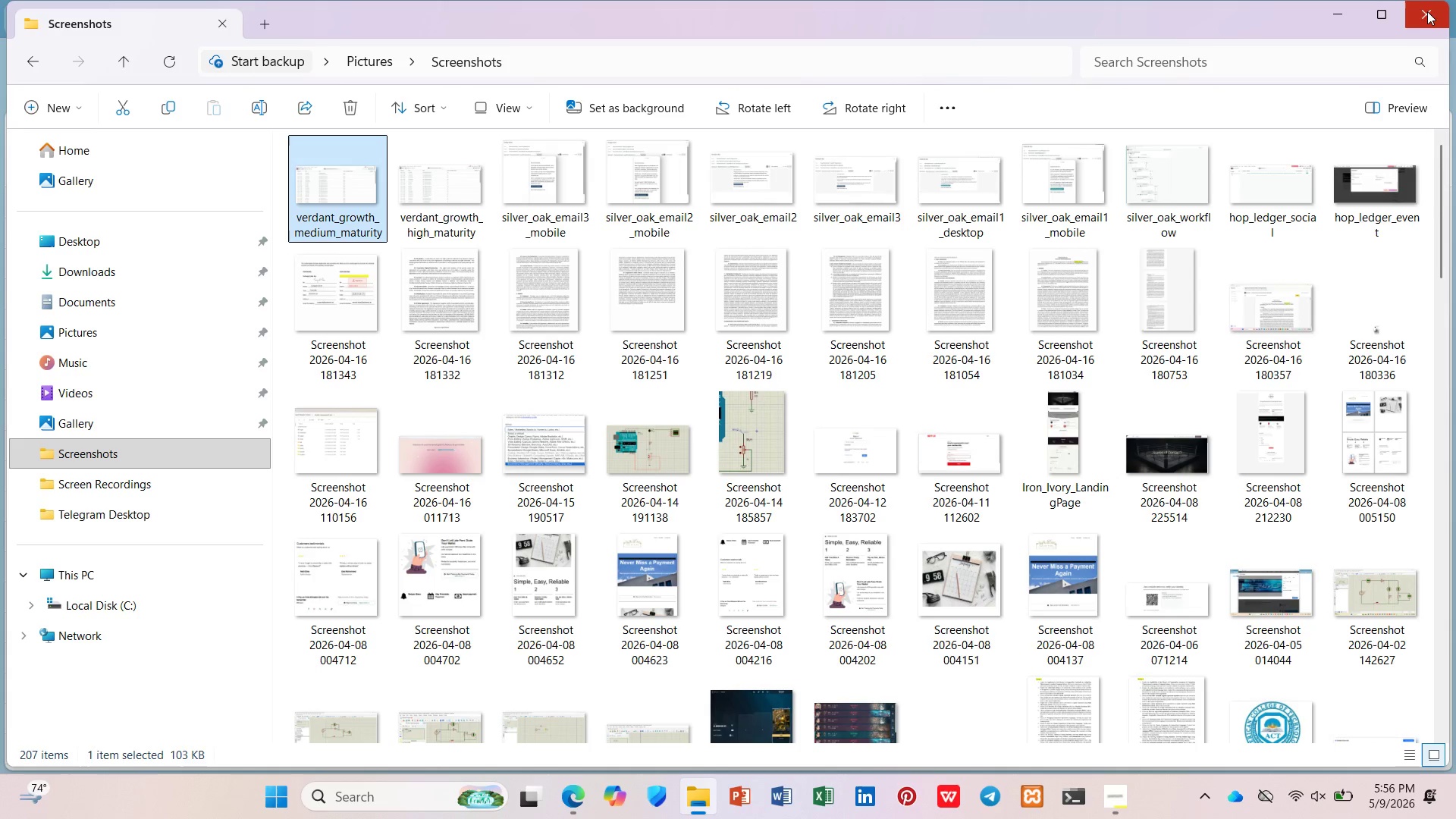 
left_click([1301, 14])
 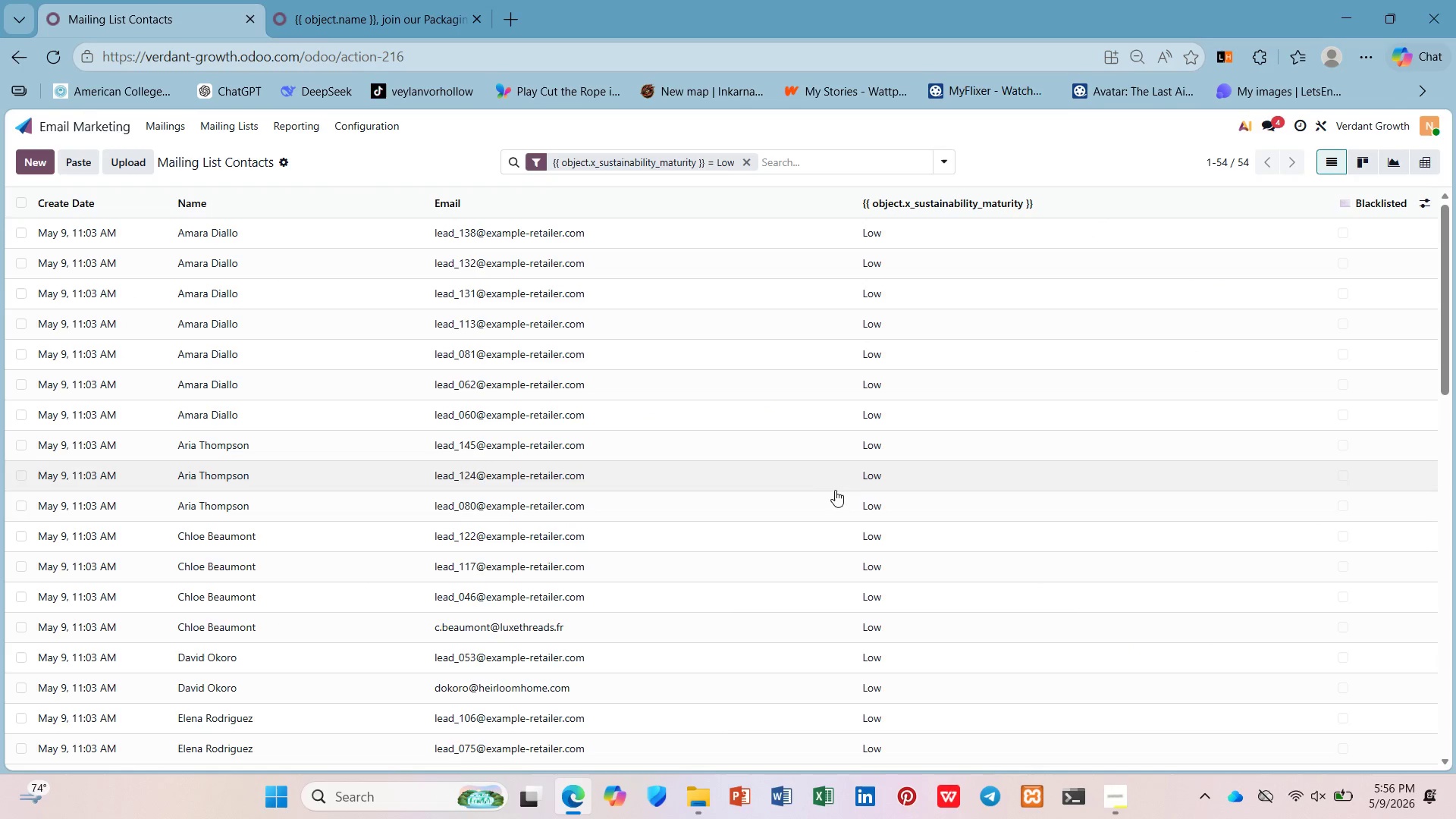 
key(PrintScreen)
 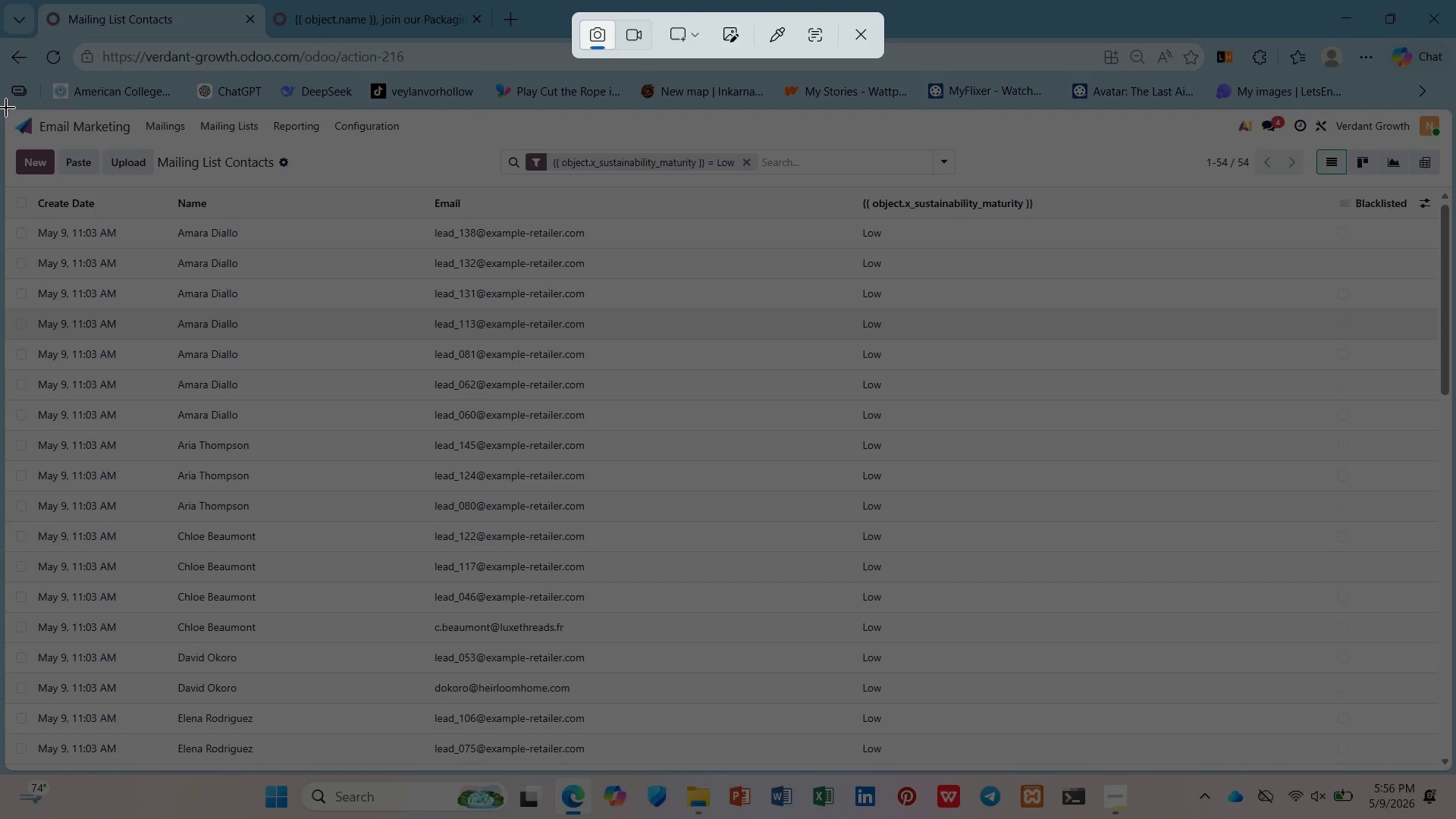 
wait(6.7)
 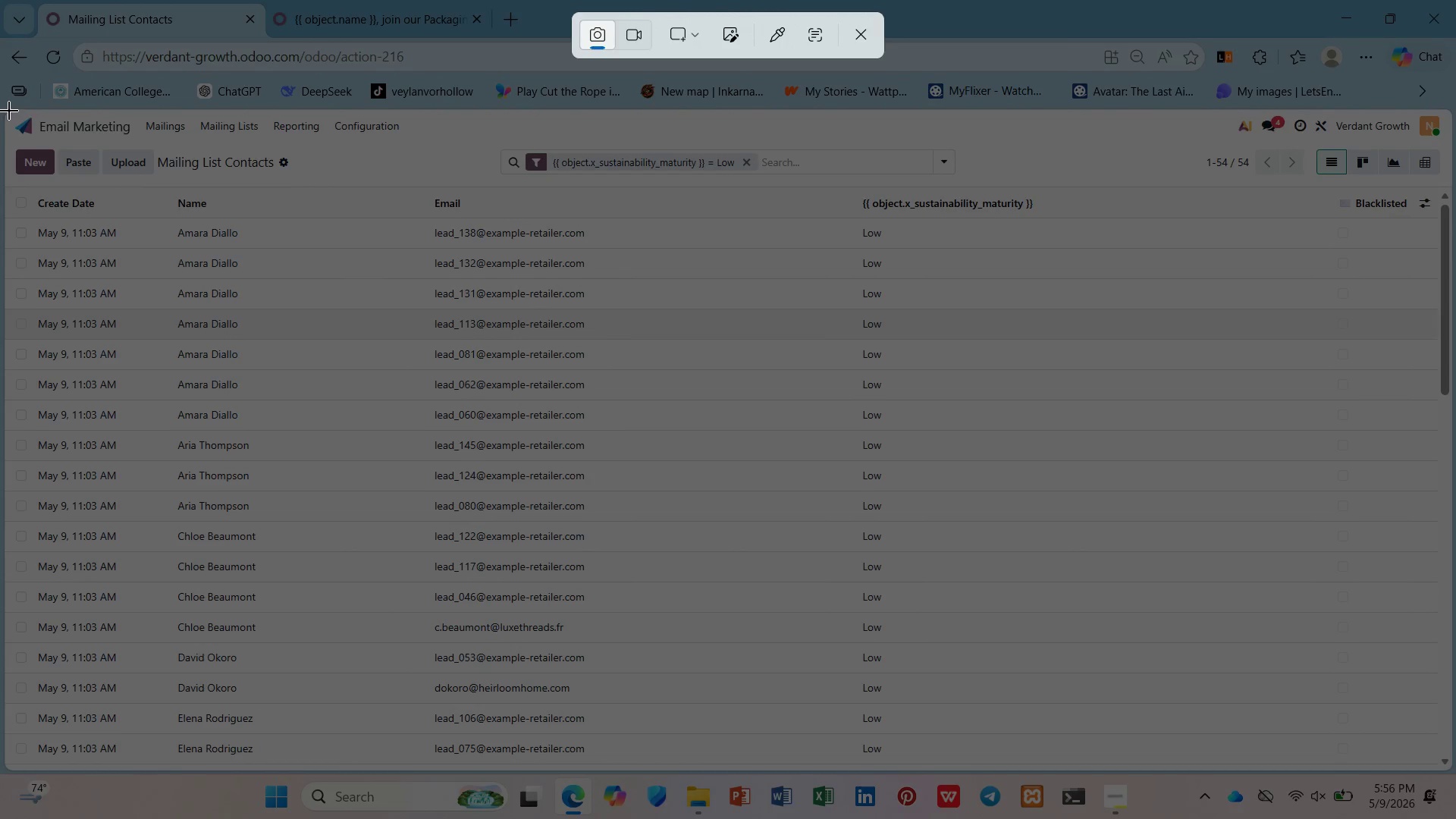 
left_click_drag(start_coordinate=[6, 108], to_coordinate=[1455, 769])
 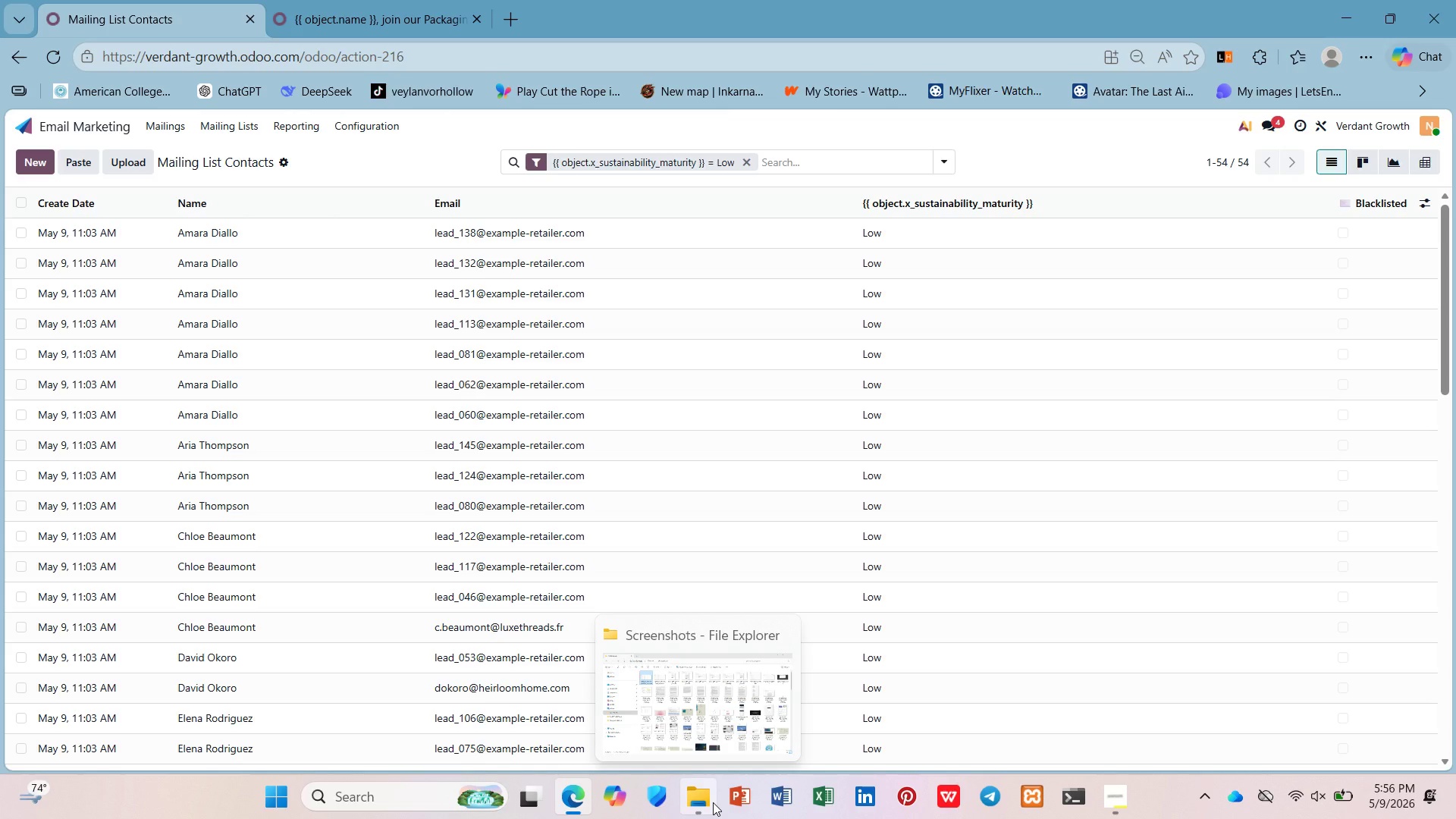 
wait(5.67)
 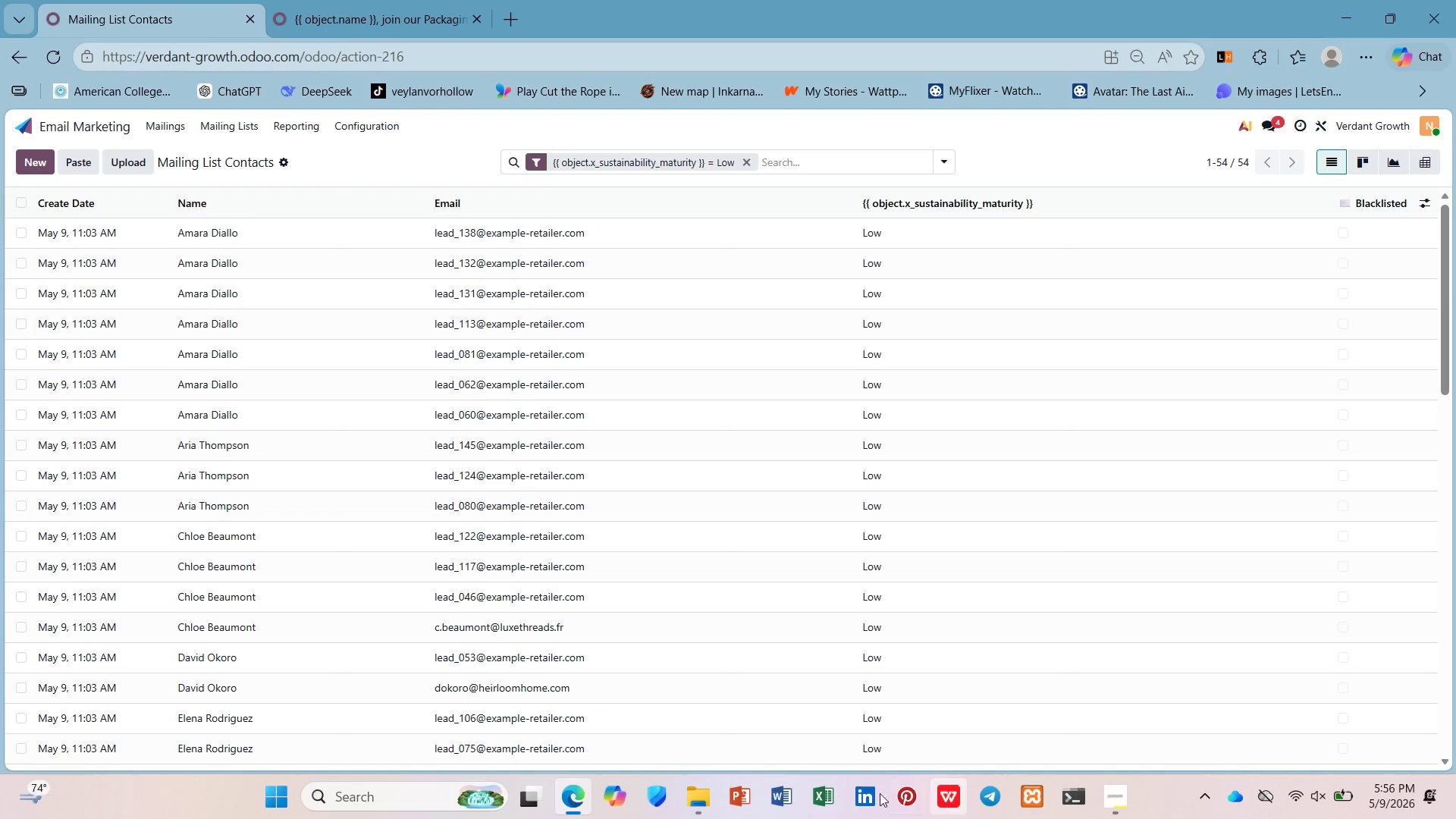 
left_click([713, 802])
 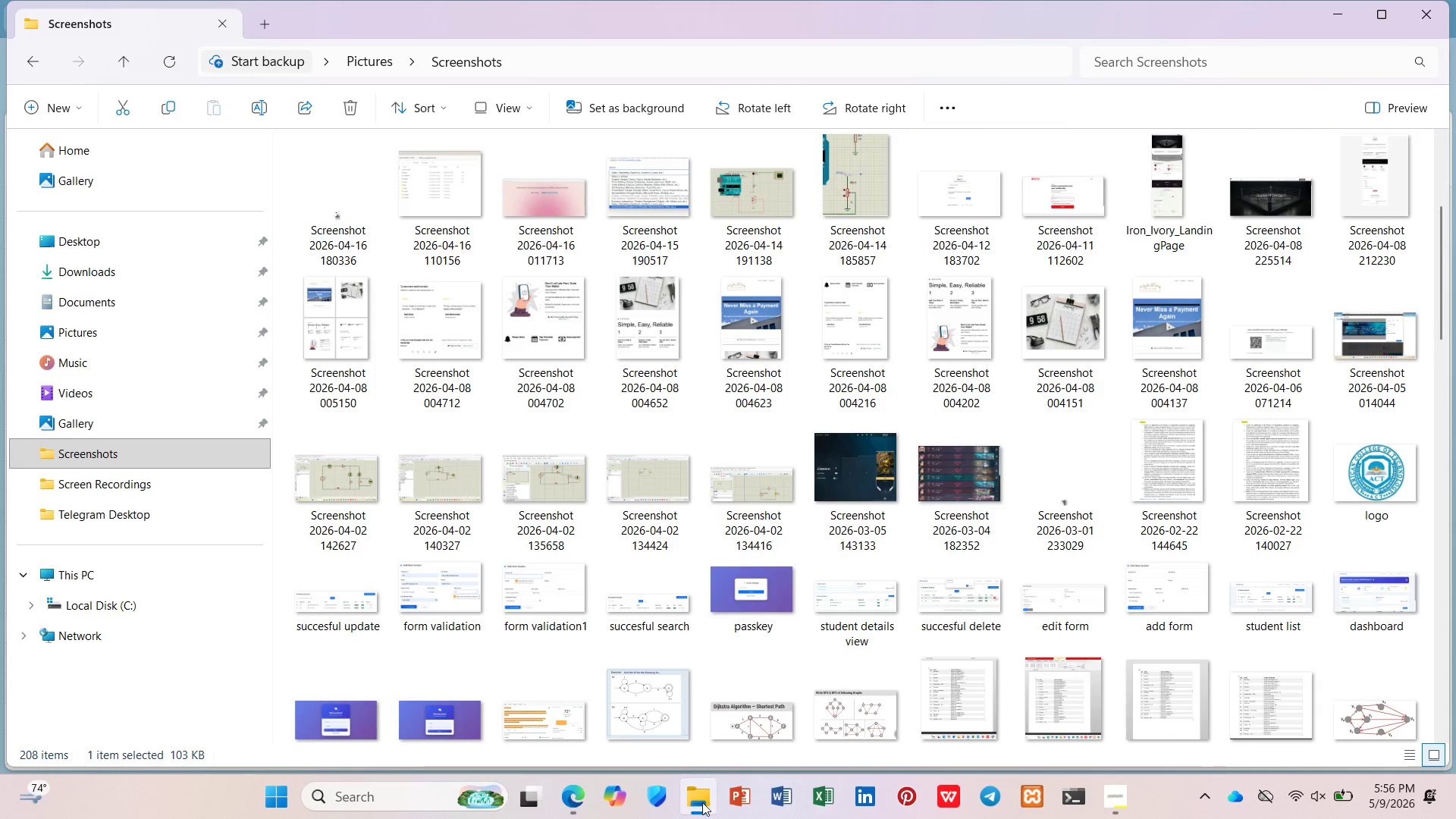 
scroll: coordinate [557, 623], scroll_direction: up, amount: 5.0
 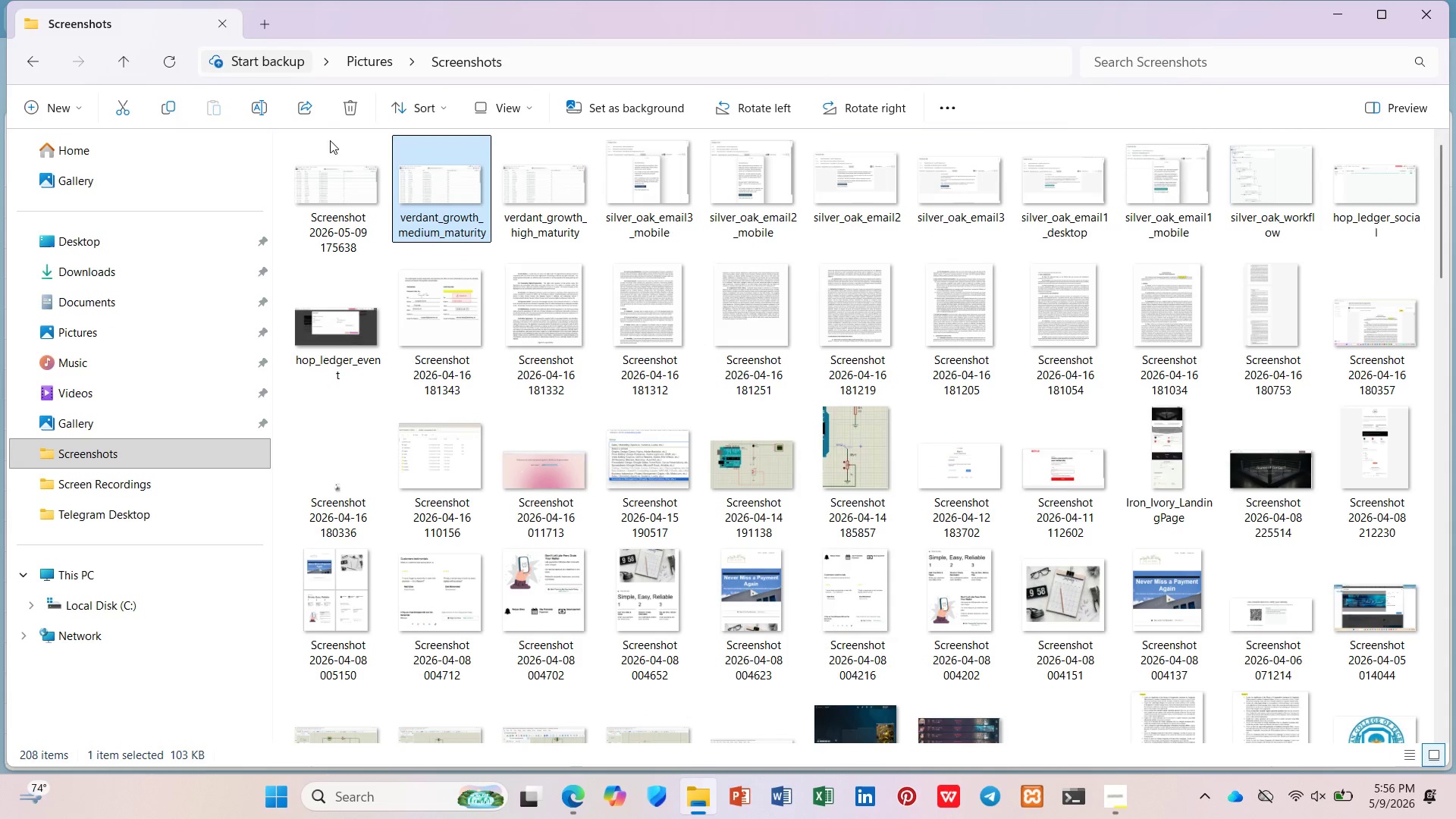 
right_click([328, 171])
 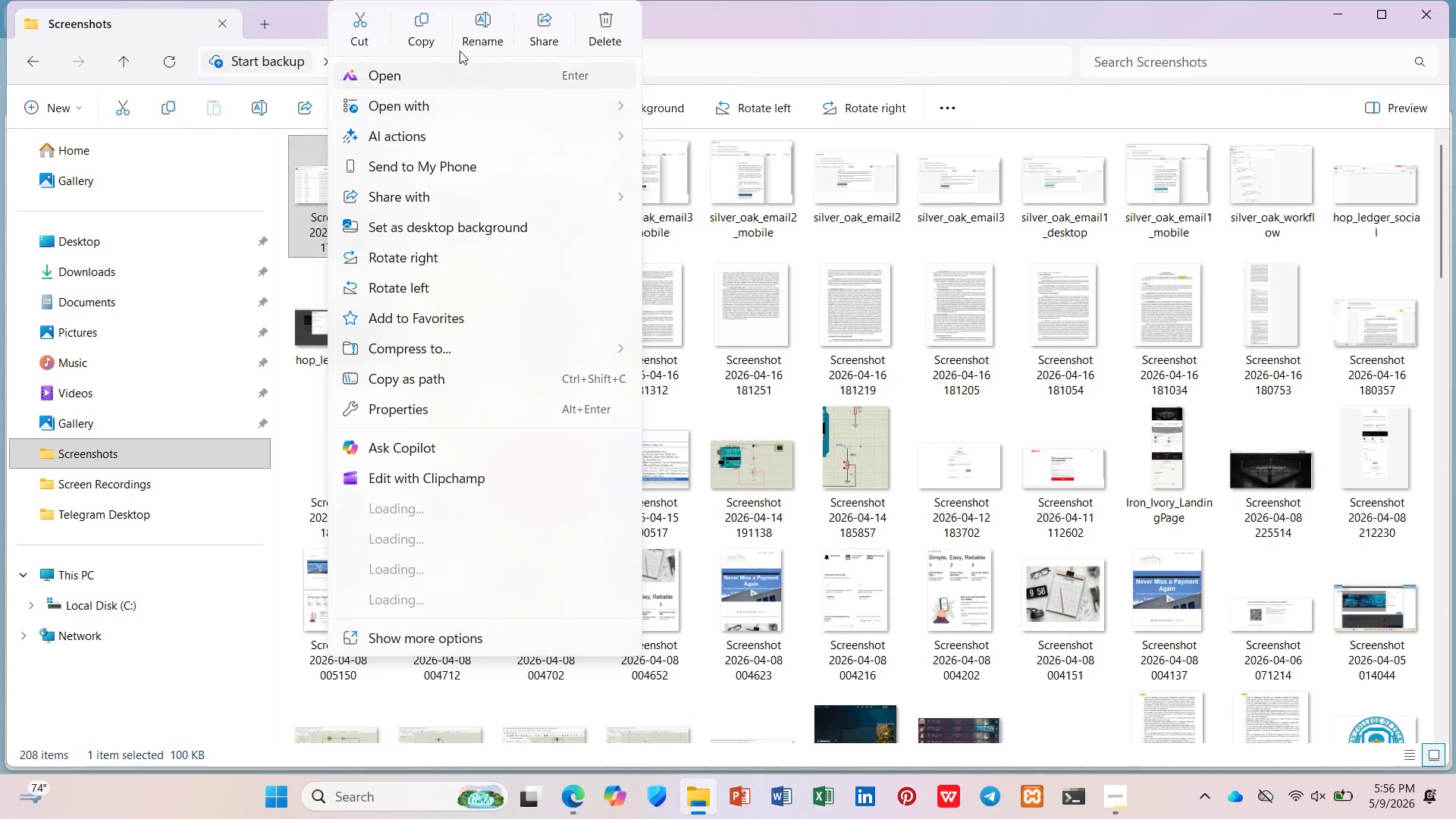 
left_click([481, 30])
 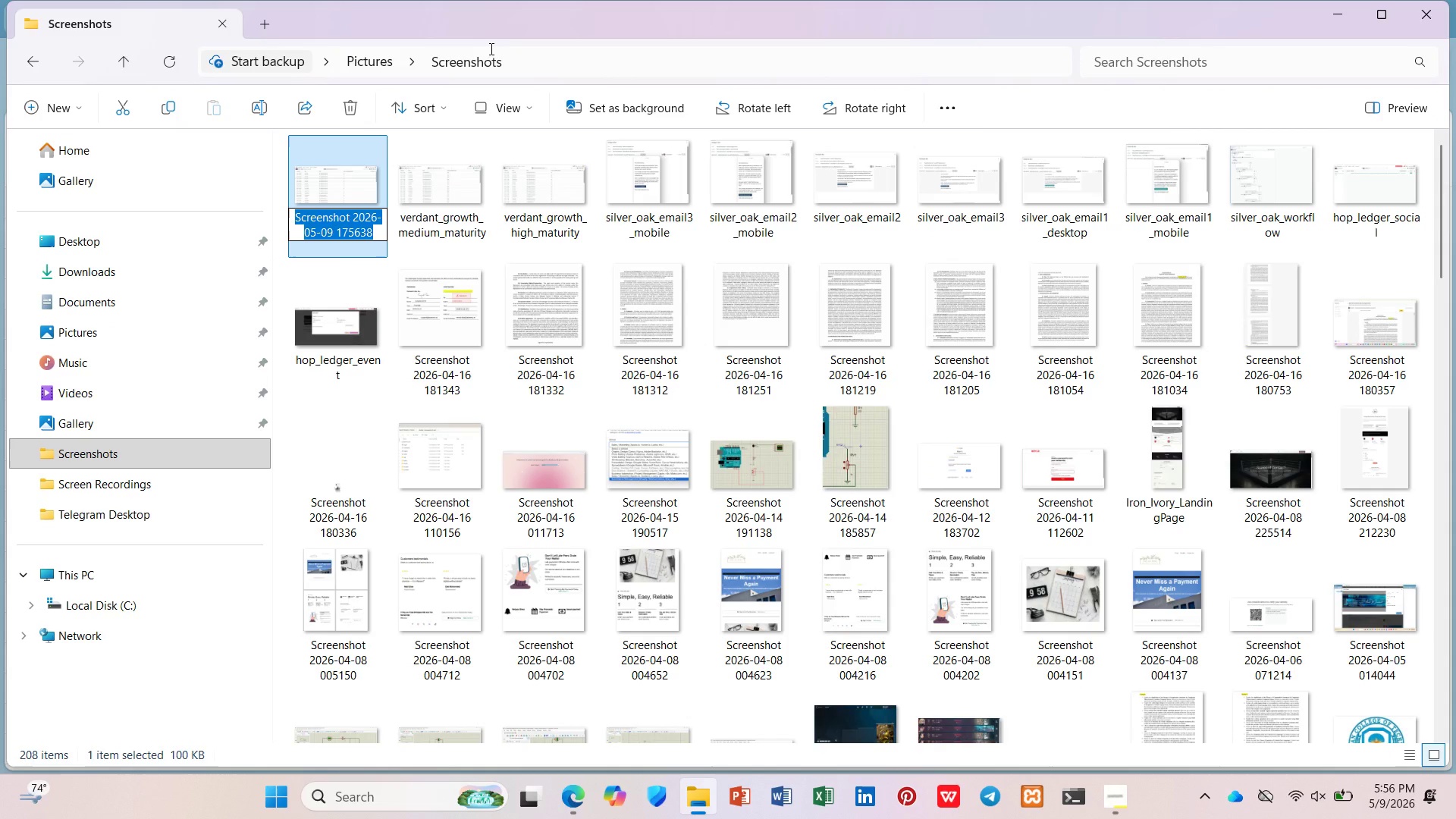 
type(verdant_)
 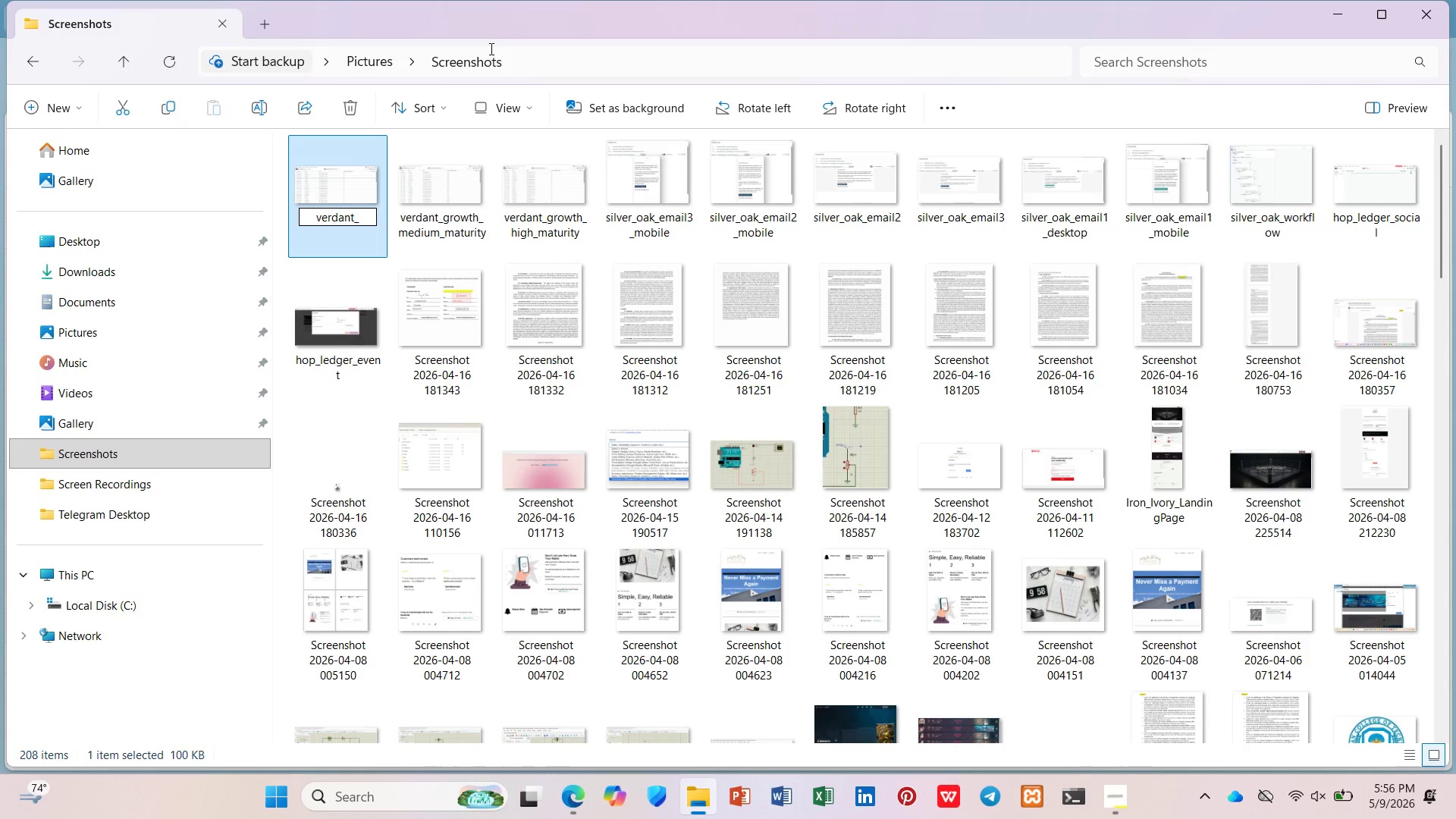 
type(growth_hih)
key(Backspace)
type(gh)
key(Backspace)
key(Backspace)
key(Backspace)
key(Backspace)
type(low_maturity)
 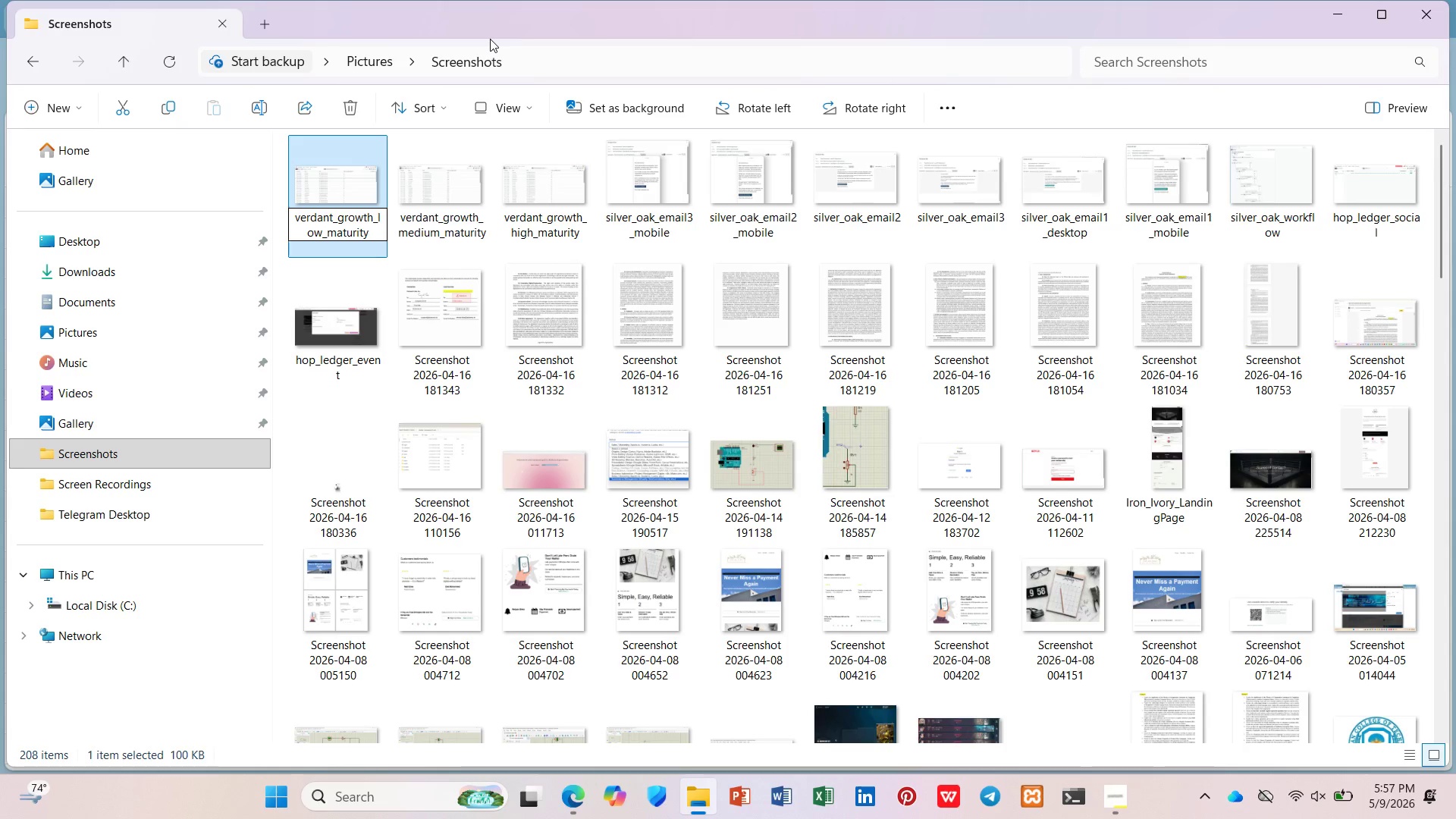 
key(ArrowUp)
 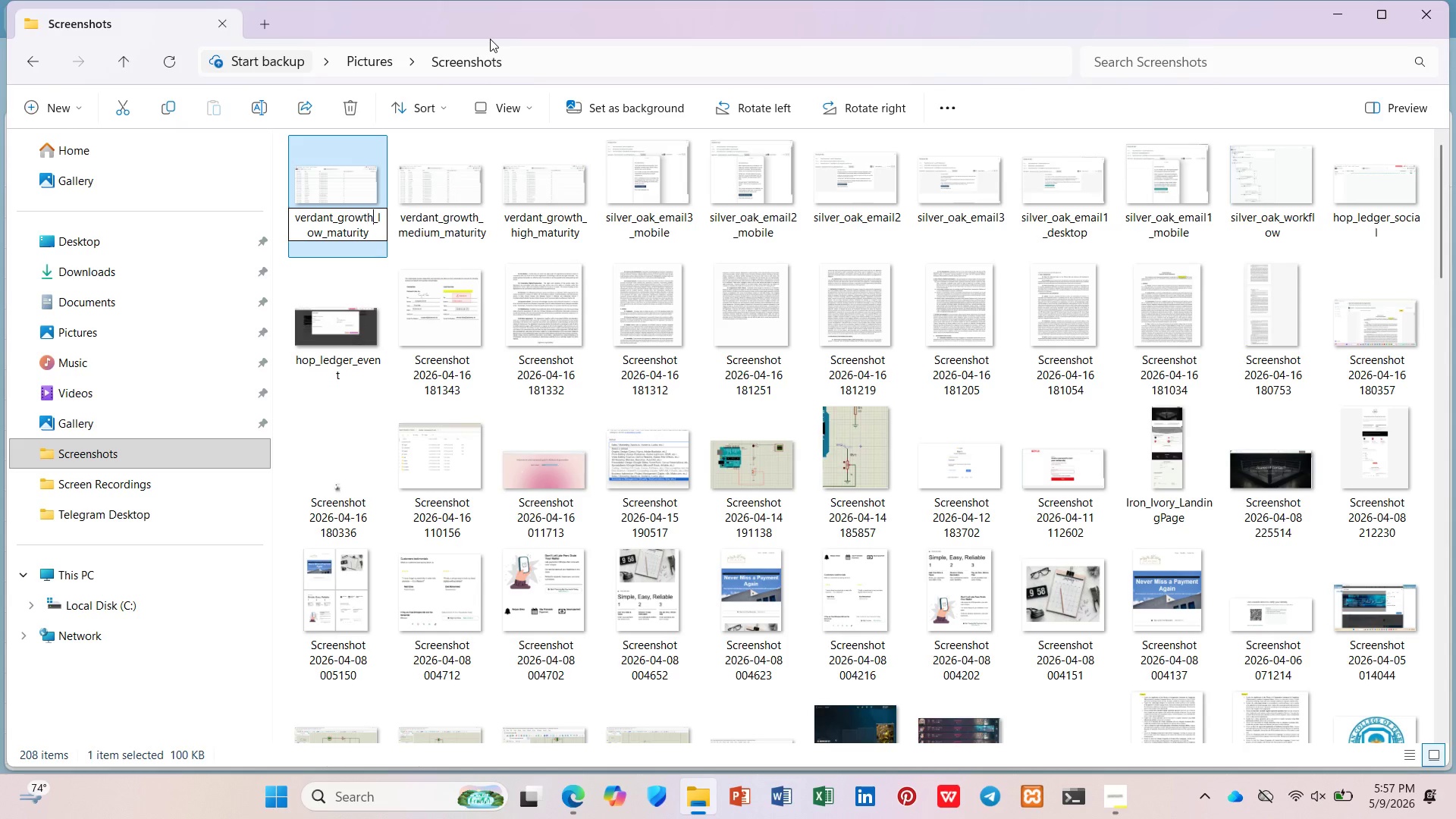 
key(ArrowRight)
 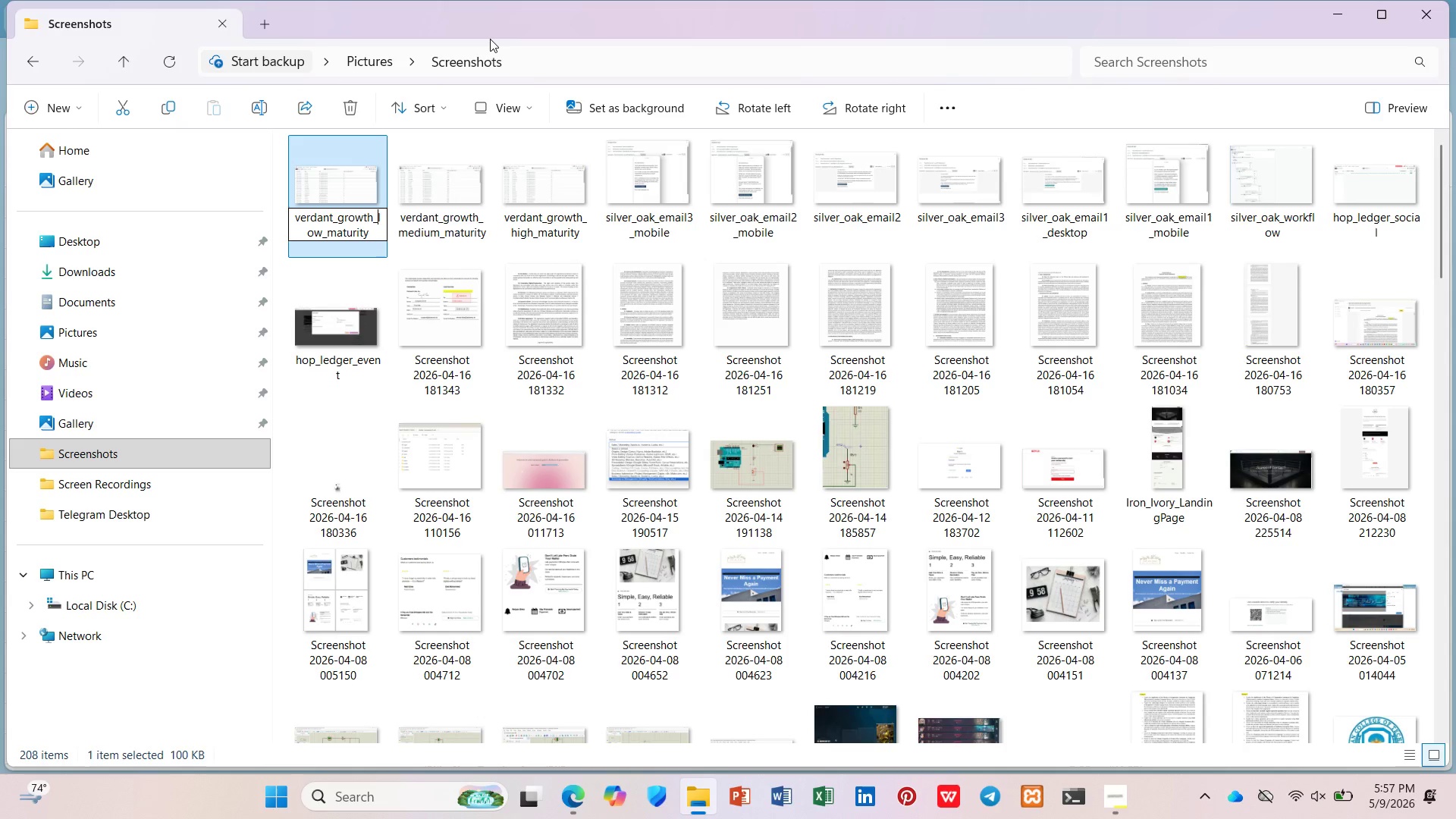 
key(ArrowRight)
 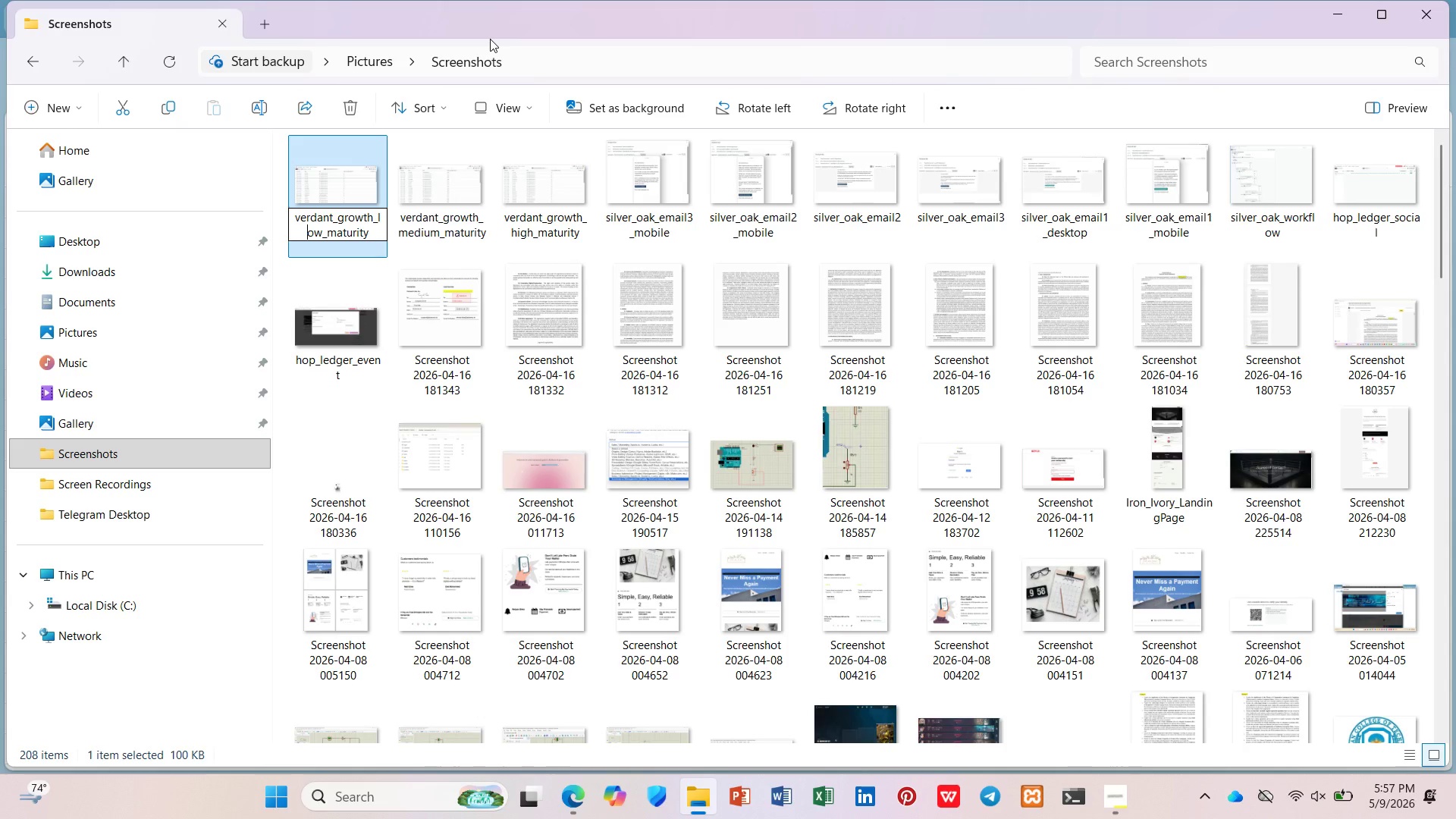 
key(ArrowRight)
 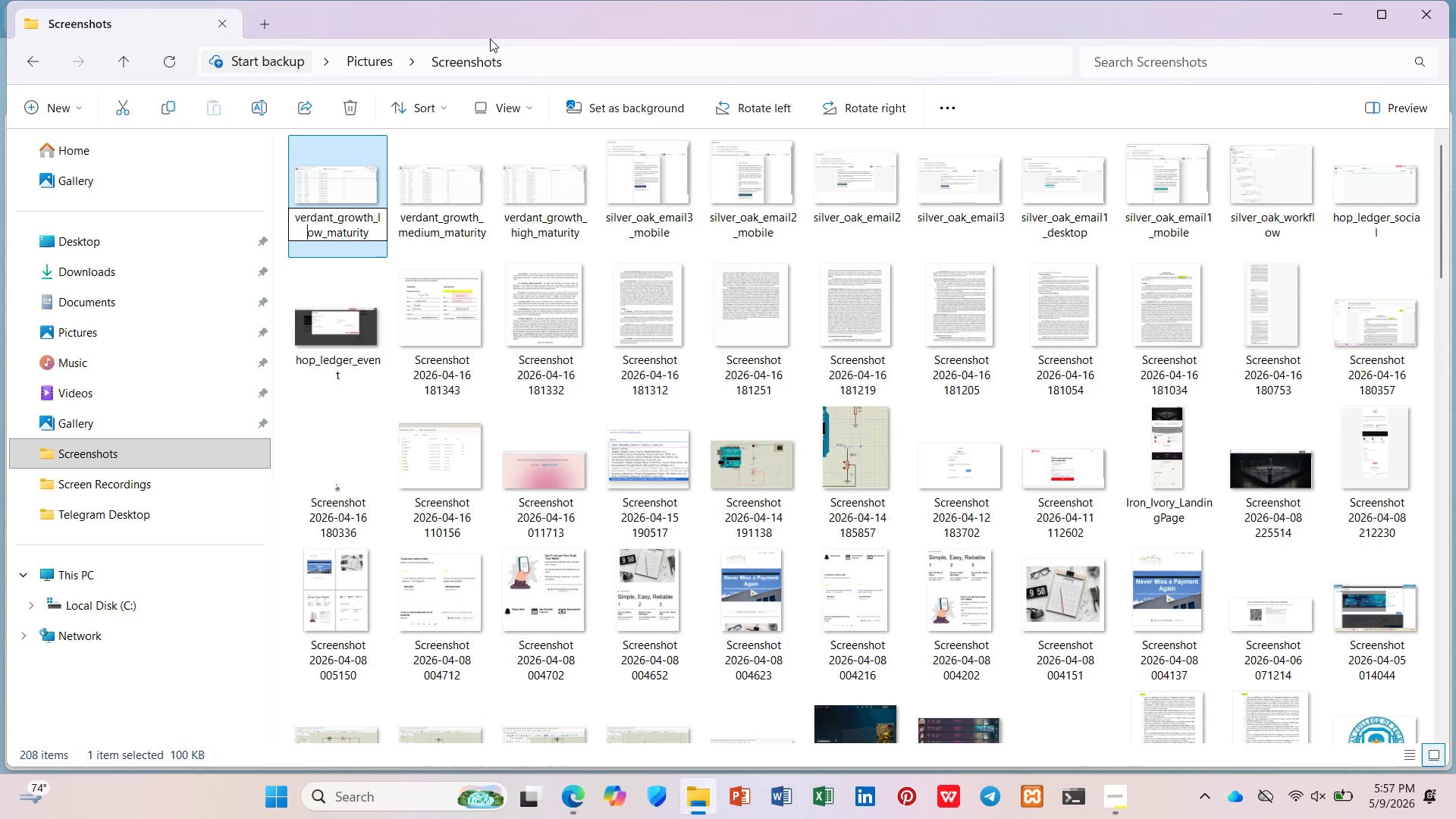 
key(Enter)
 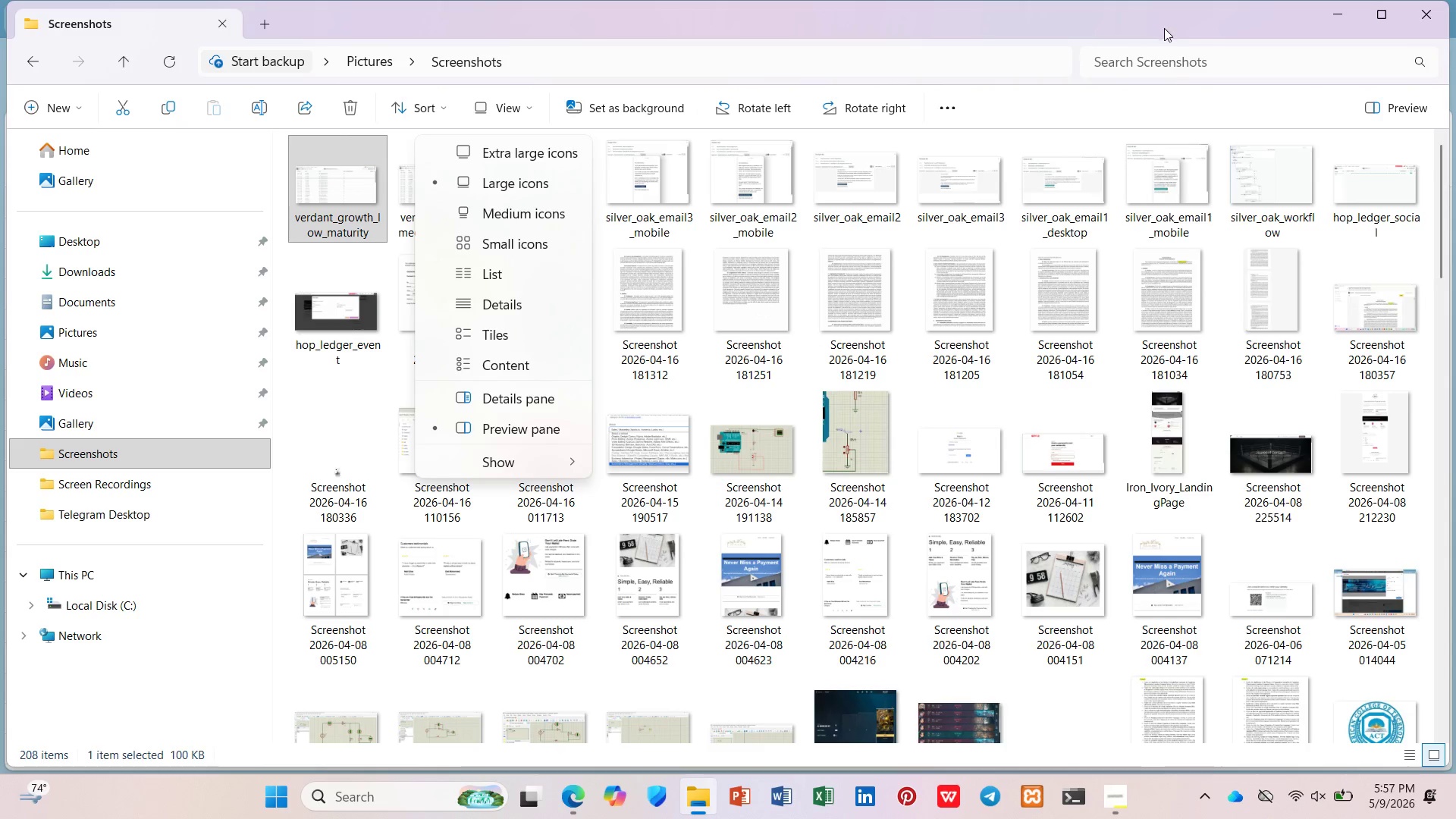 
wait(7.72)
 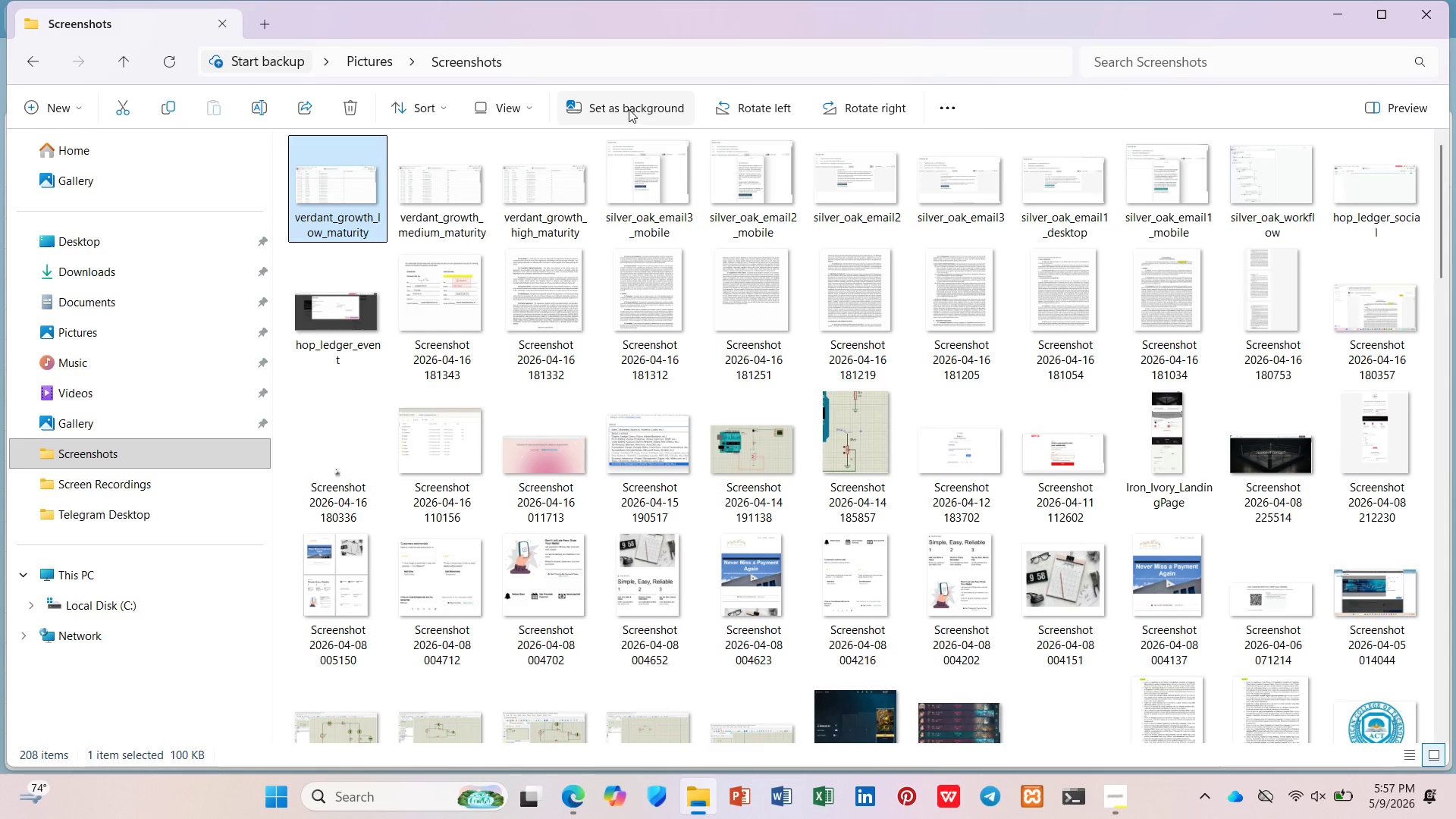 
left_click([1129, 125])
 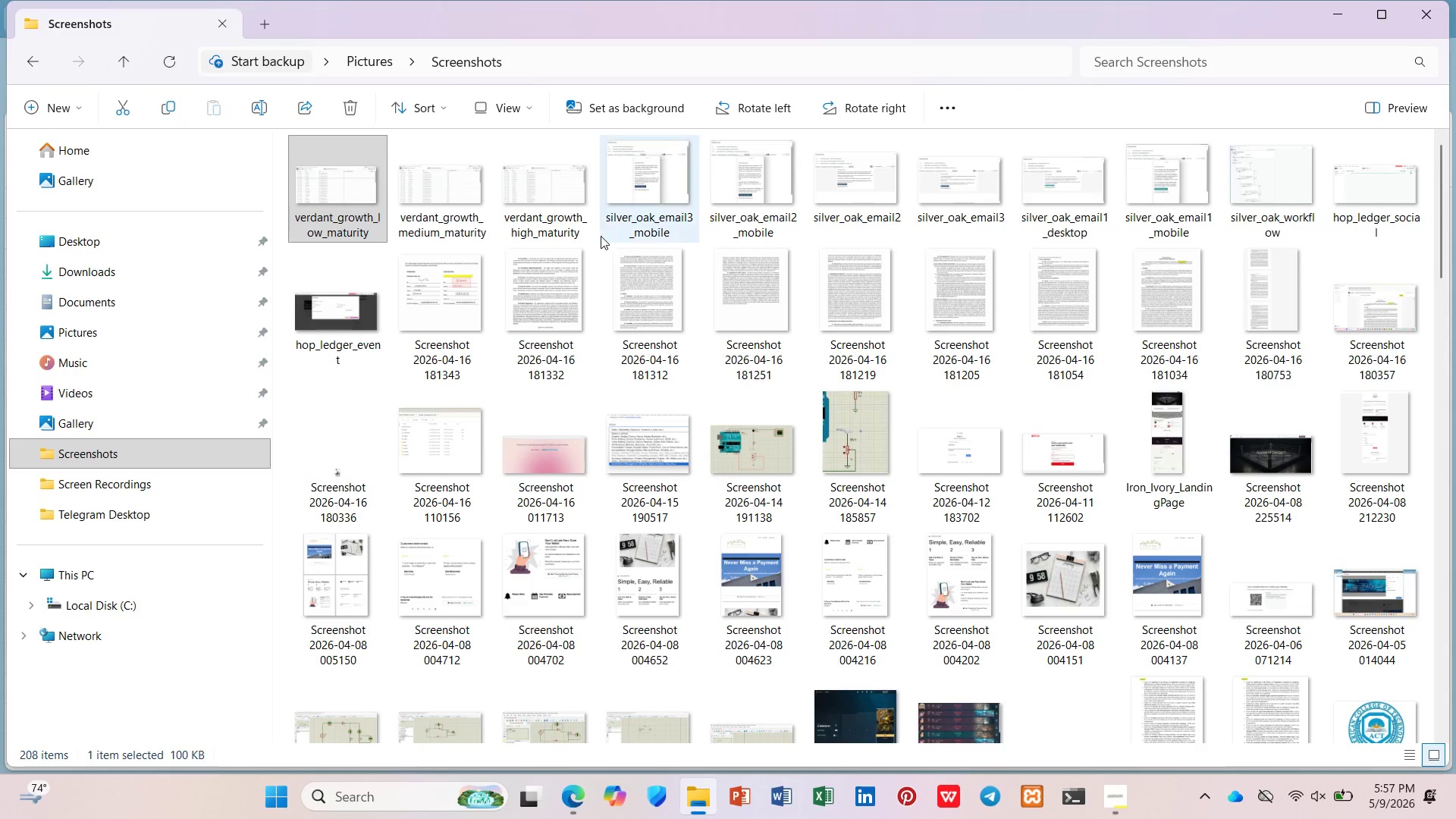 
left_click([611, 213])
 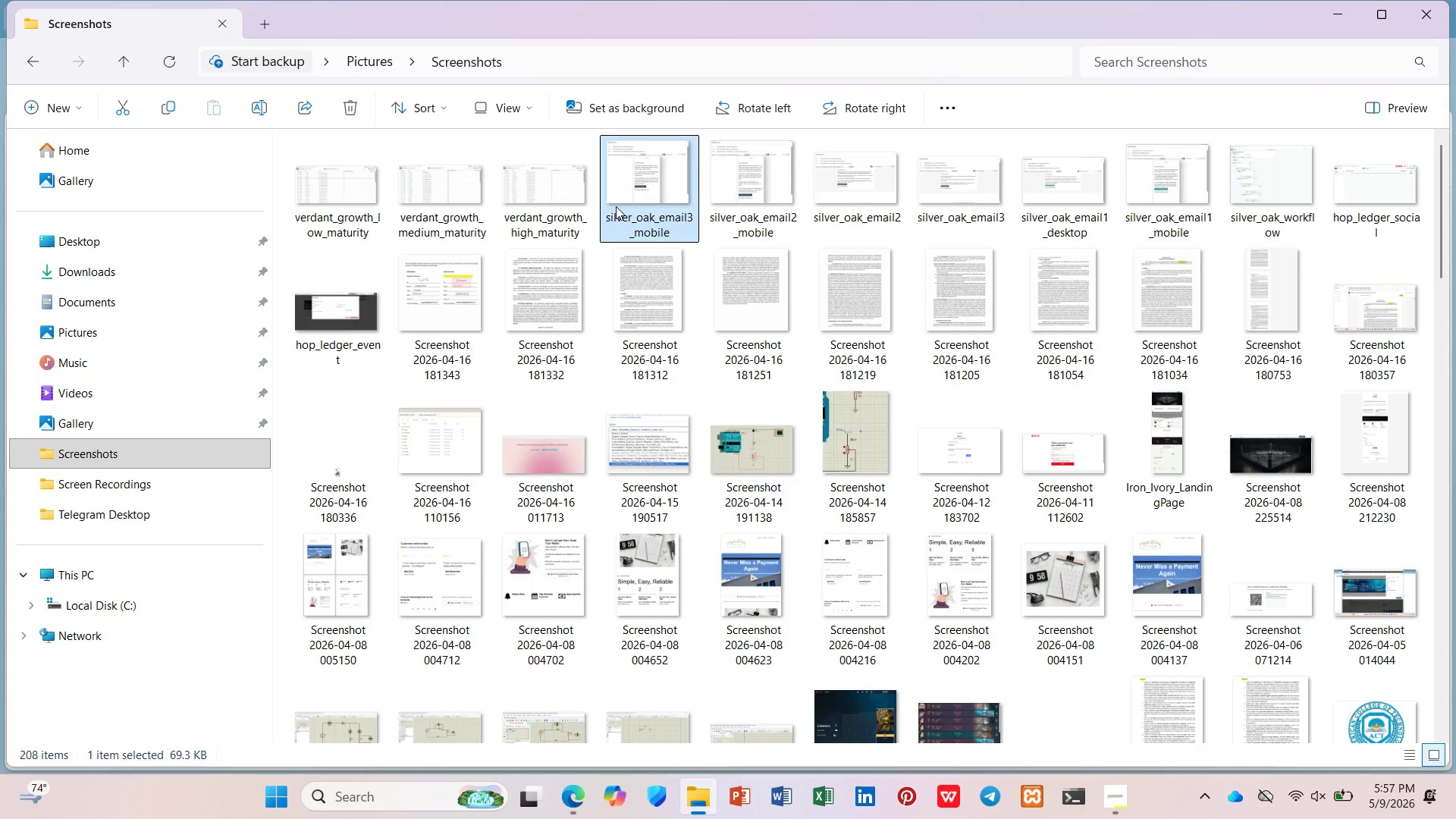 
key(Shift+ArrowDown)
 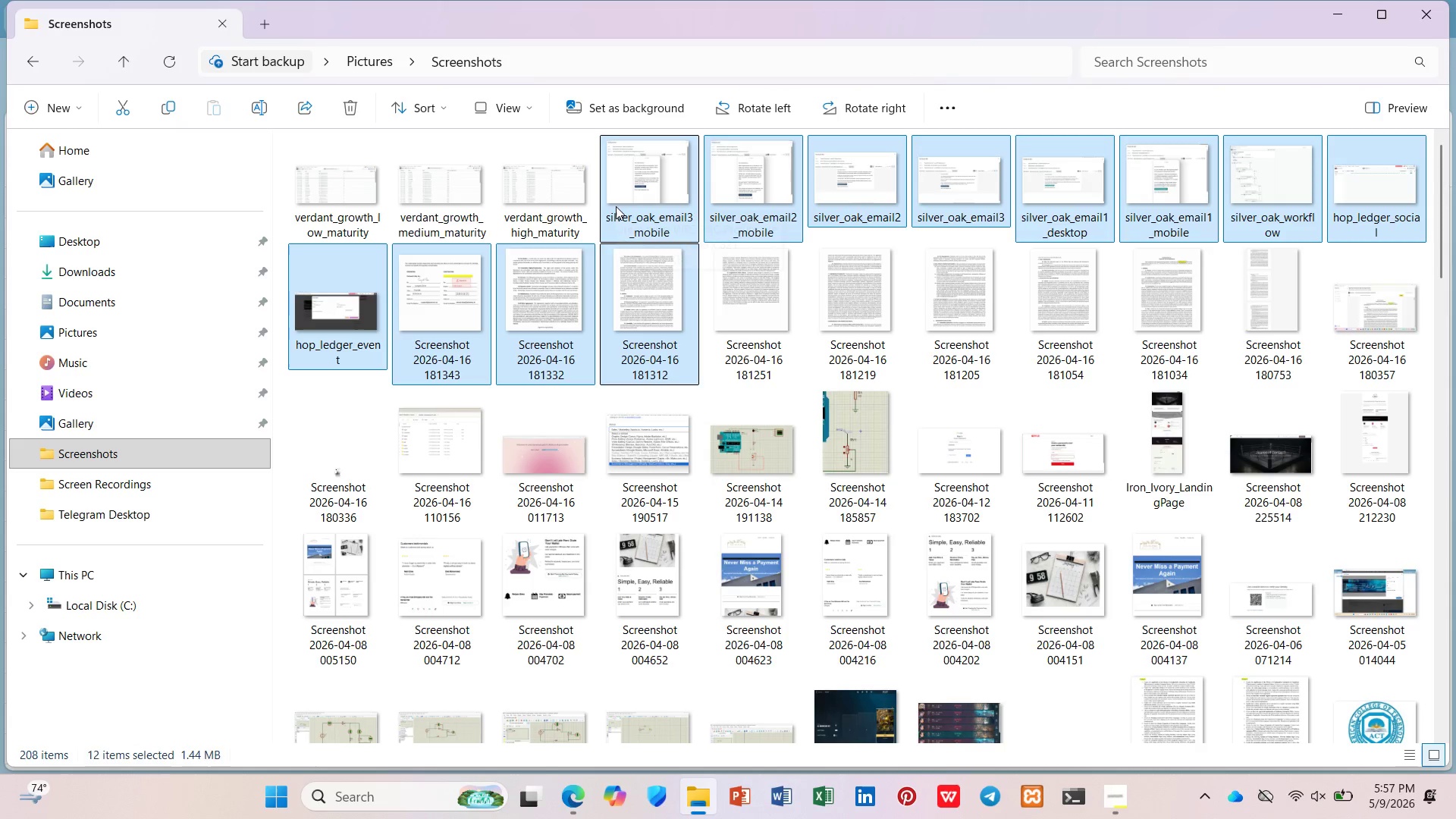 
key(Shift+ArrowLeft)
 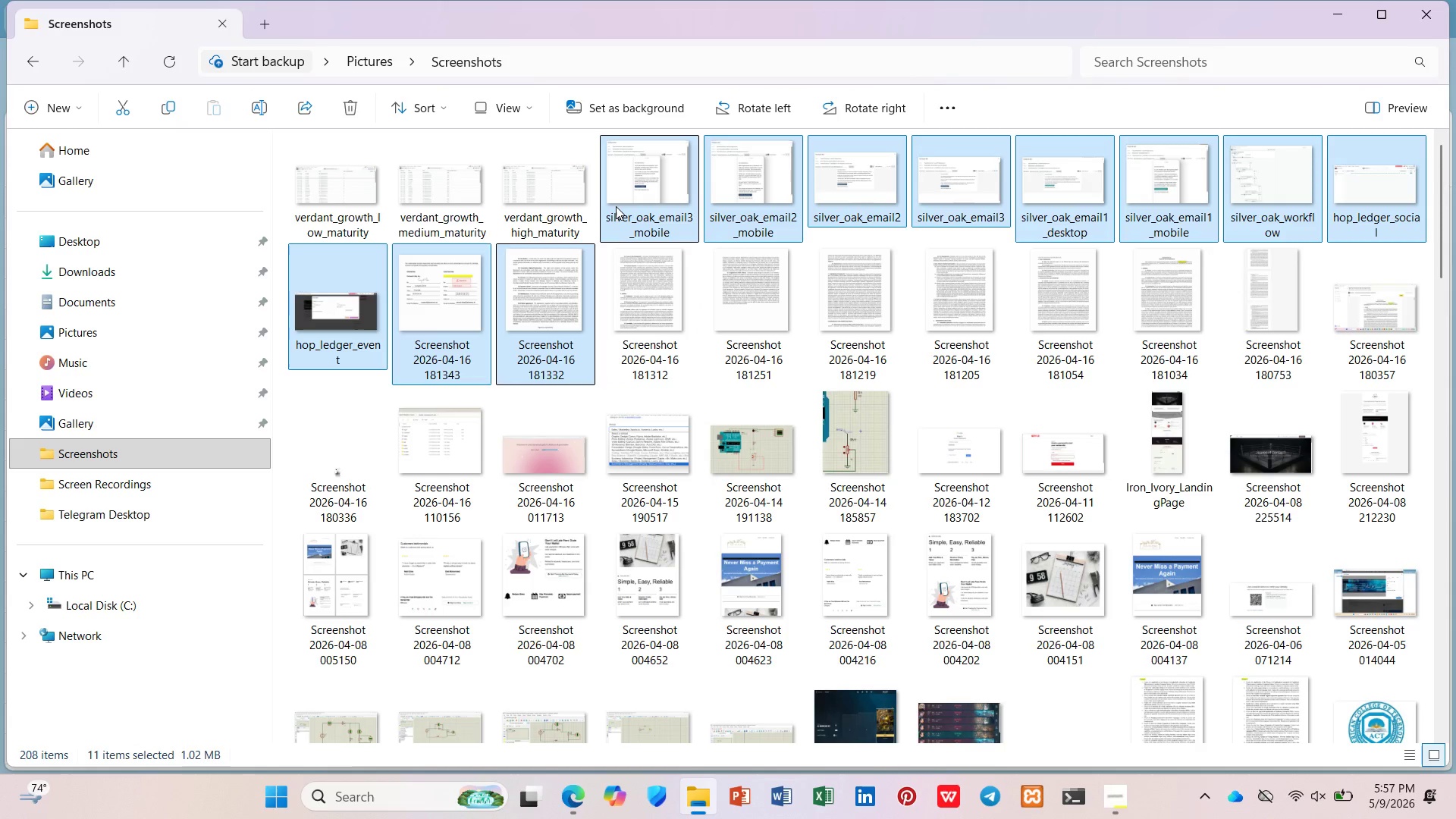 
key(Shift+ArrowLeft)
 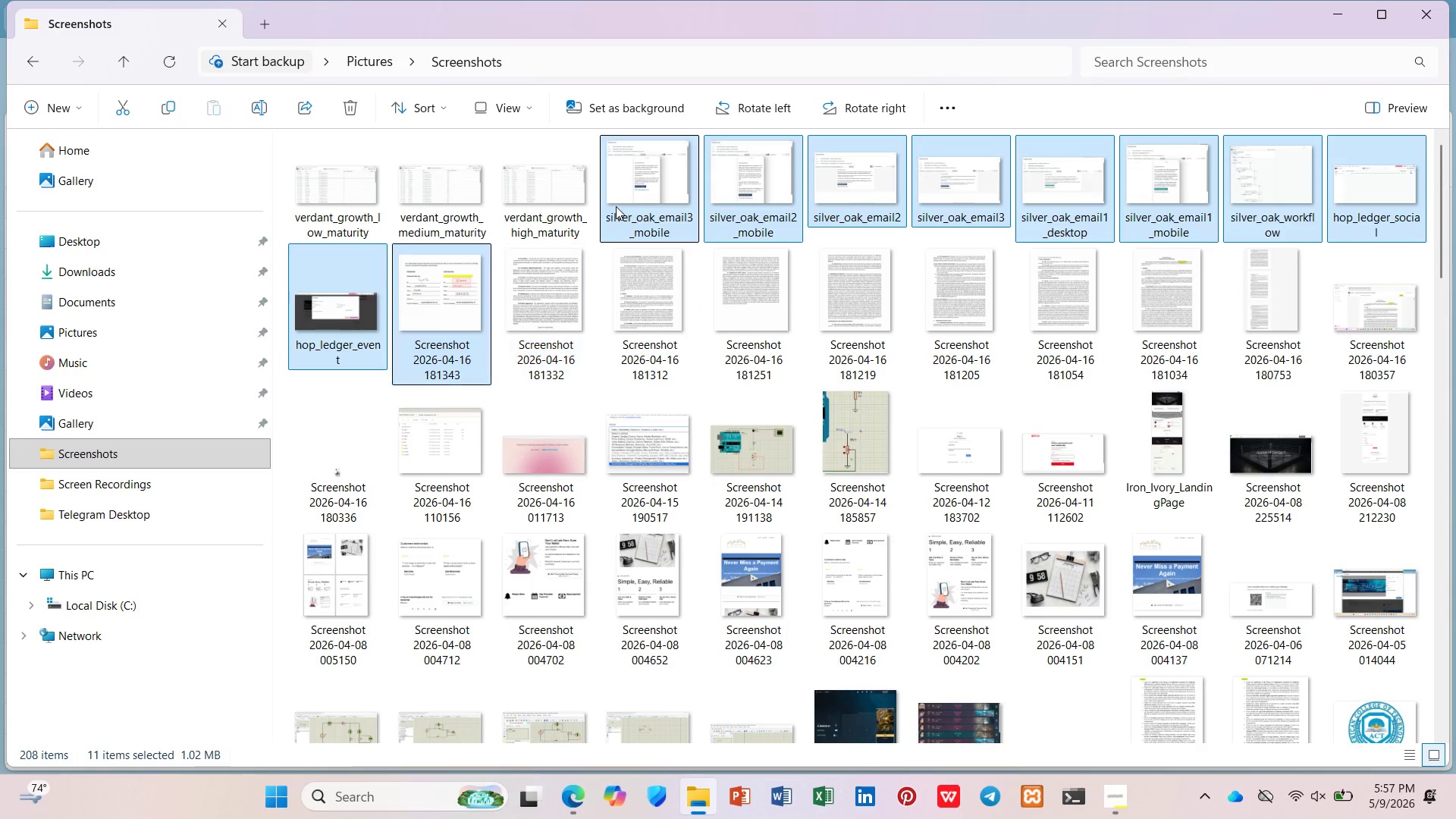 
key(Shift+ArrowLeft)
 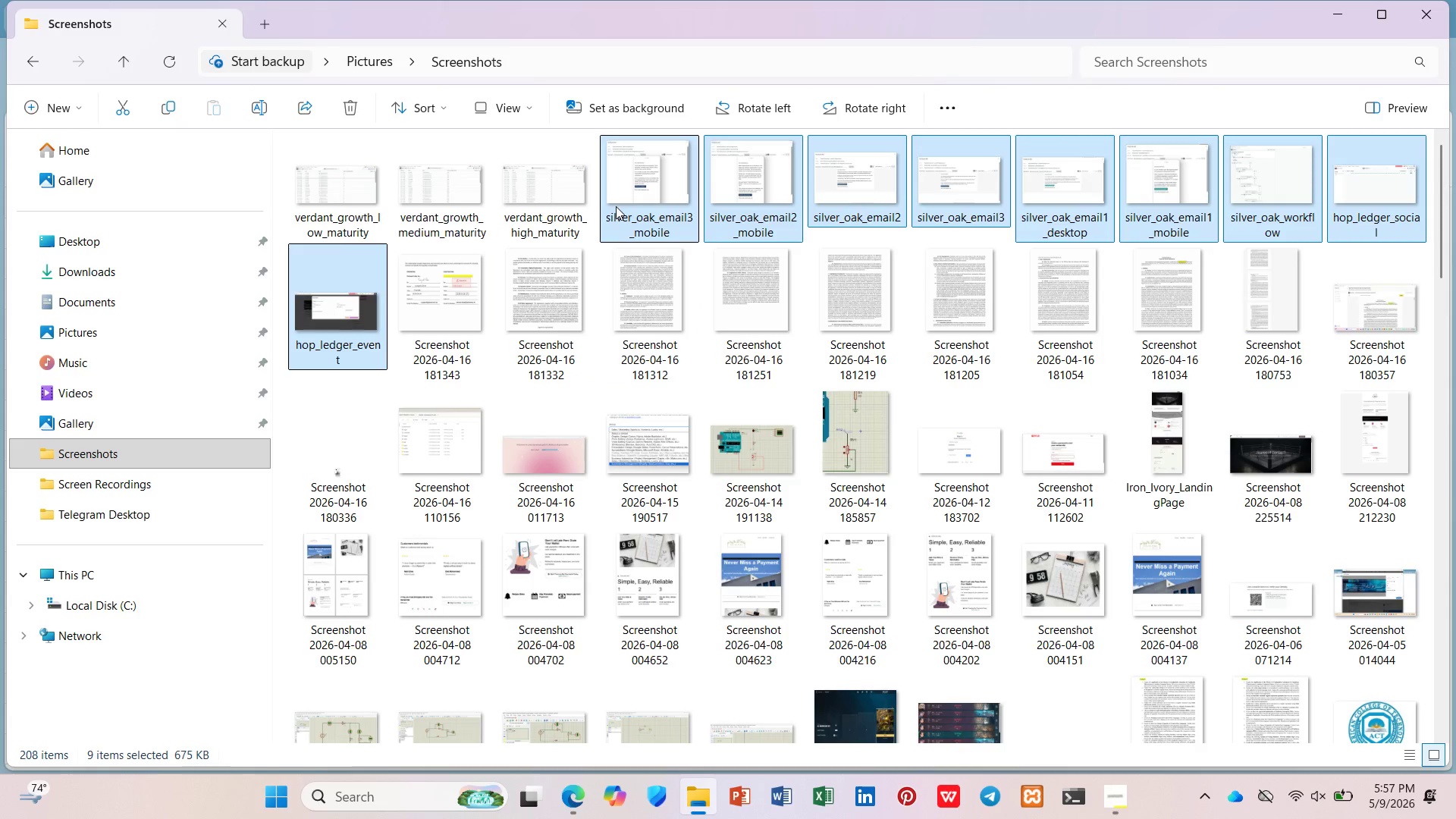 
key(Delete)
 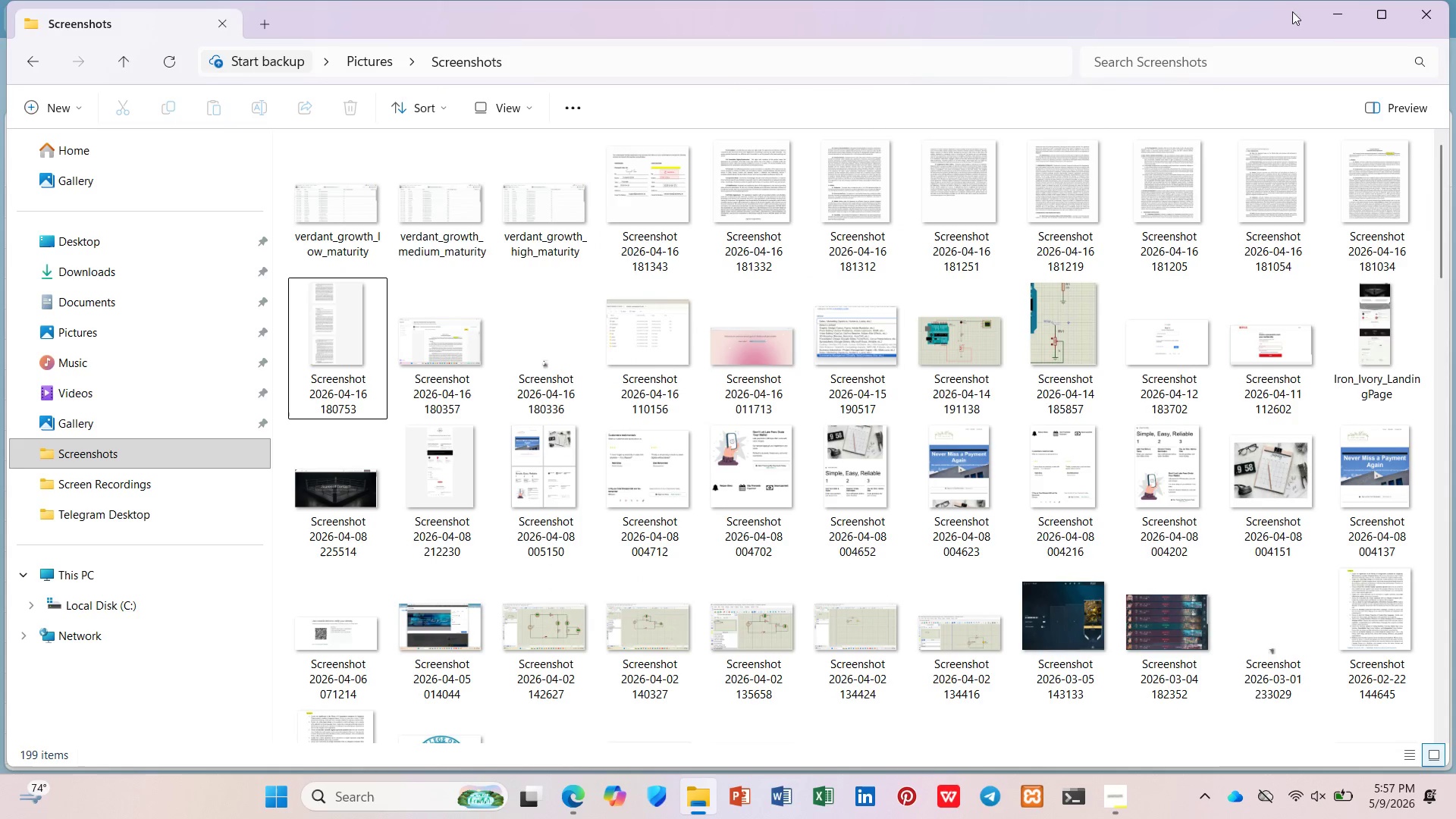 
wait(5.83)
 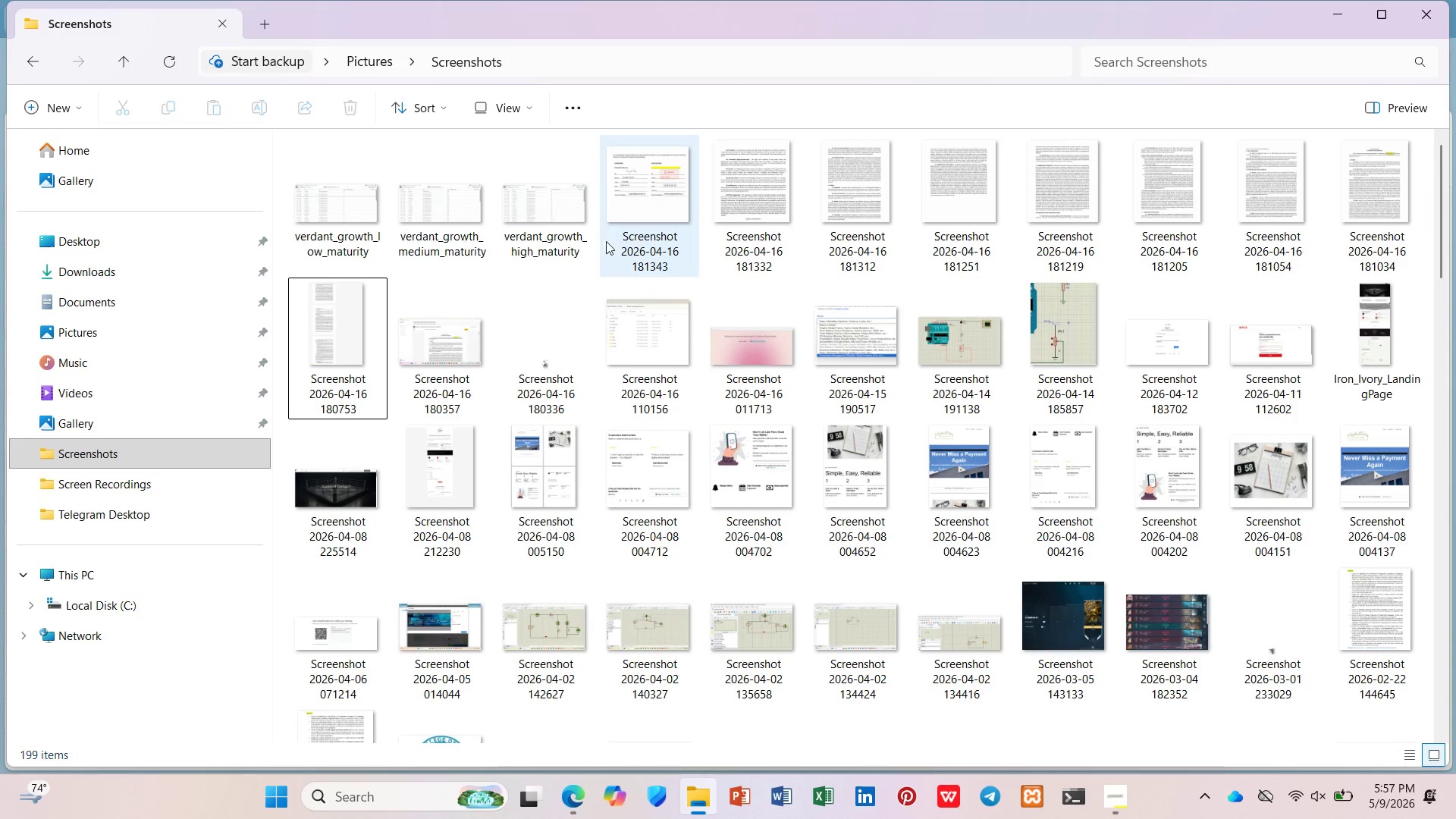 
mouse_move([602, 337])
 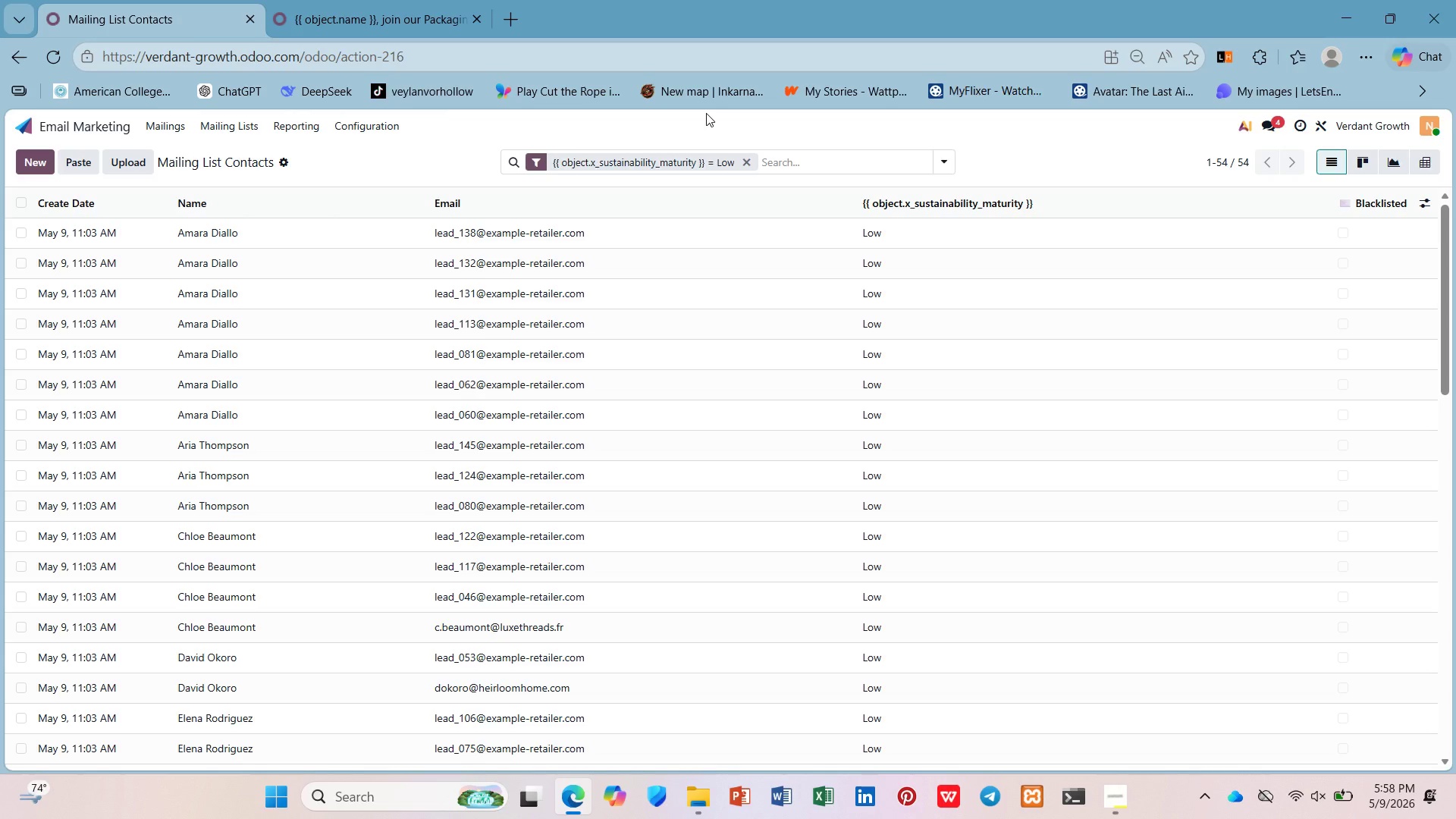 
wait(37.02)
 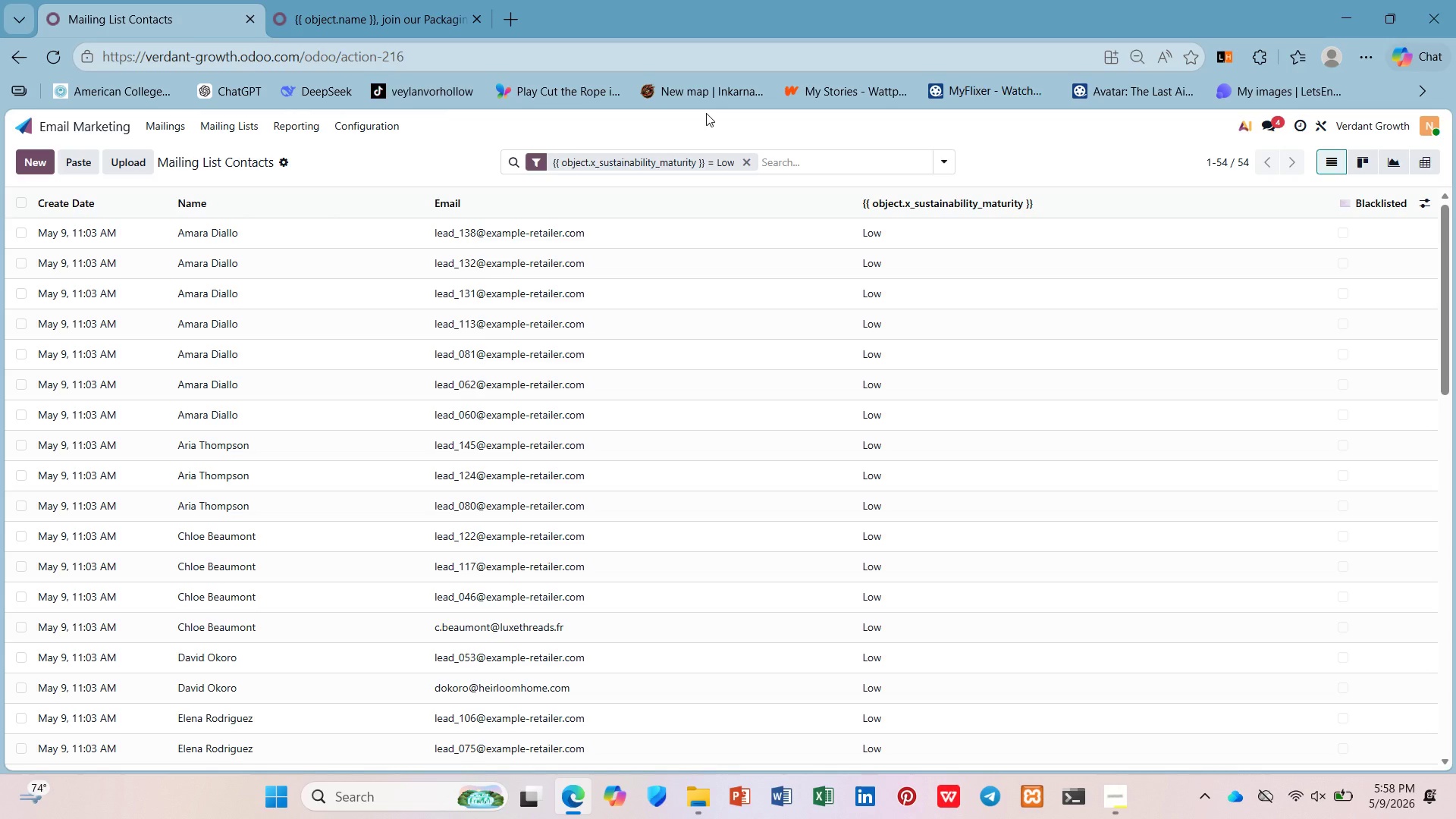 
key(Control+0)
 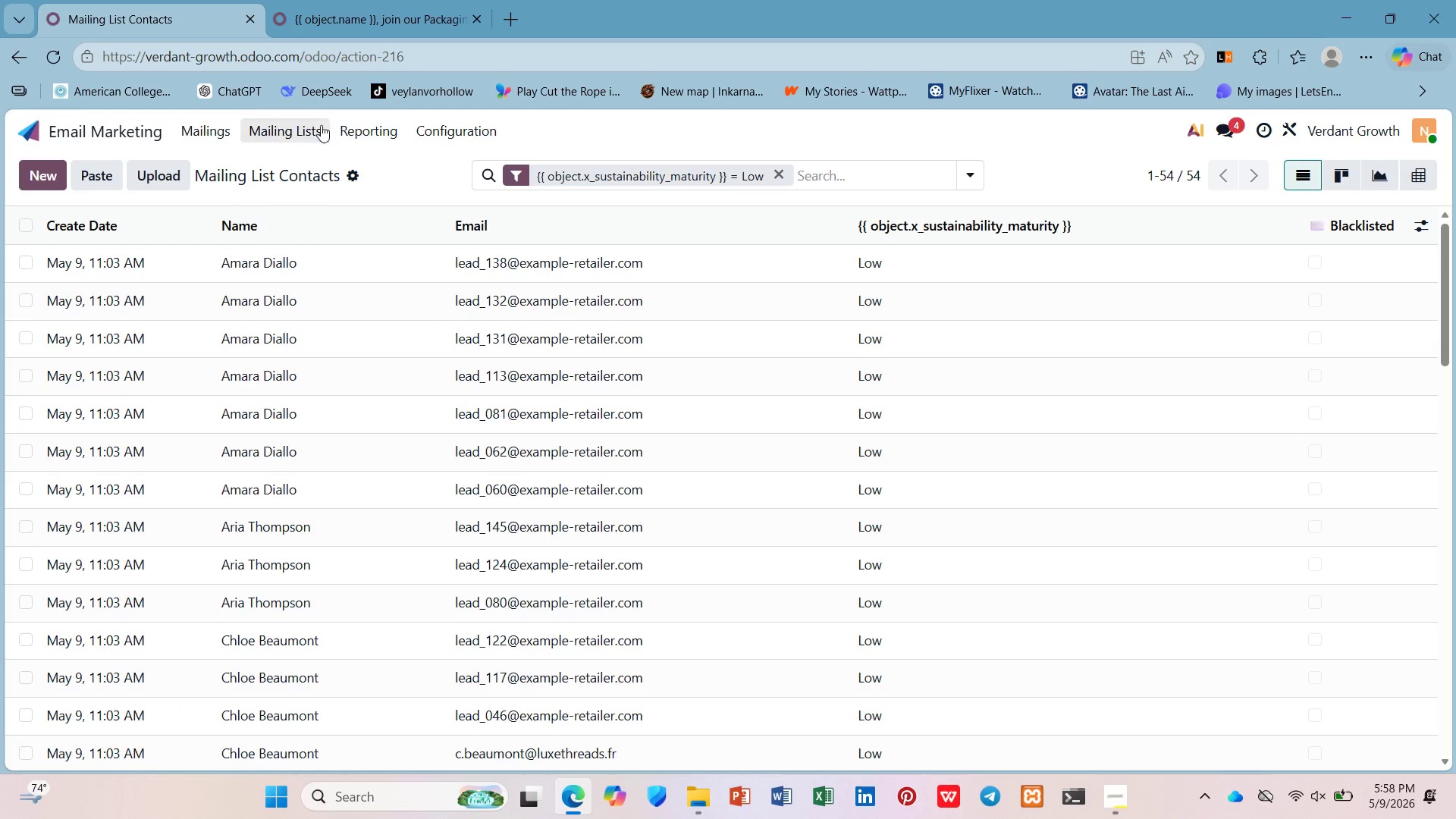 
left_click([165, 138])
 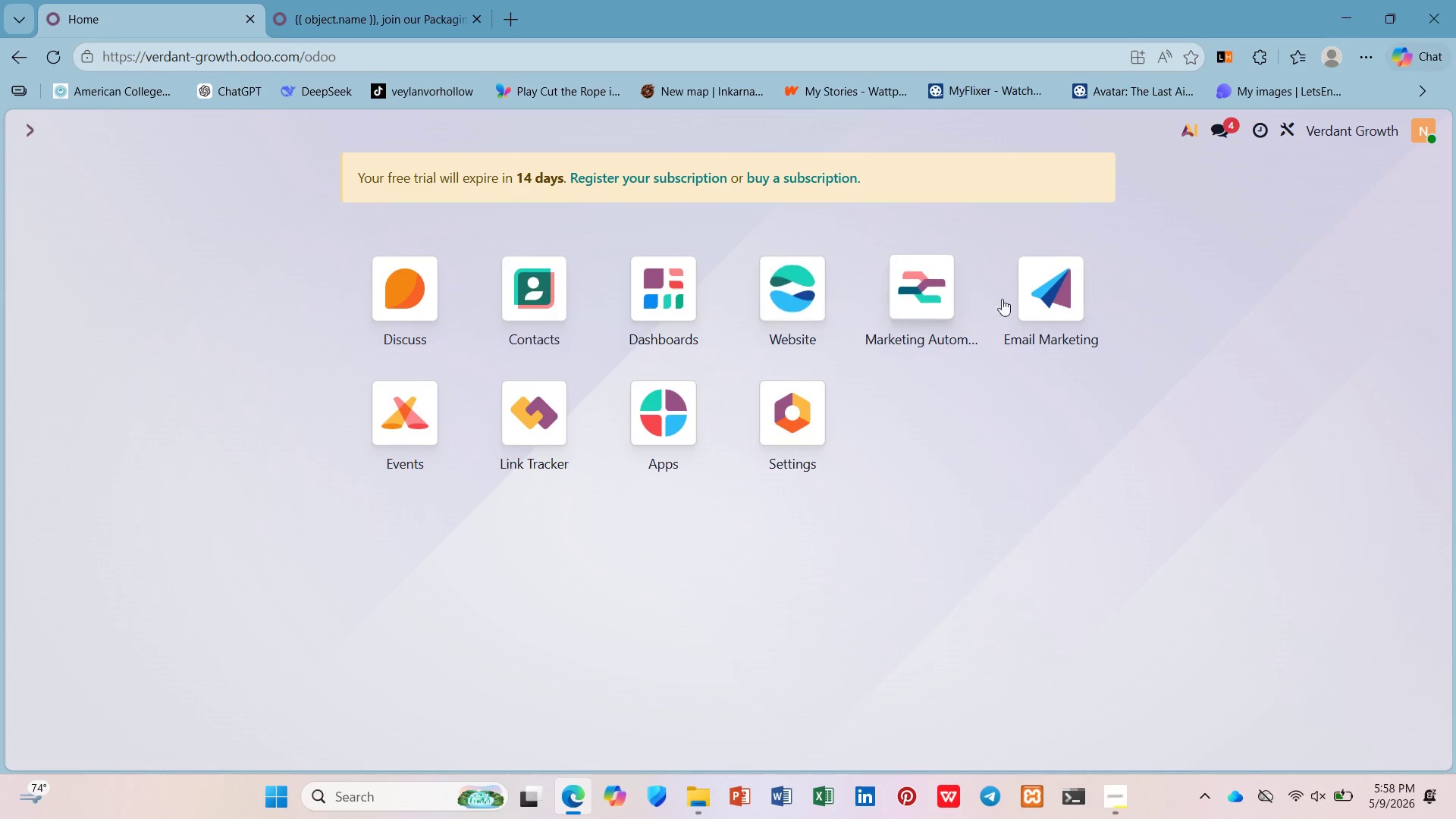 
left_click([1056, 293])
 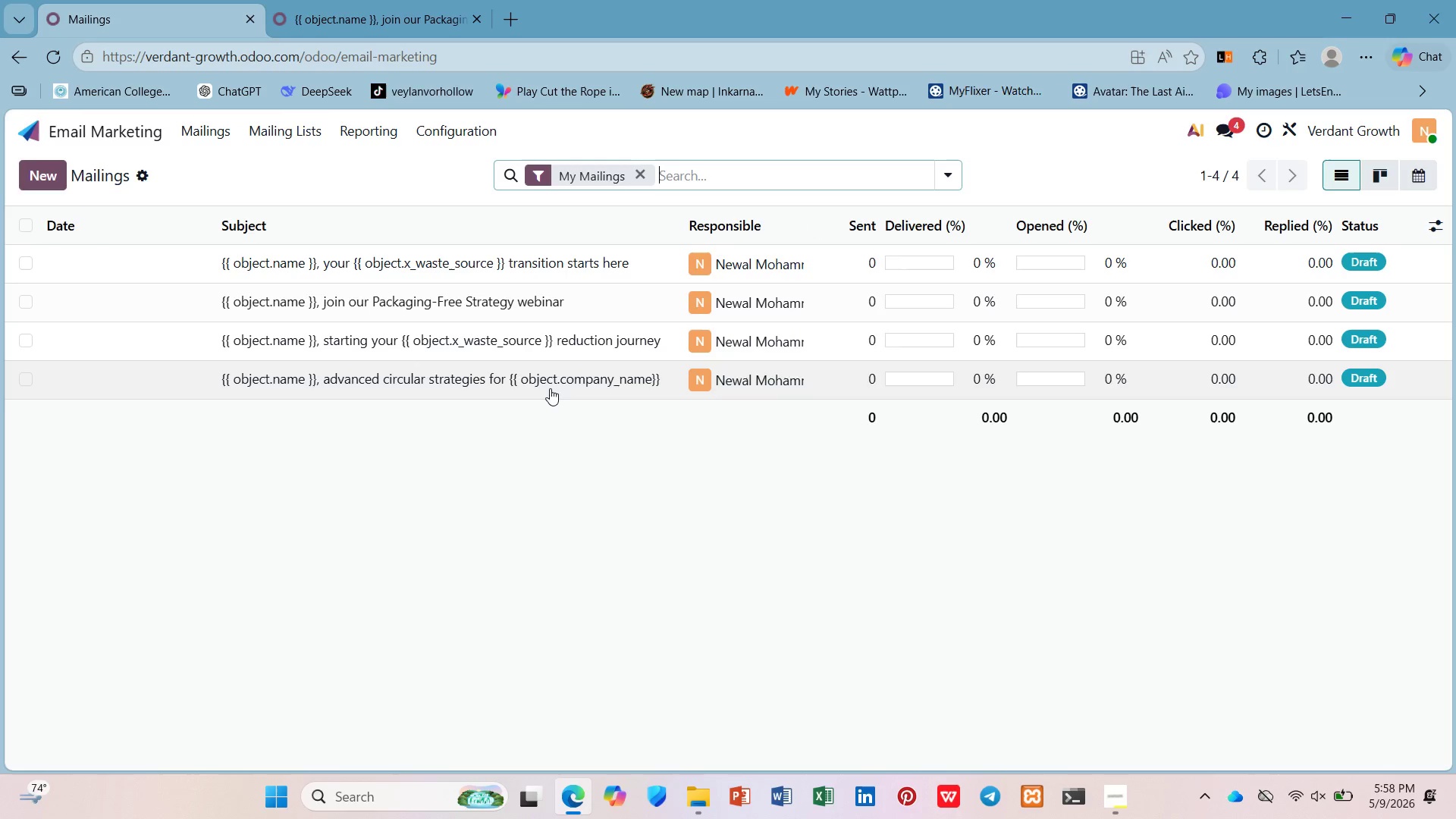 
wait(7.11)
 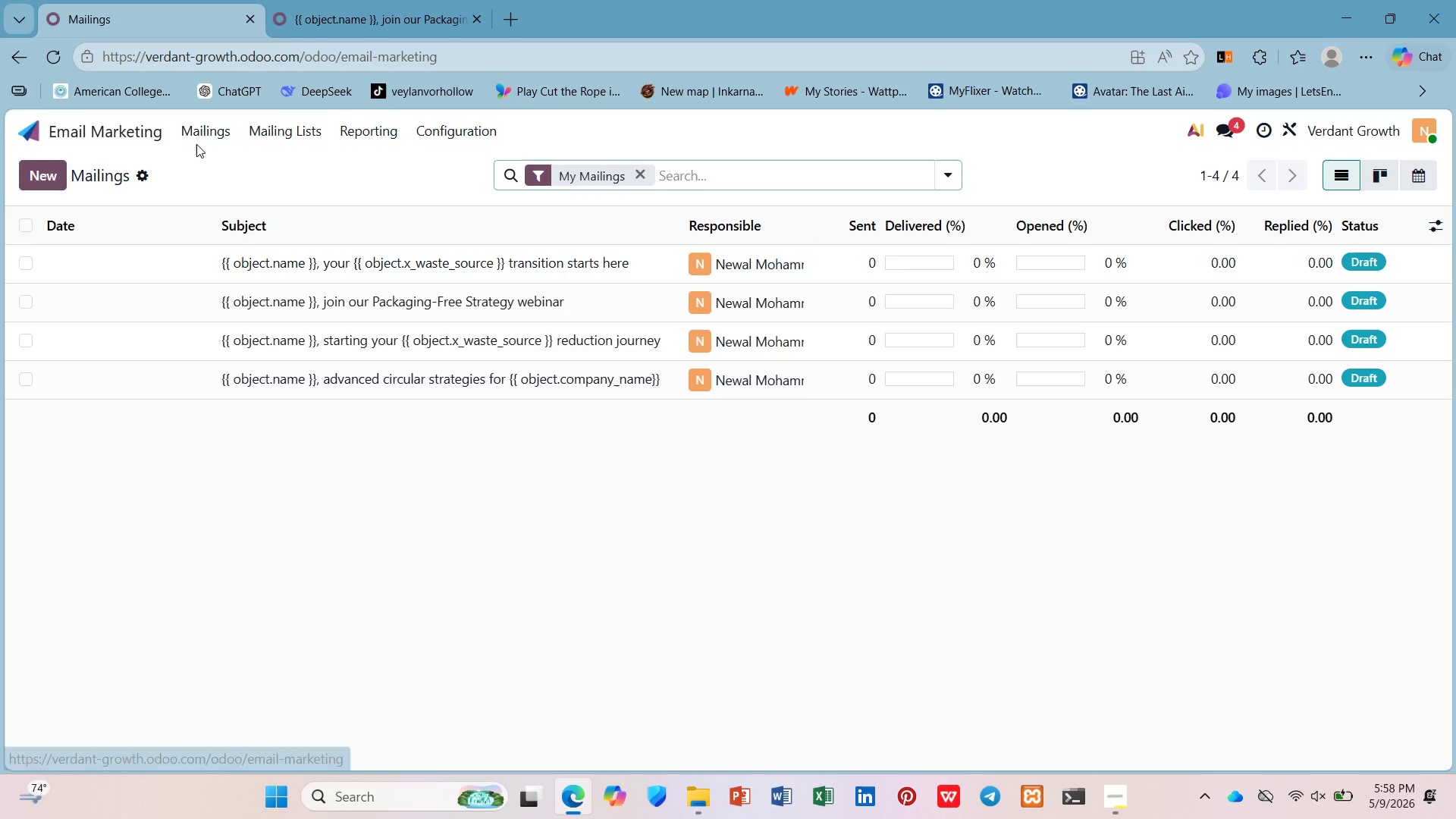 
mouse_move([541, 293])
 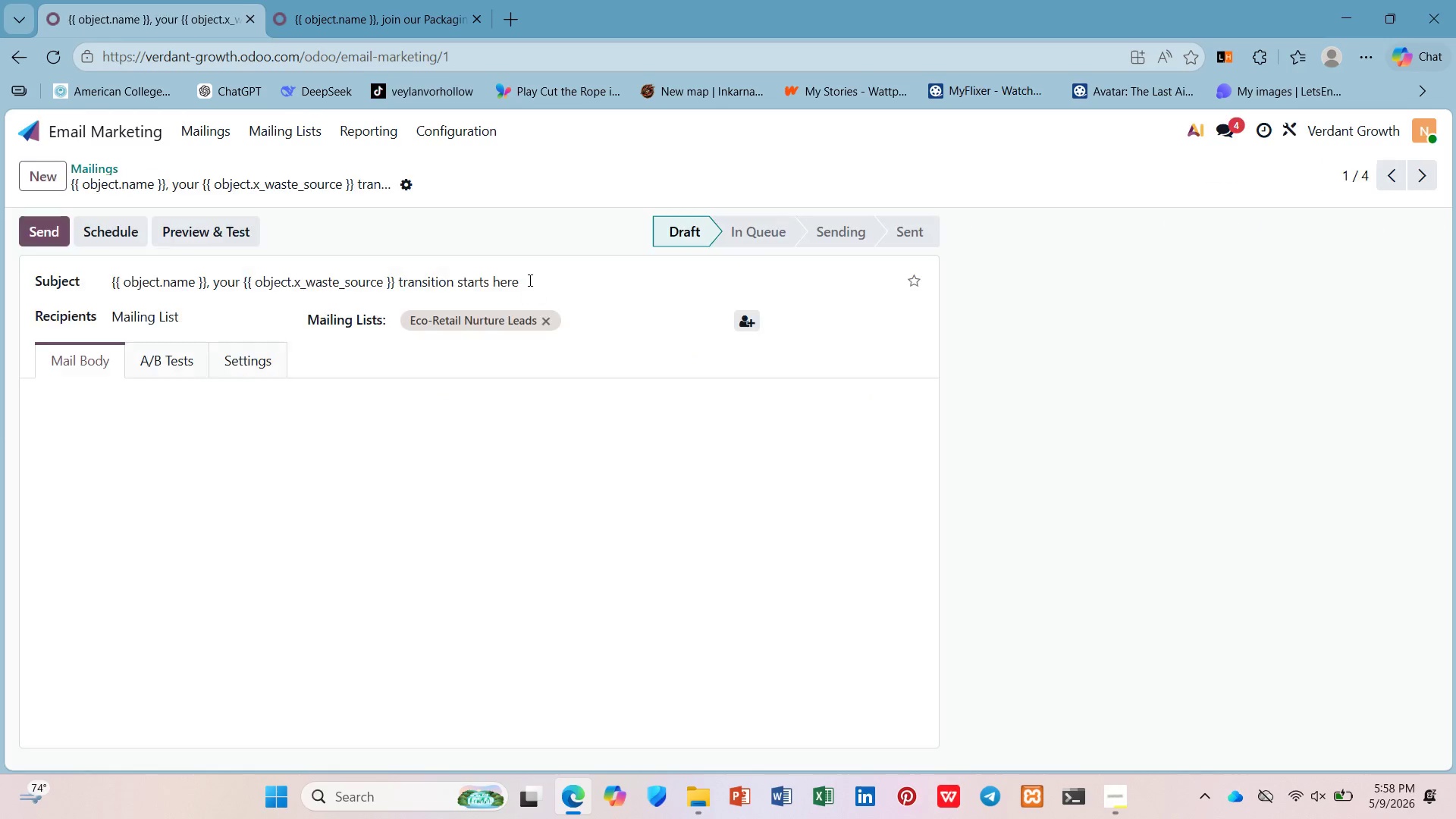 
left_click([256, 224])
 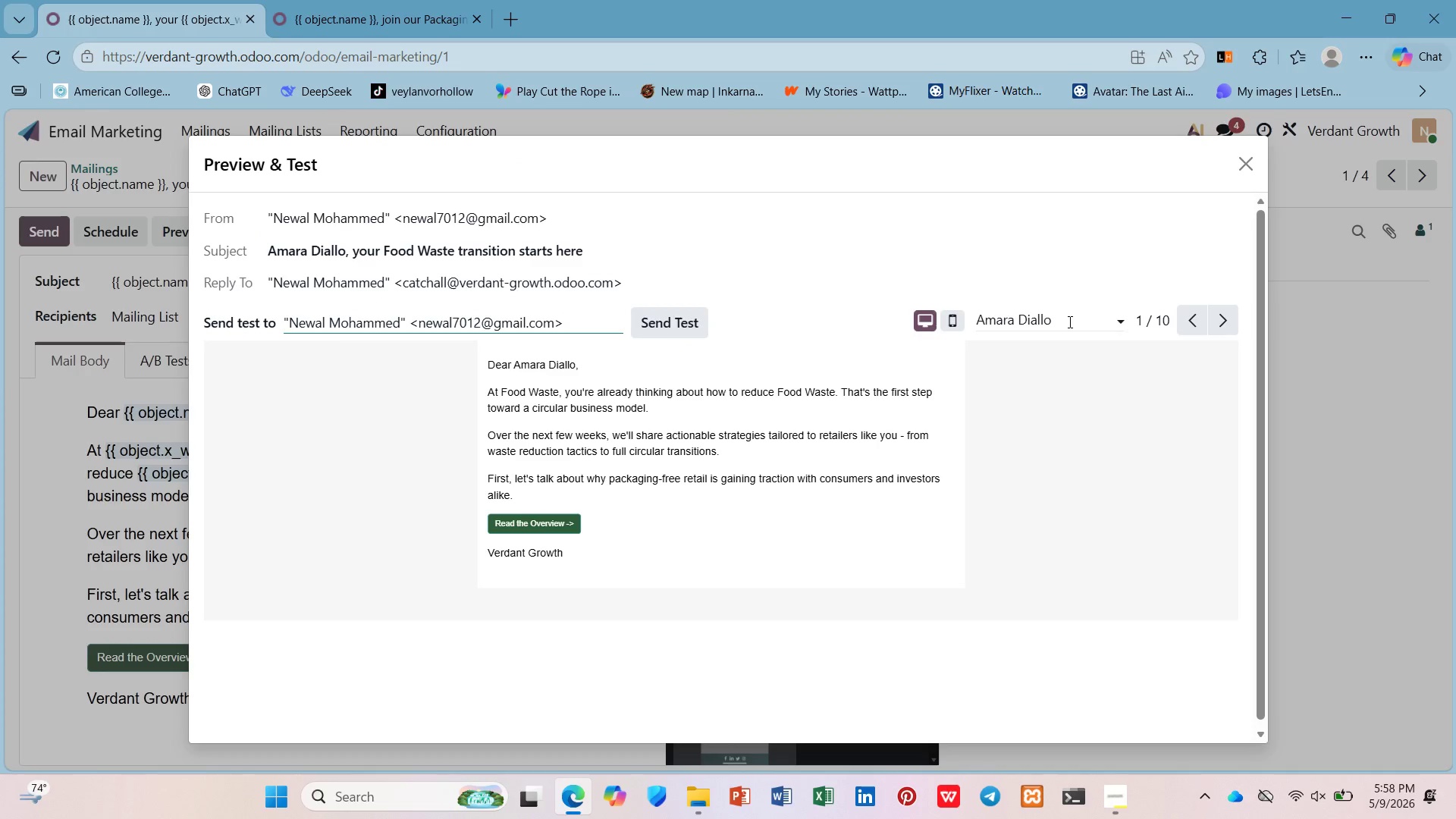 
left_click([1068, 322])
 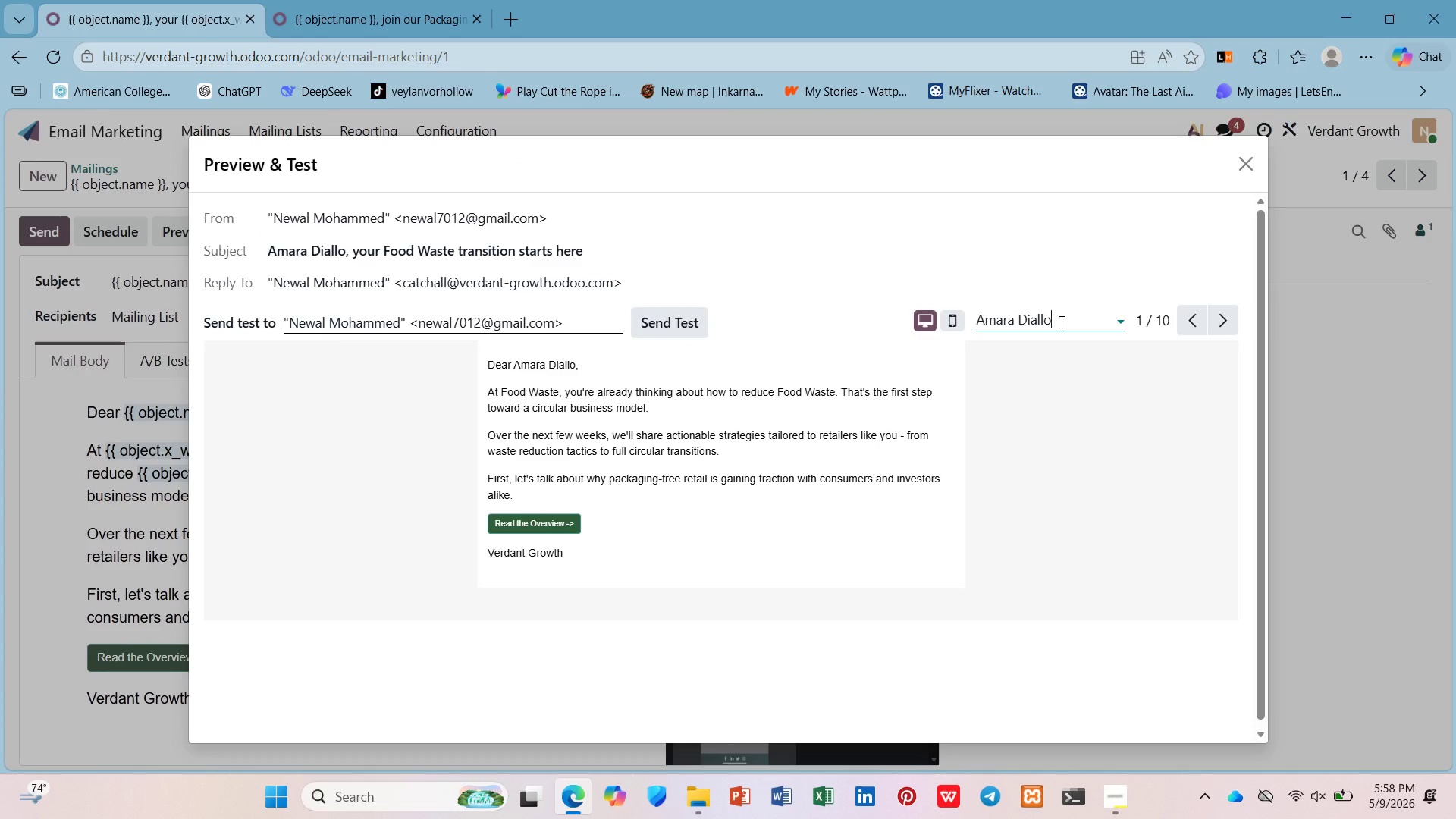 
key(PrintScreen)
 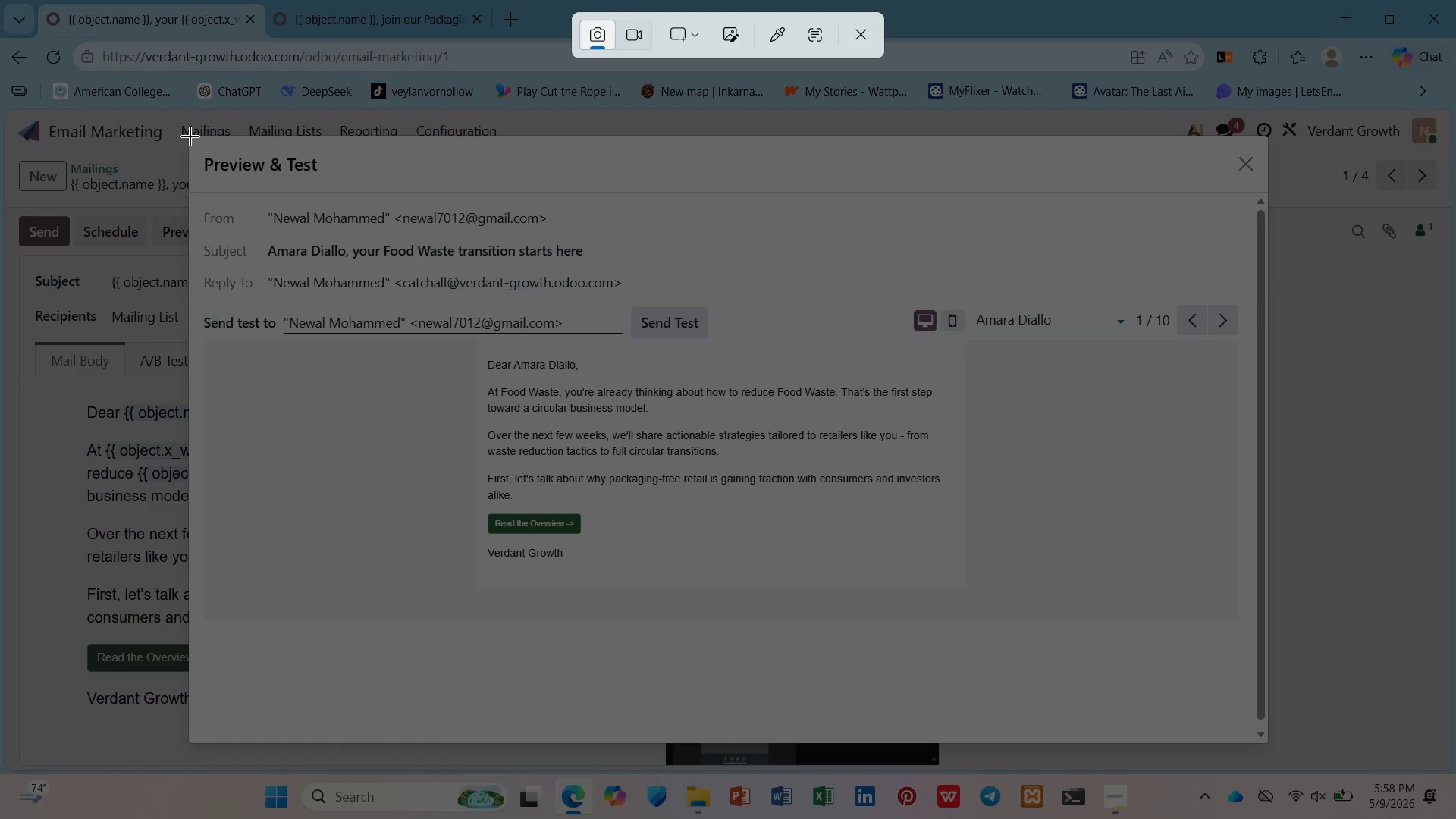 
left_click_drag(start_coordinate=[189, 134], to_coordinate=[1268, 743])
 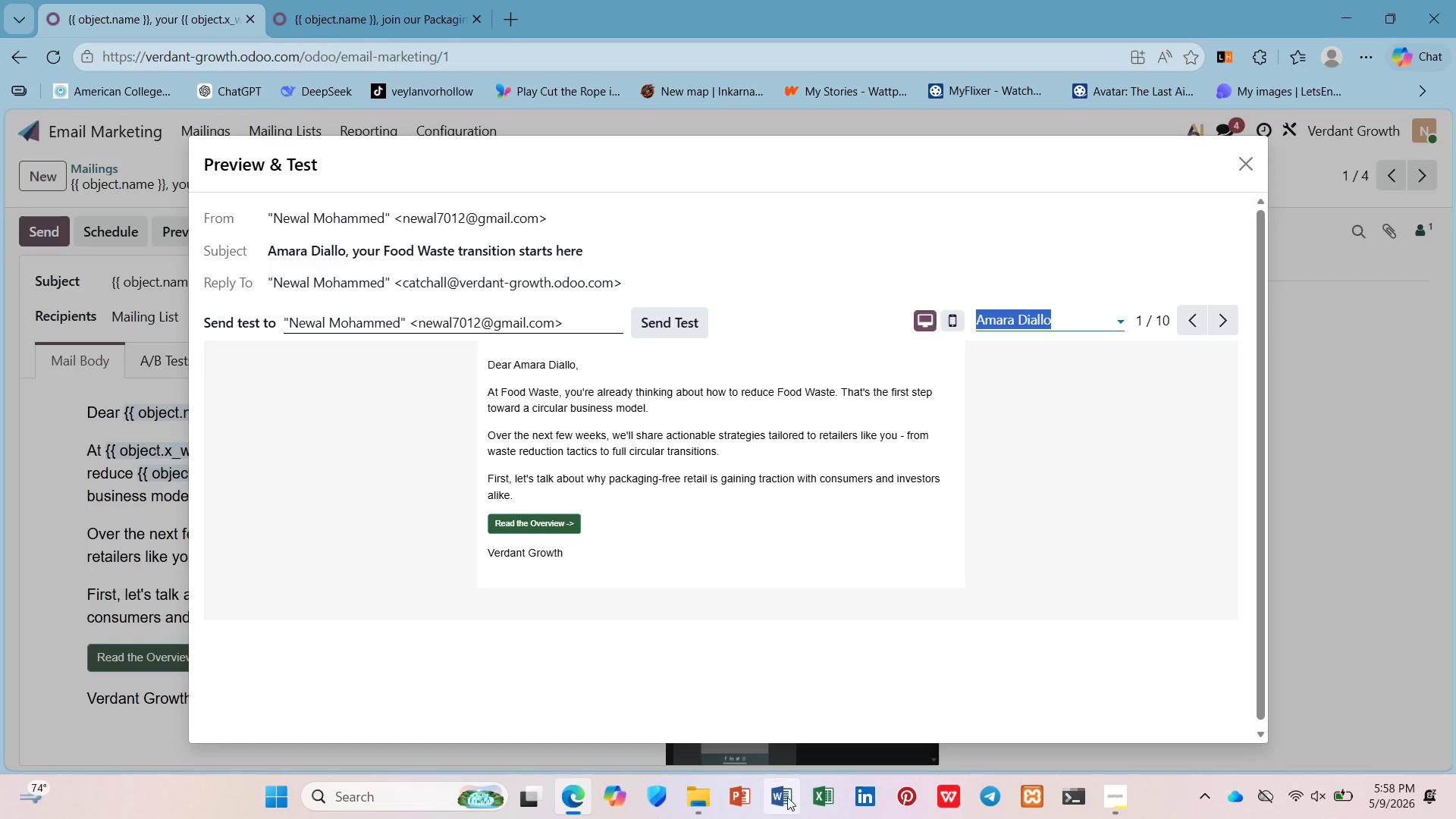 
left_click([695, 806])
 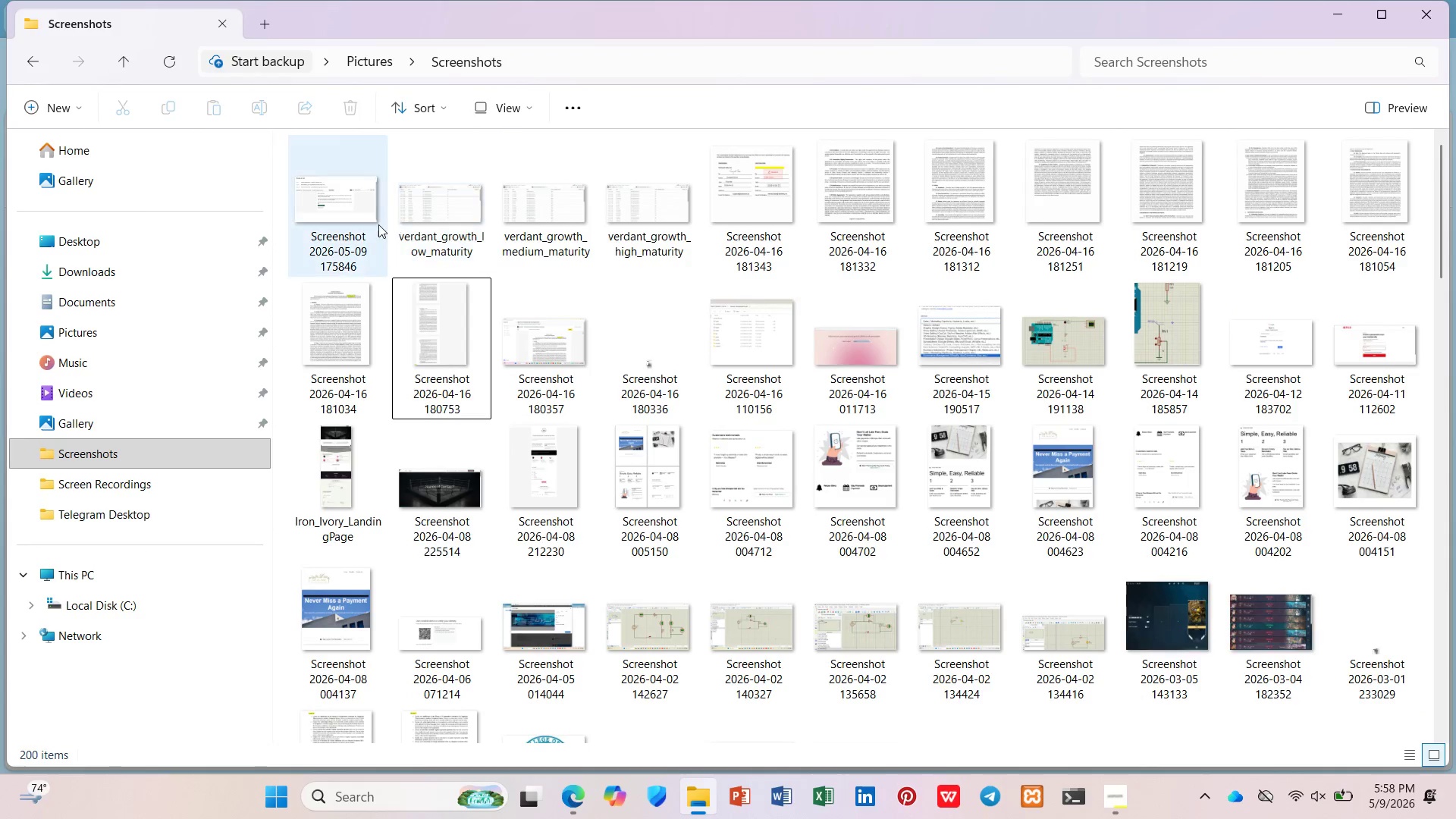 
right_click([378, 224])
 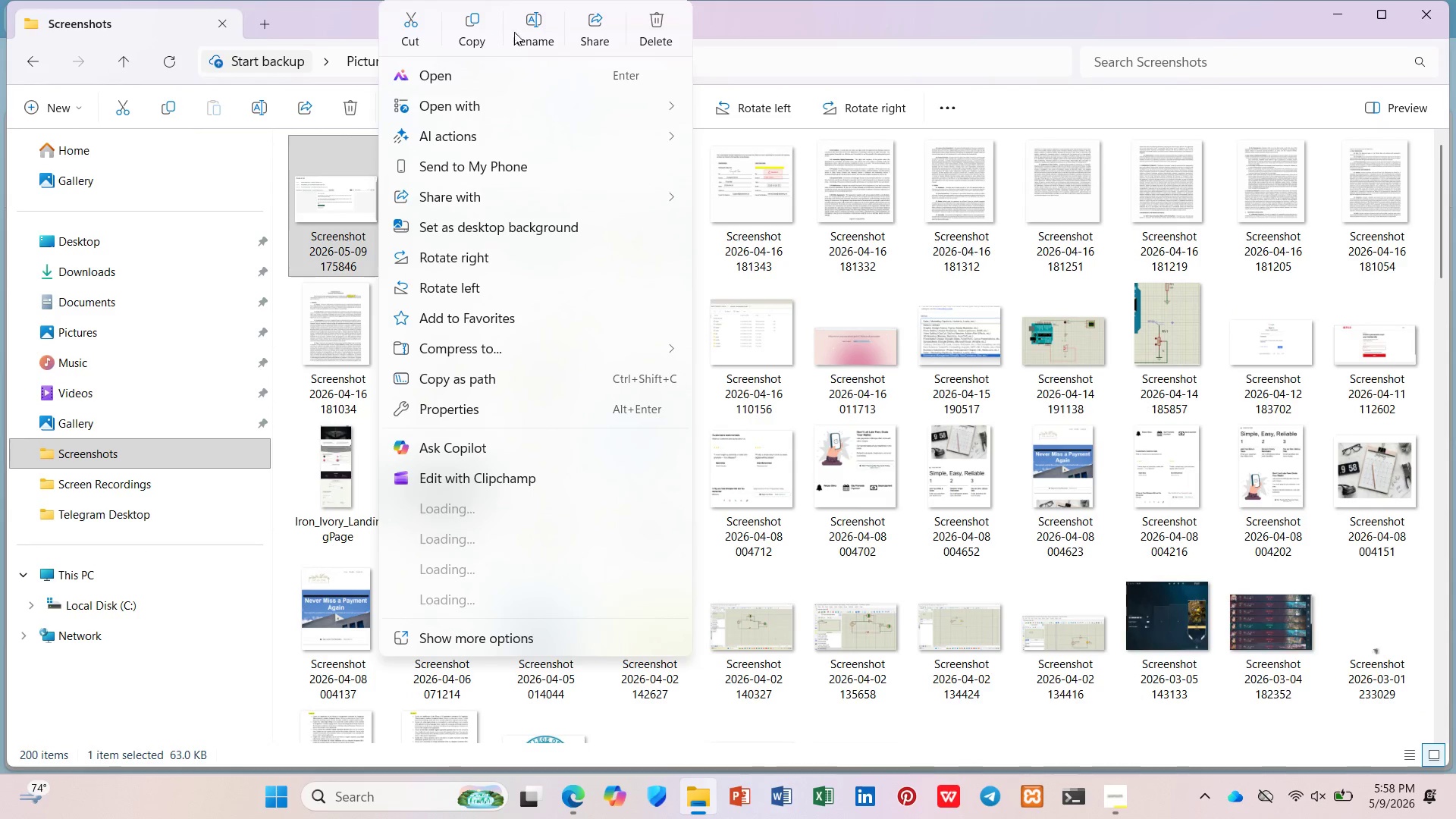 
left_click([537, 26])
 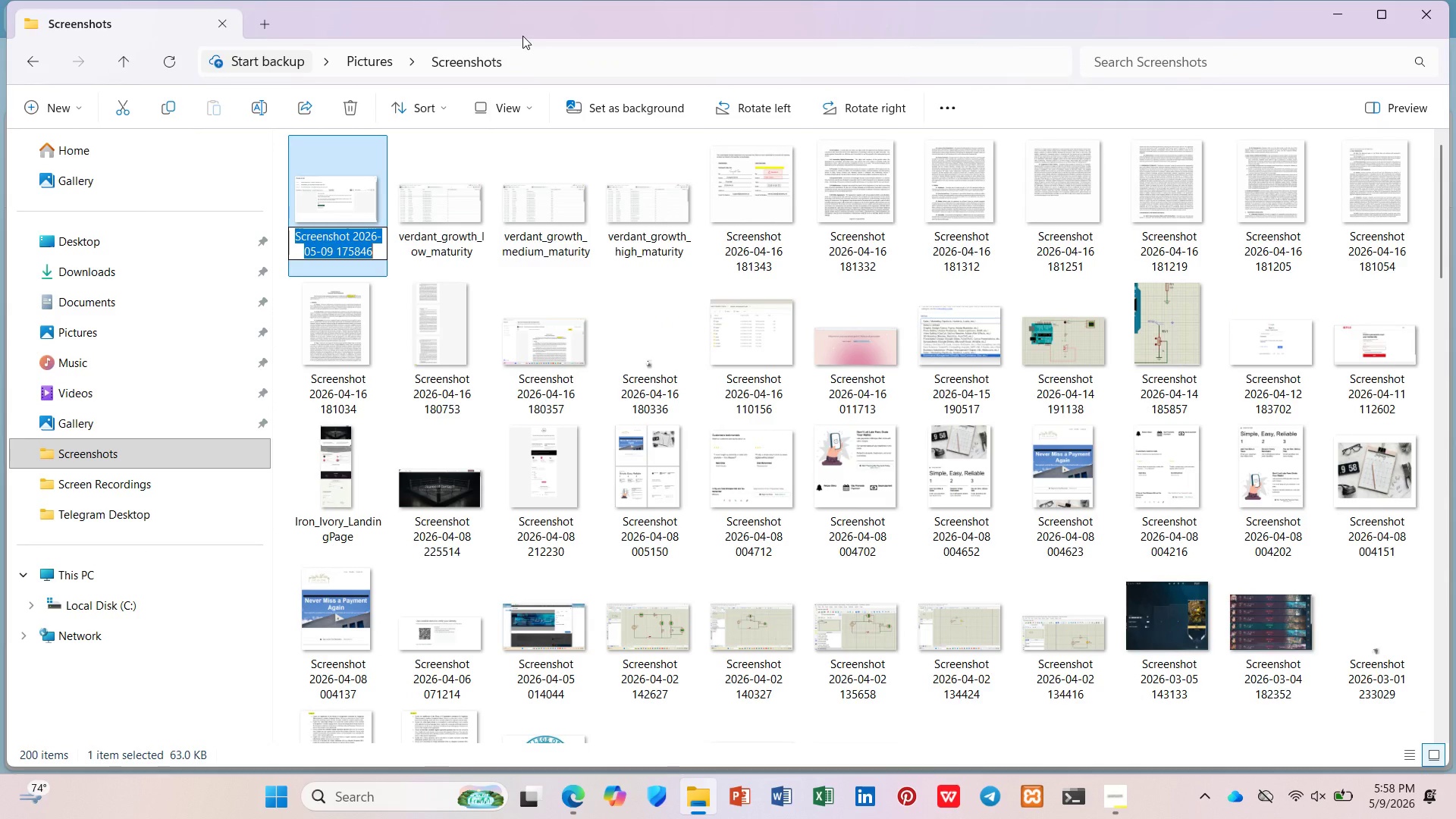 
type(verdant_email1)
 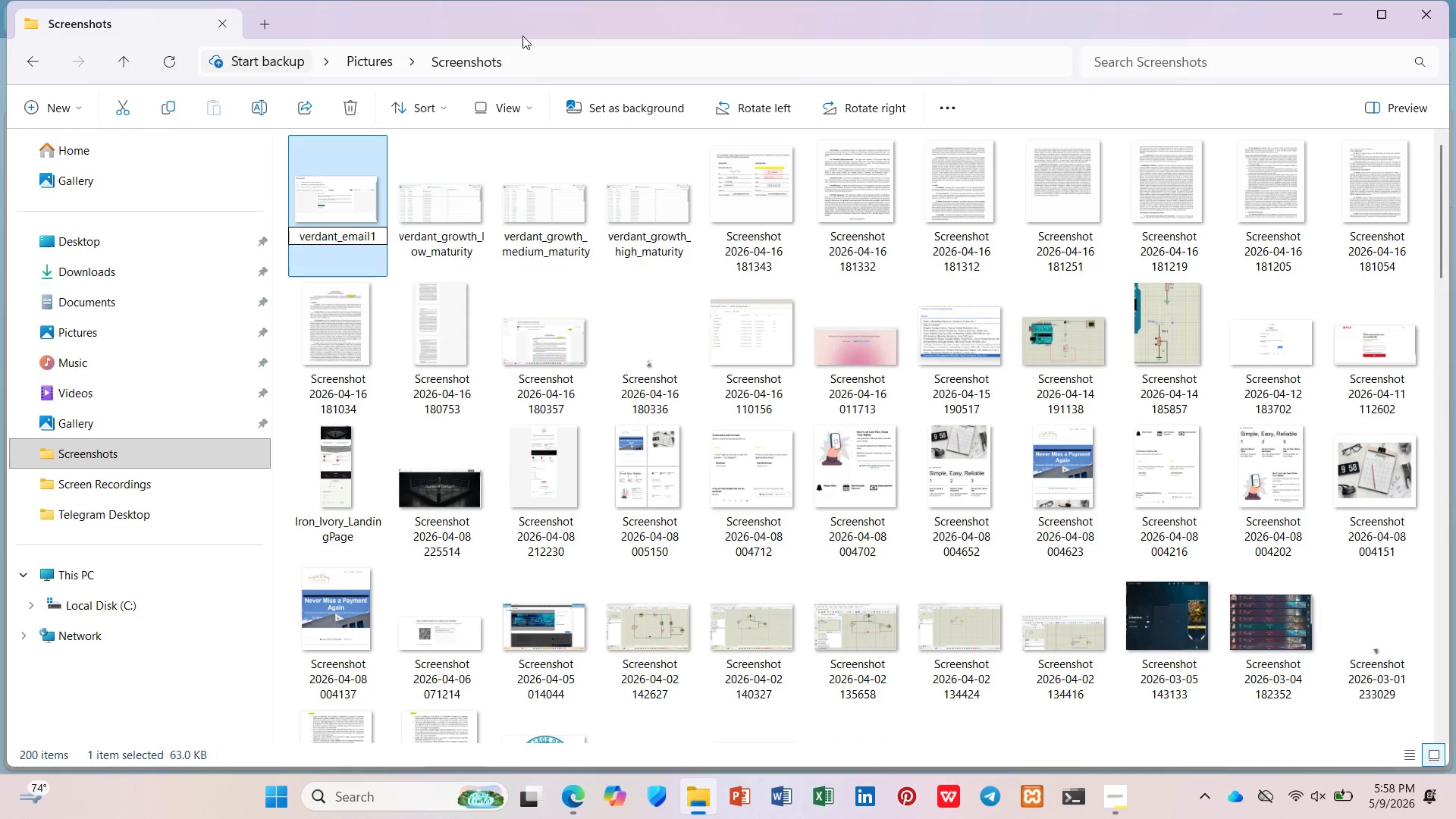 
key(Enter)
 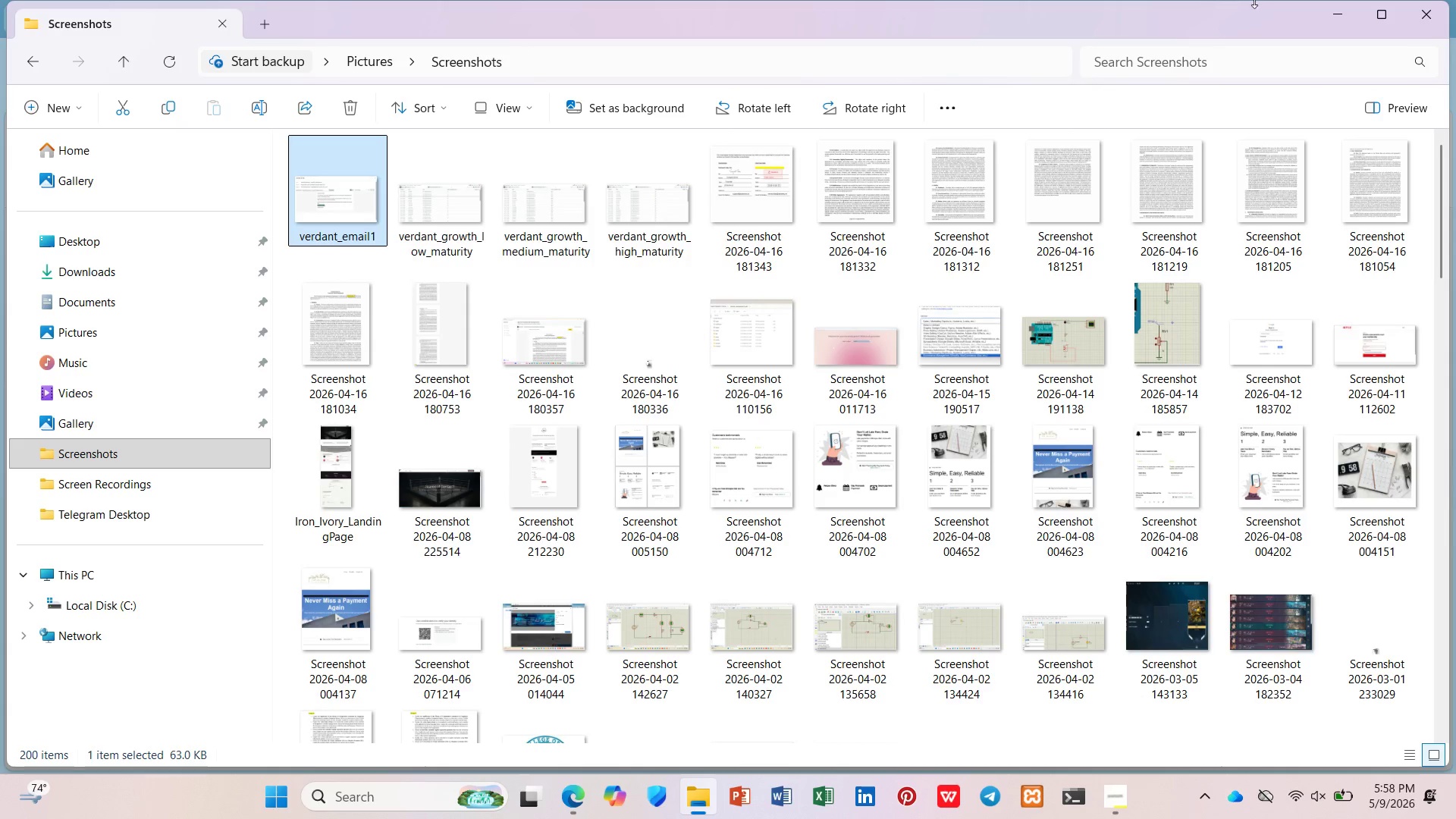 
left_click([1354, 16])
 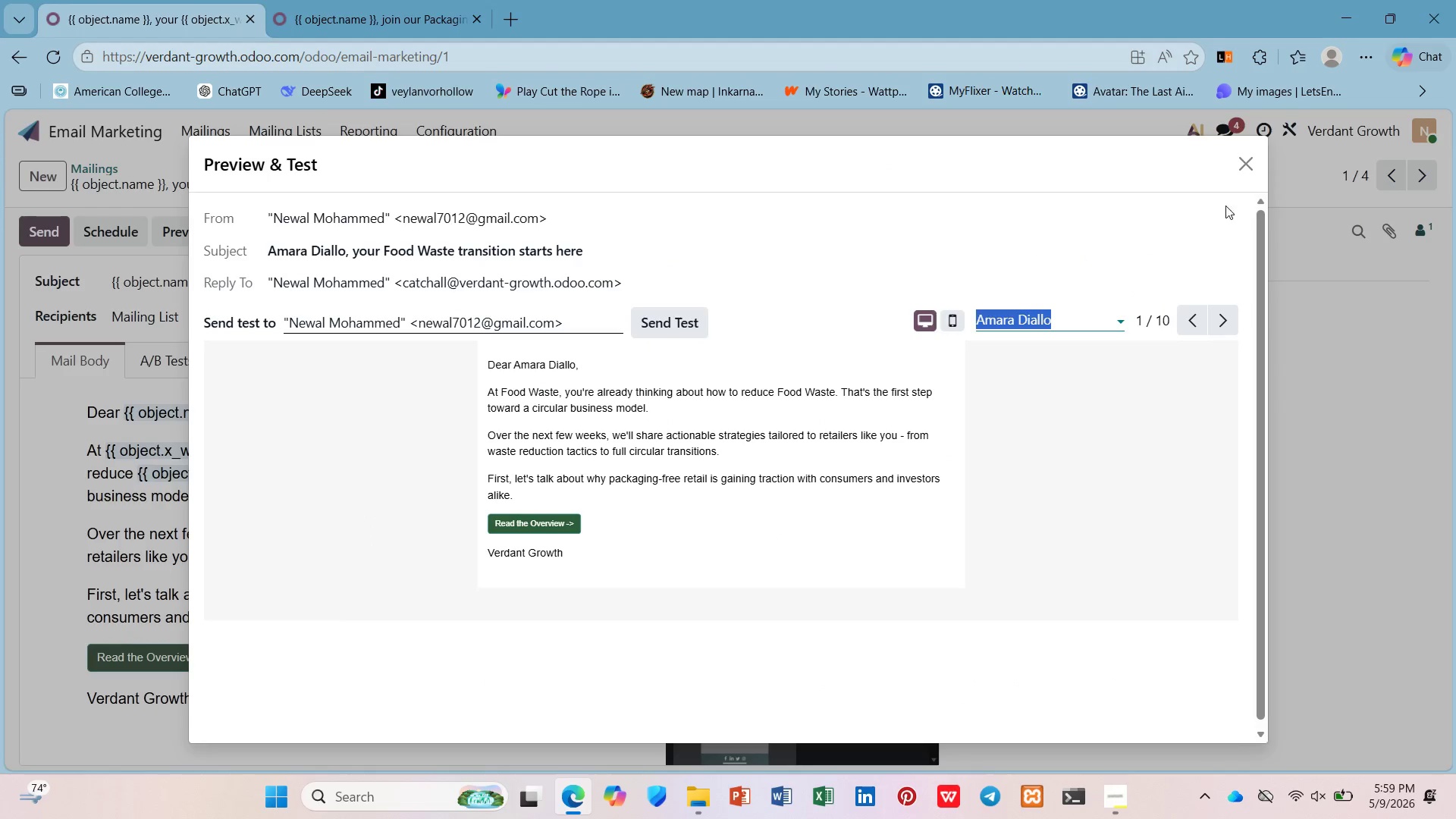 
left_click([1244, 165])
 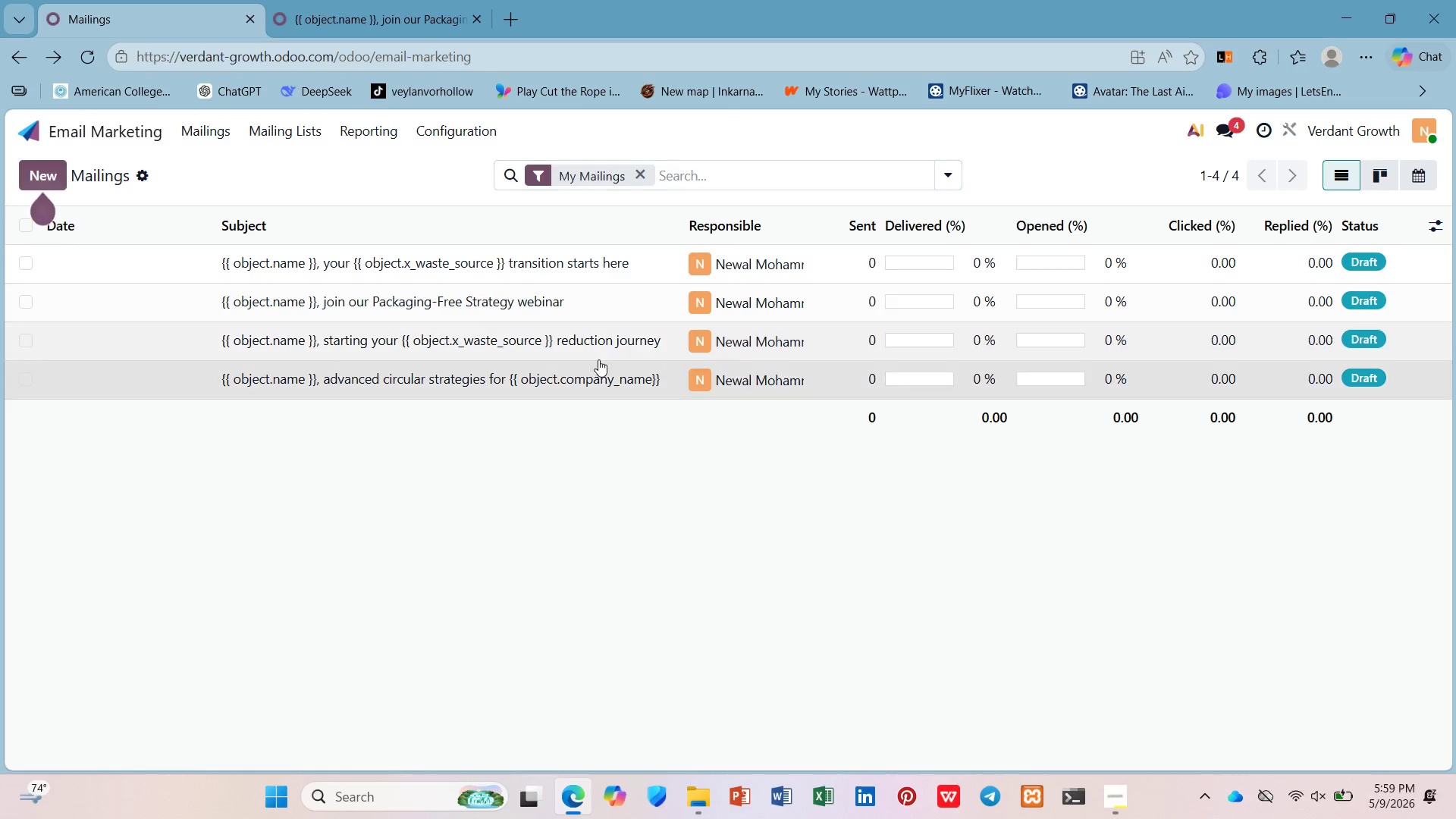 
wait(5.2)
 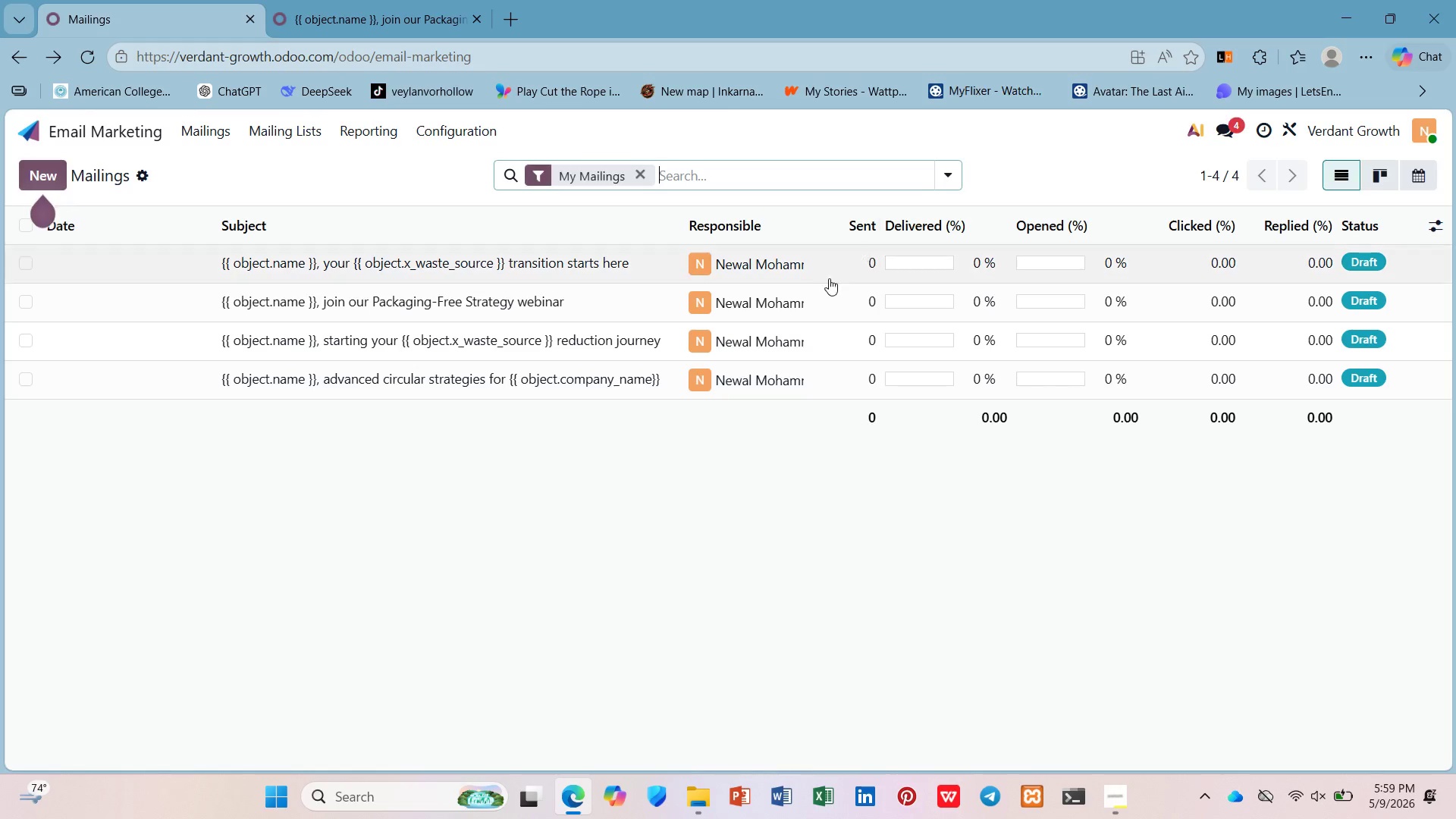 
left_click([216, 234])
 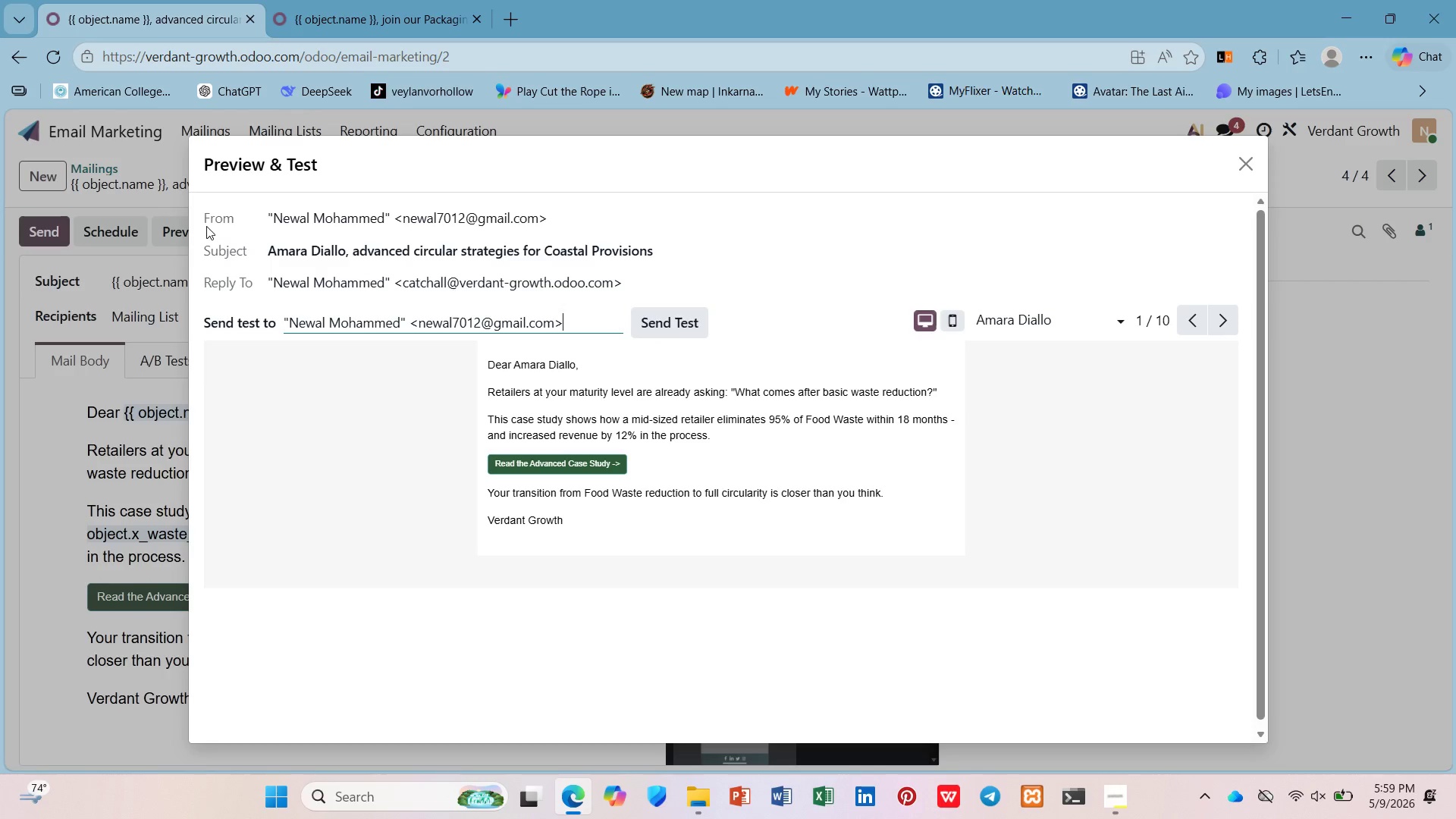 
key(PrintScreen)
 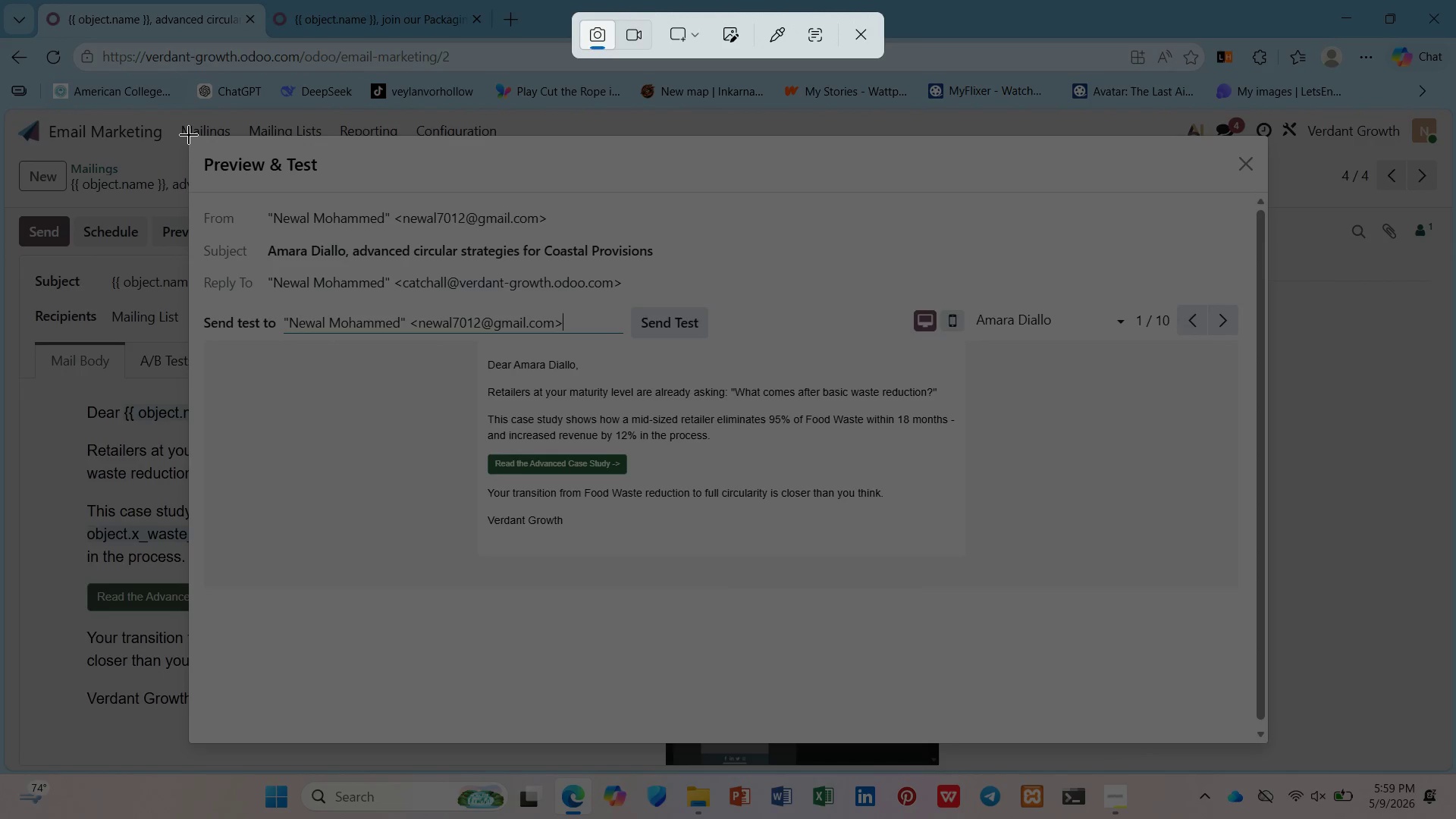 
left_click_drag(start_coordinate=[189, 135], to_coordinate=[1269, 743])
 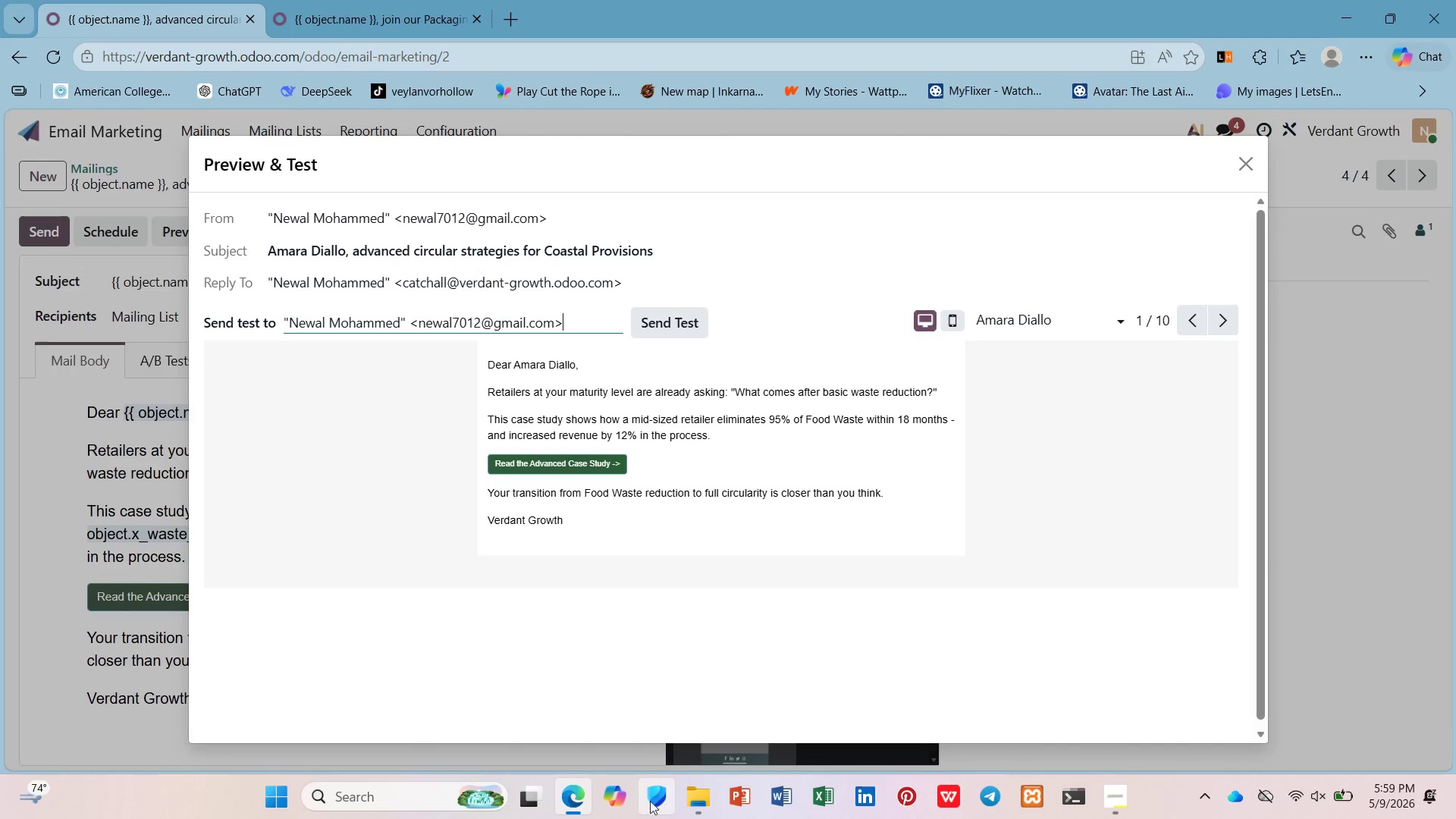 
left_click([701, 799])
 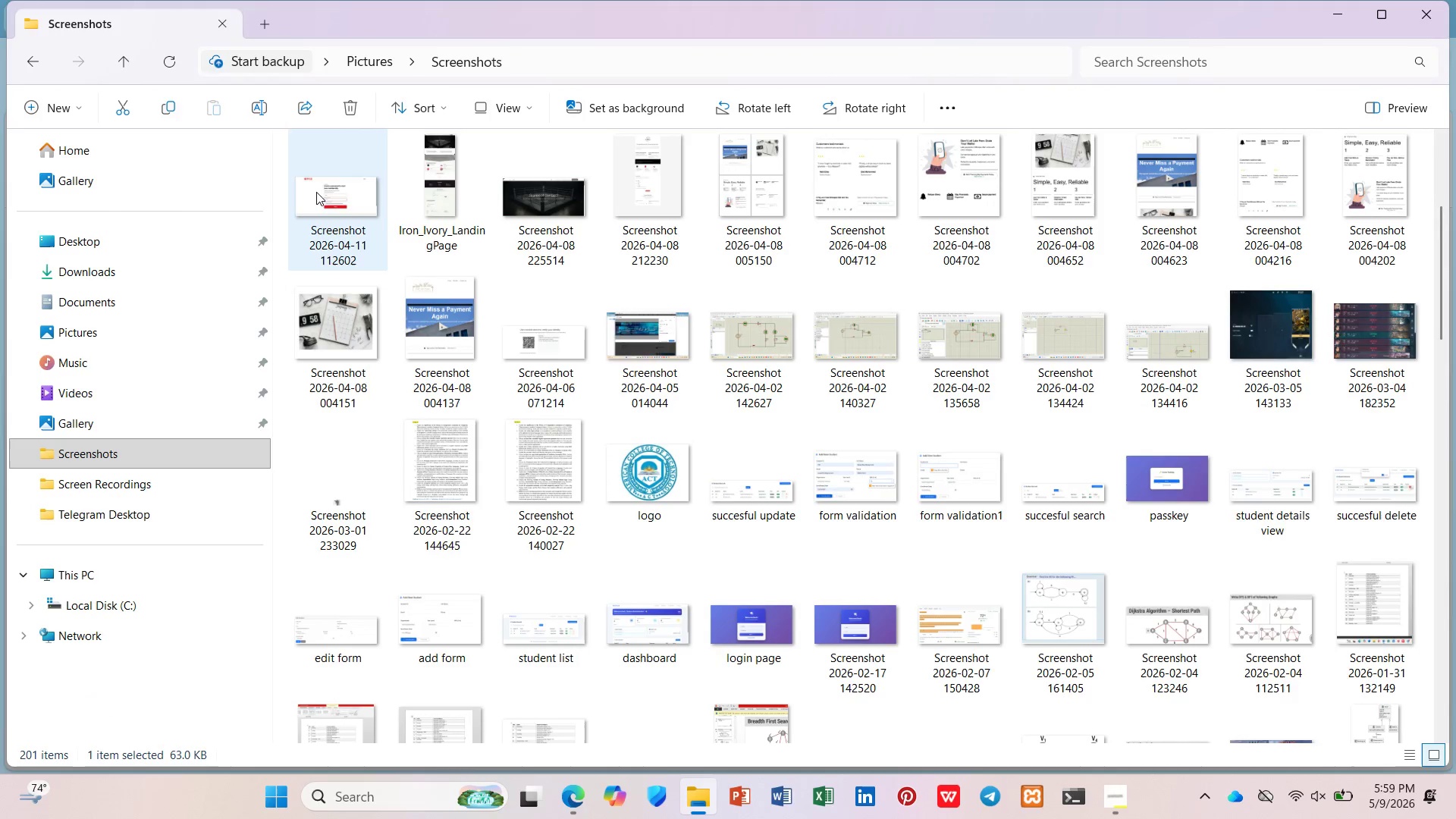 
right_click([331, 183])
 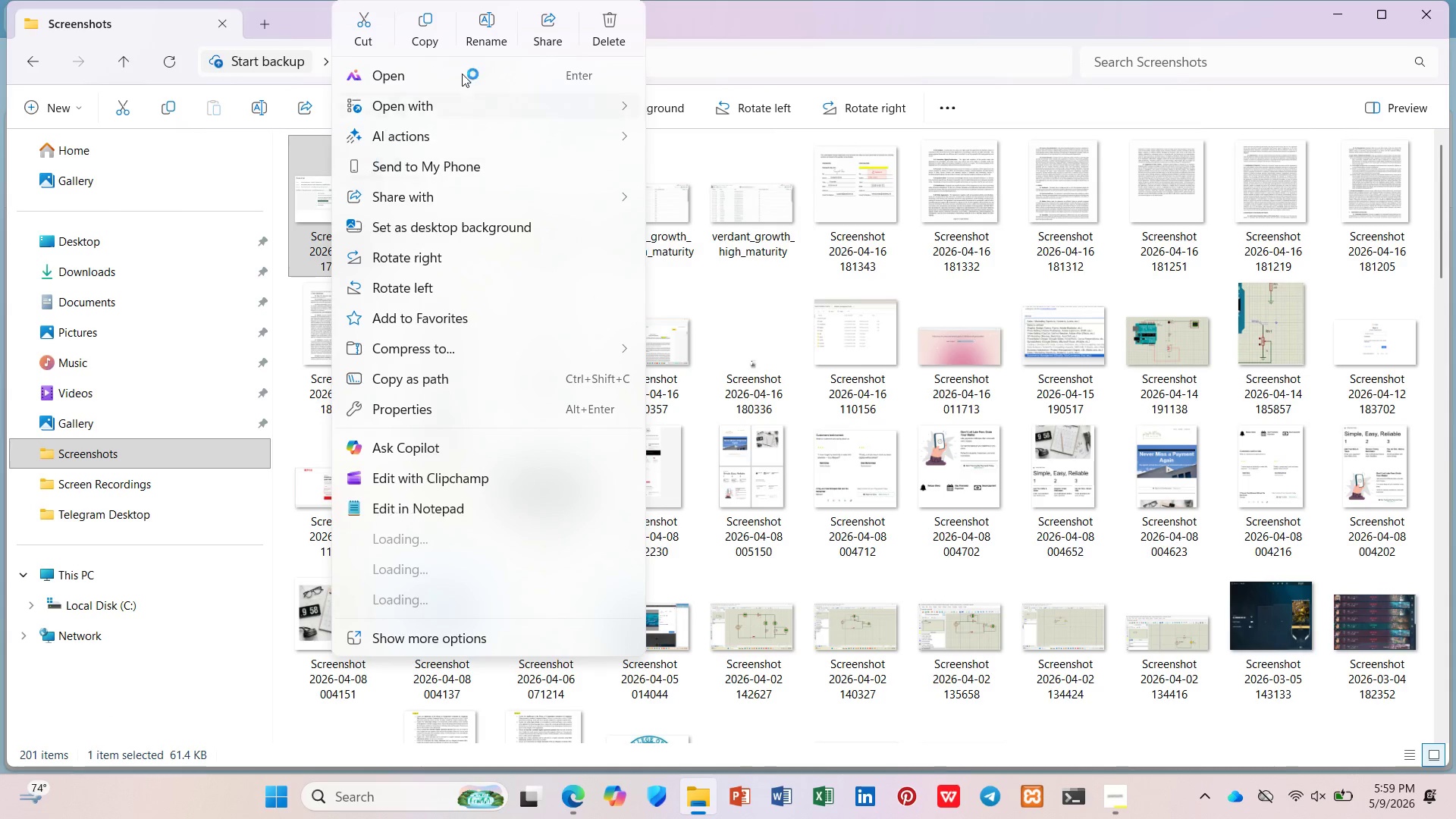 
scroll: coordinate [332, 183], scroll_direction: up, amount: 5.0
 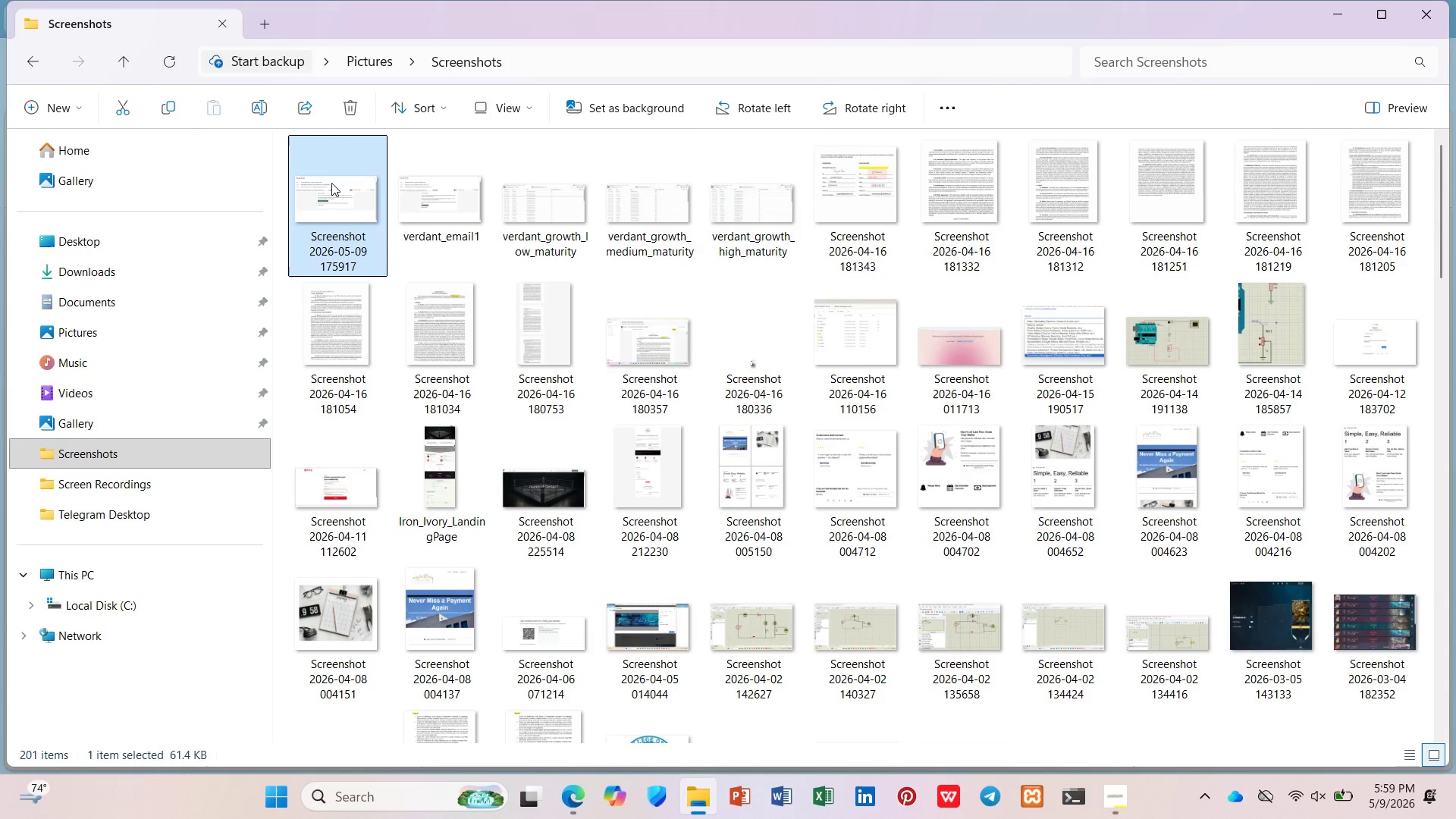 
left_click([490, 29])
 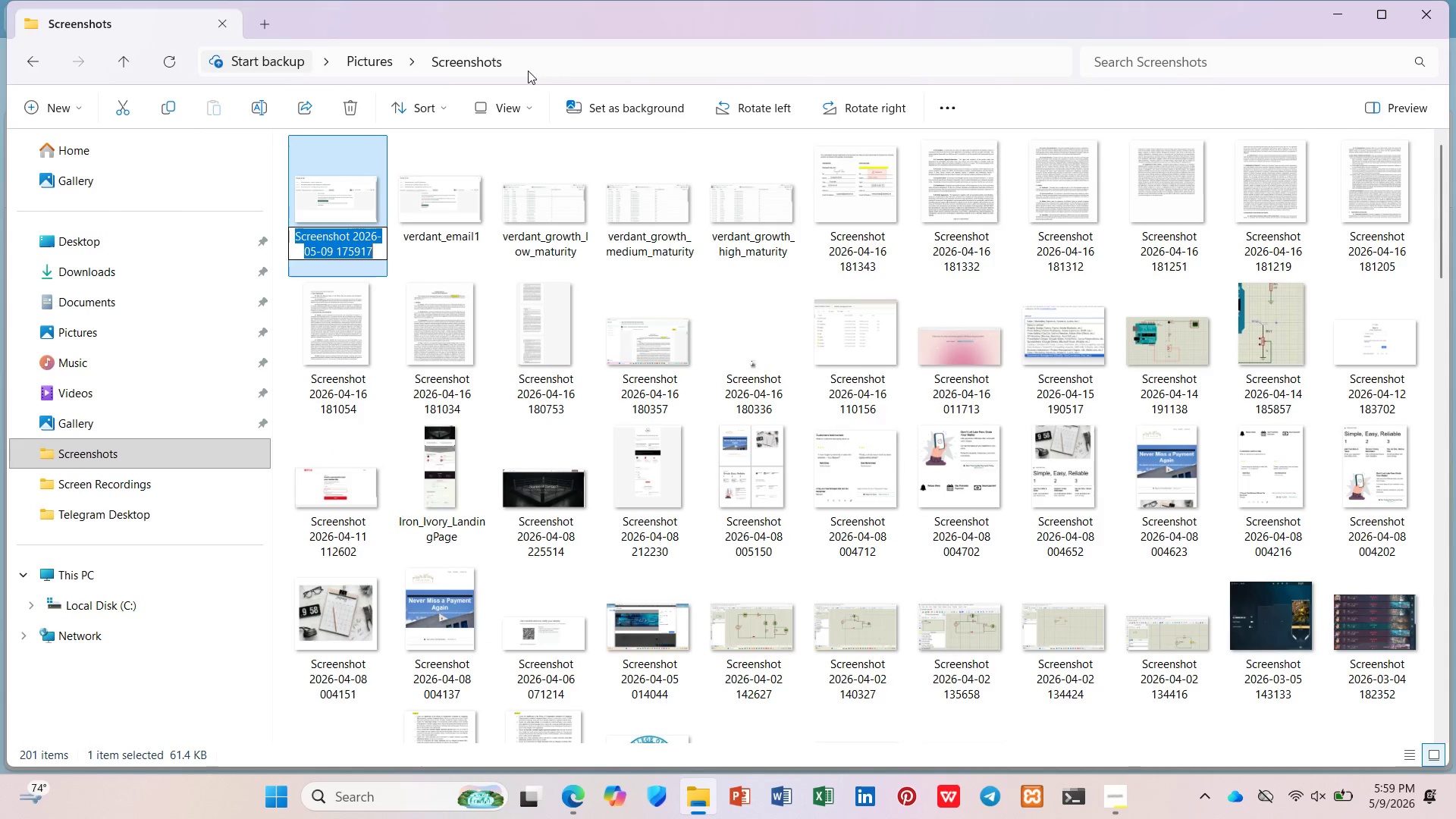 
type(varda)
key(Backspace)
key(Backspace)
key(Backspace)
key(Backspace)
type(erdant_emal2)
 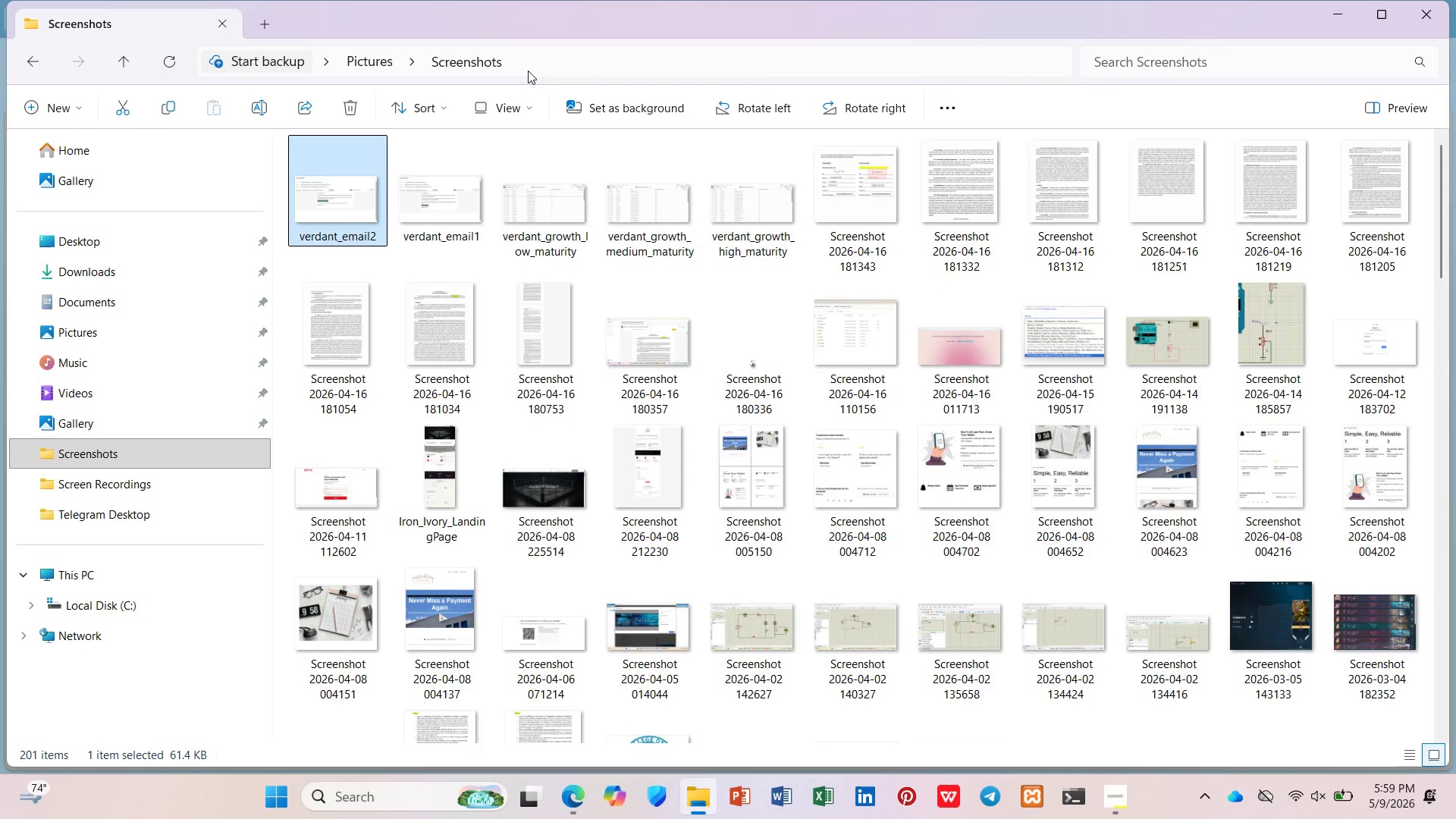 
hold_key(key=I, duration=0.31)
 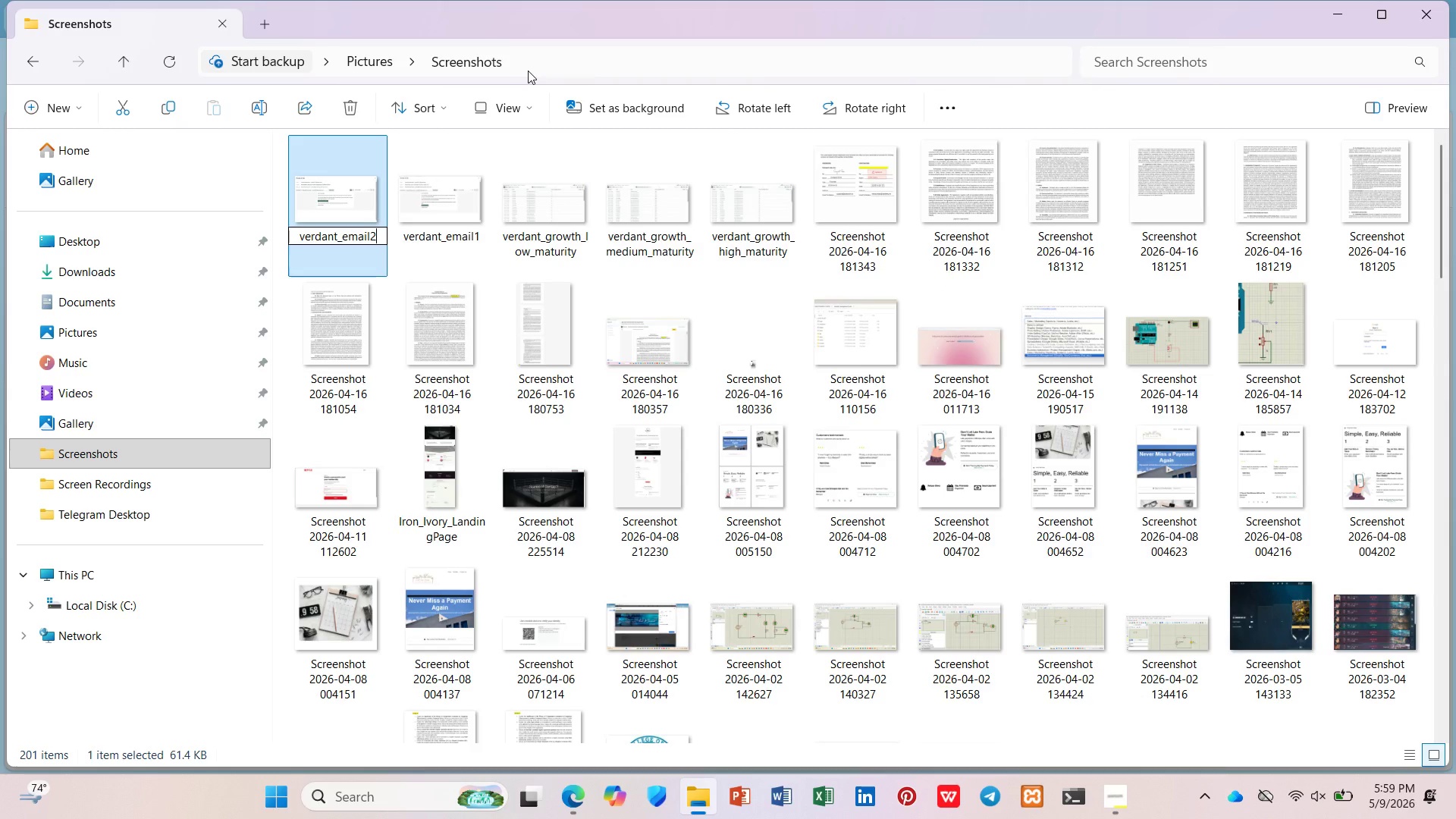 
key(Enter)